 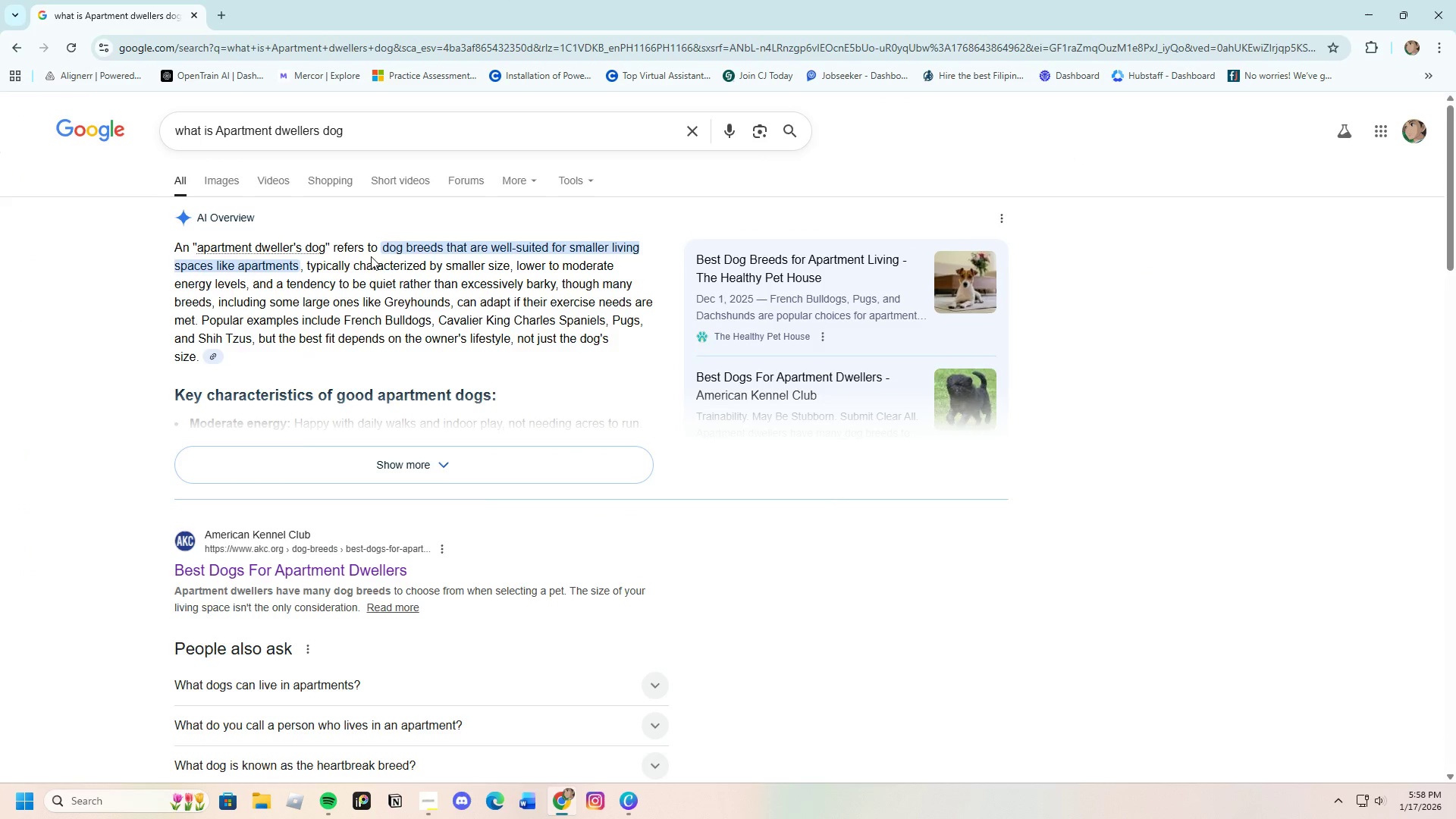 
left_click([628, 802])
 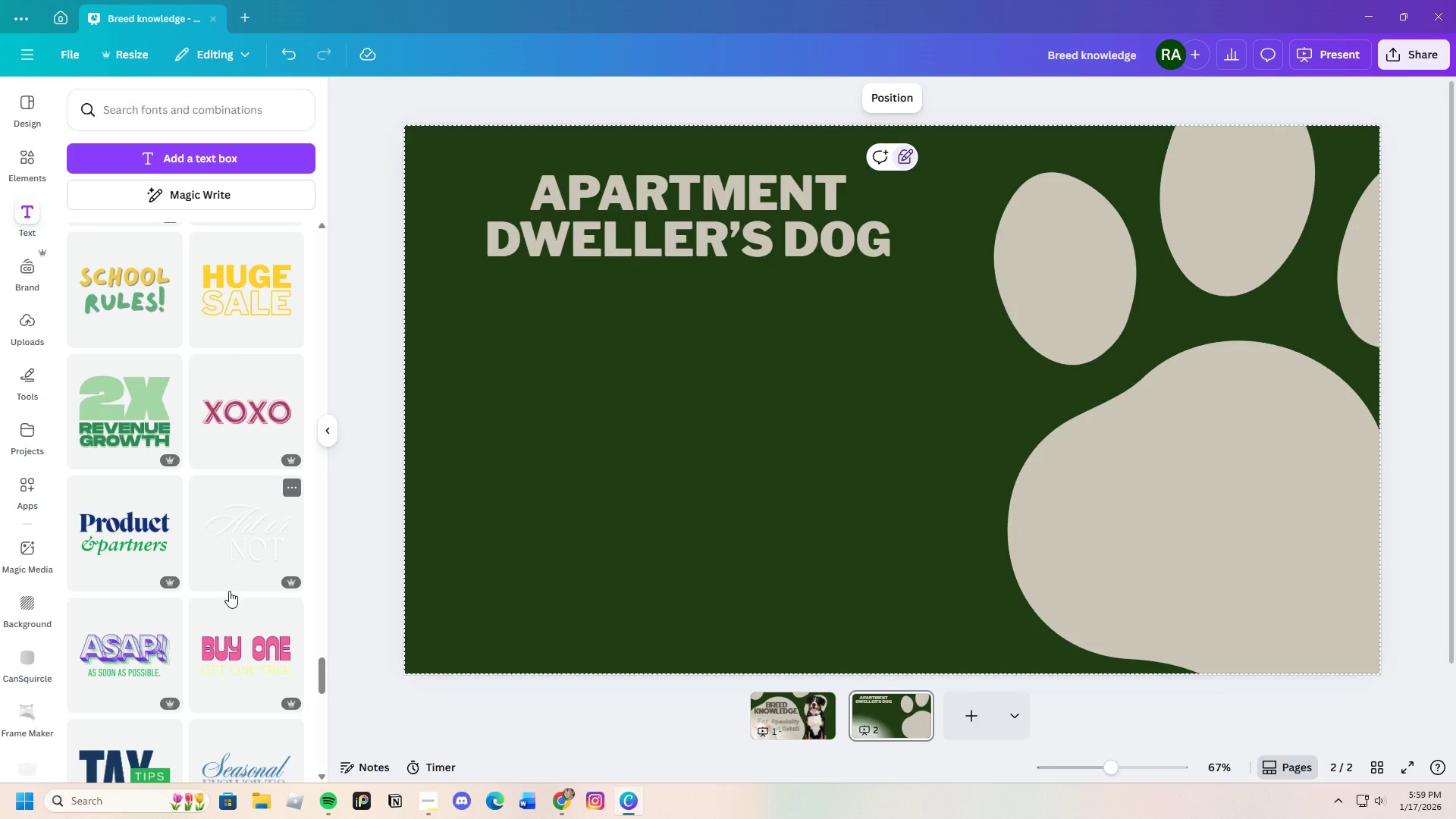 
scroll: coordinate [210, 597], scroll_direction: down, amount: 15.0
 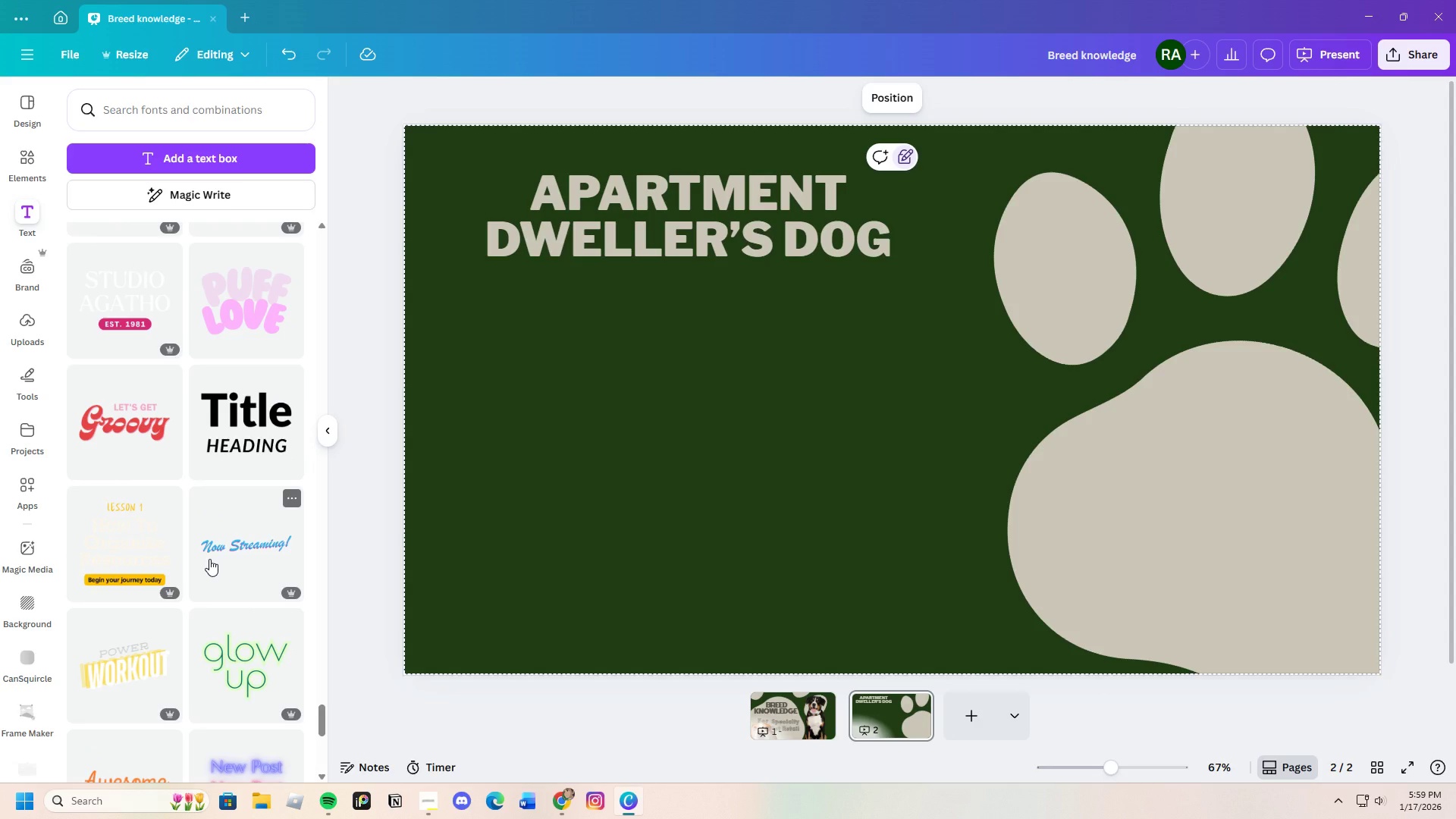 
left_click([249, 445])
 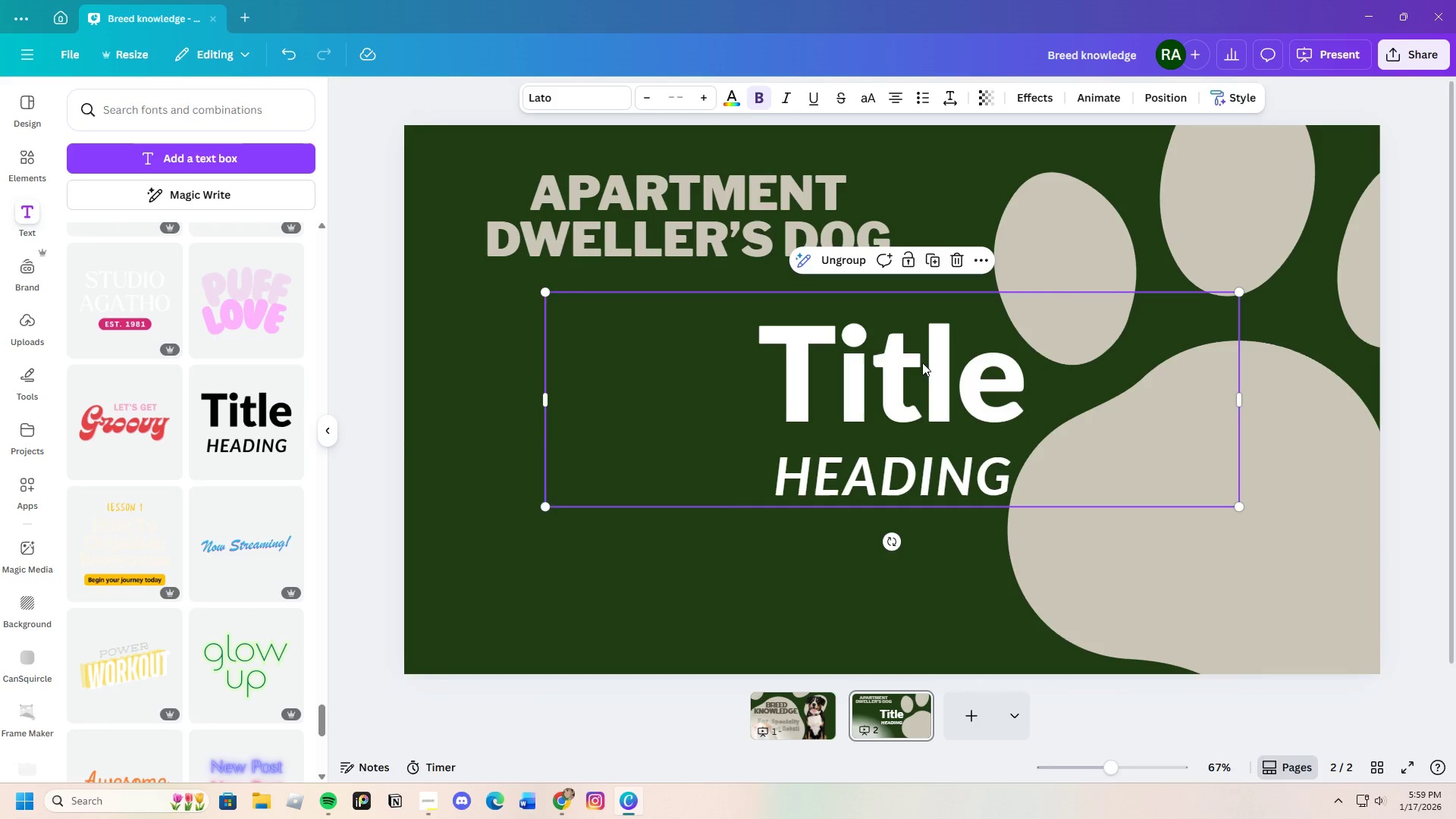 
left_click([943, 347])
 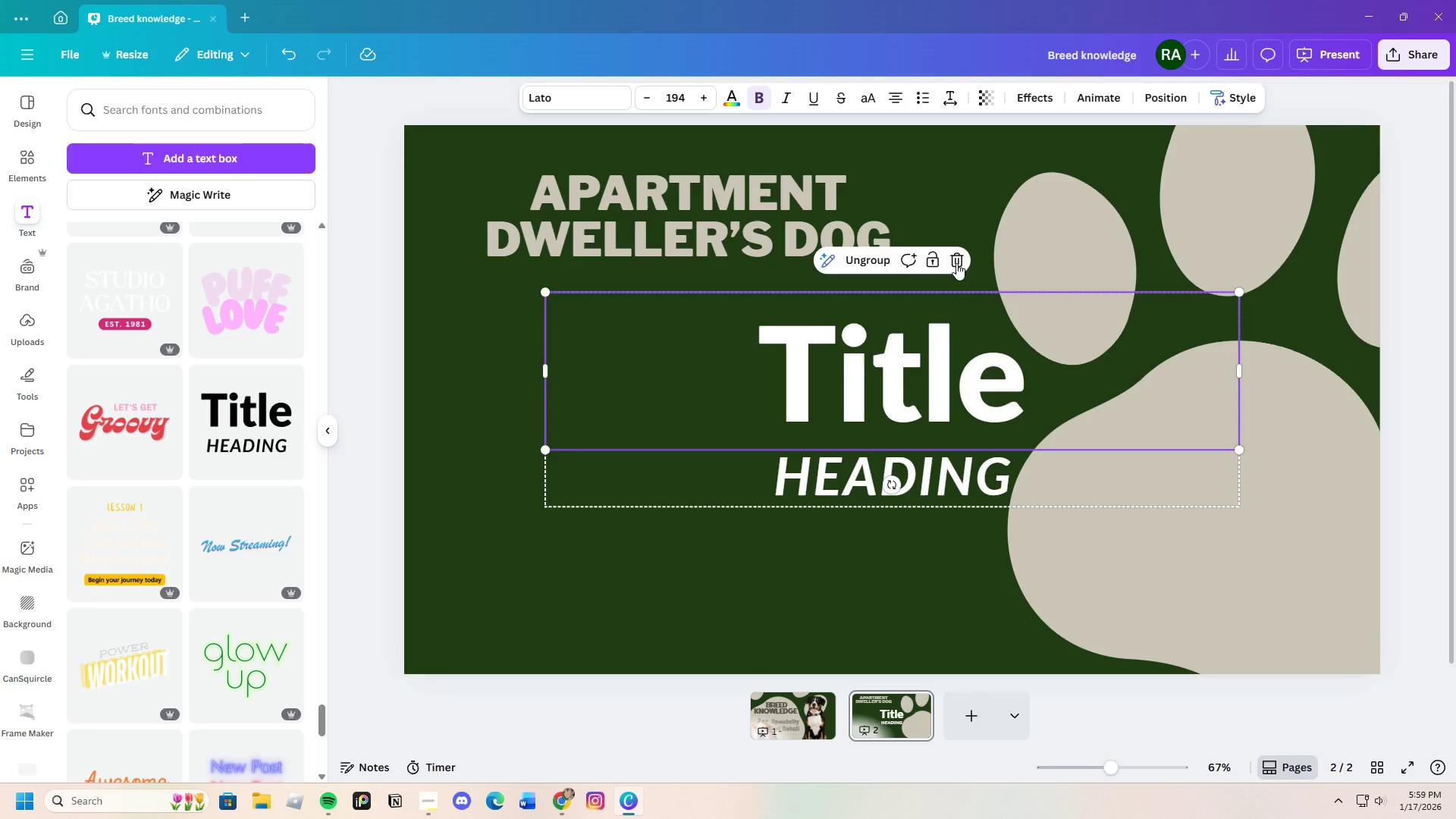 
left_click([953, 260])
 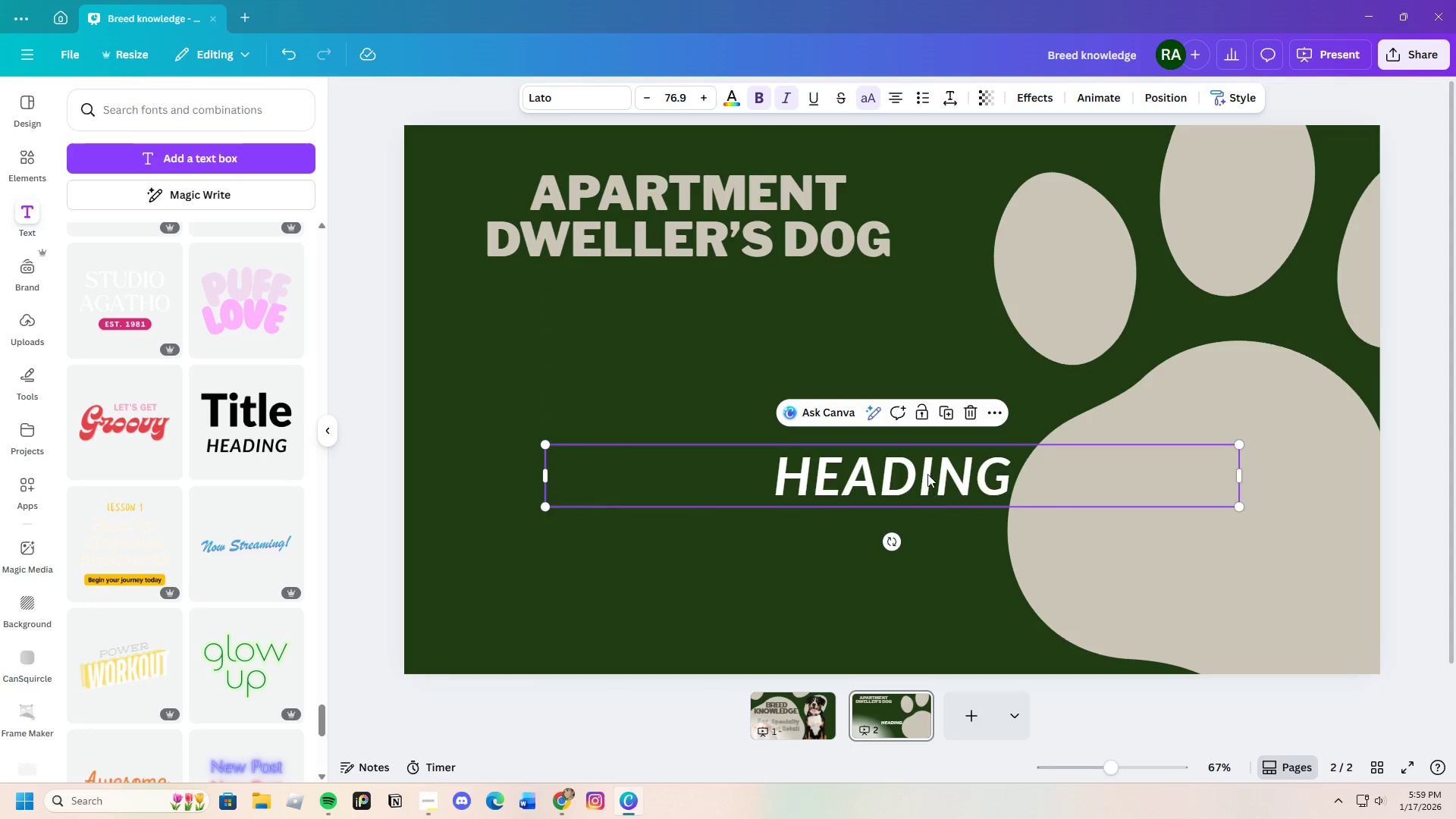 
left_click([926, 472])
 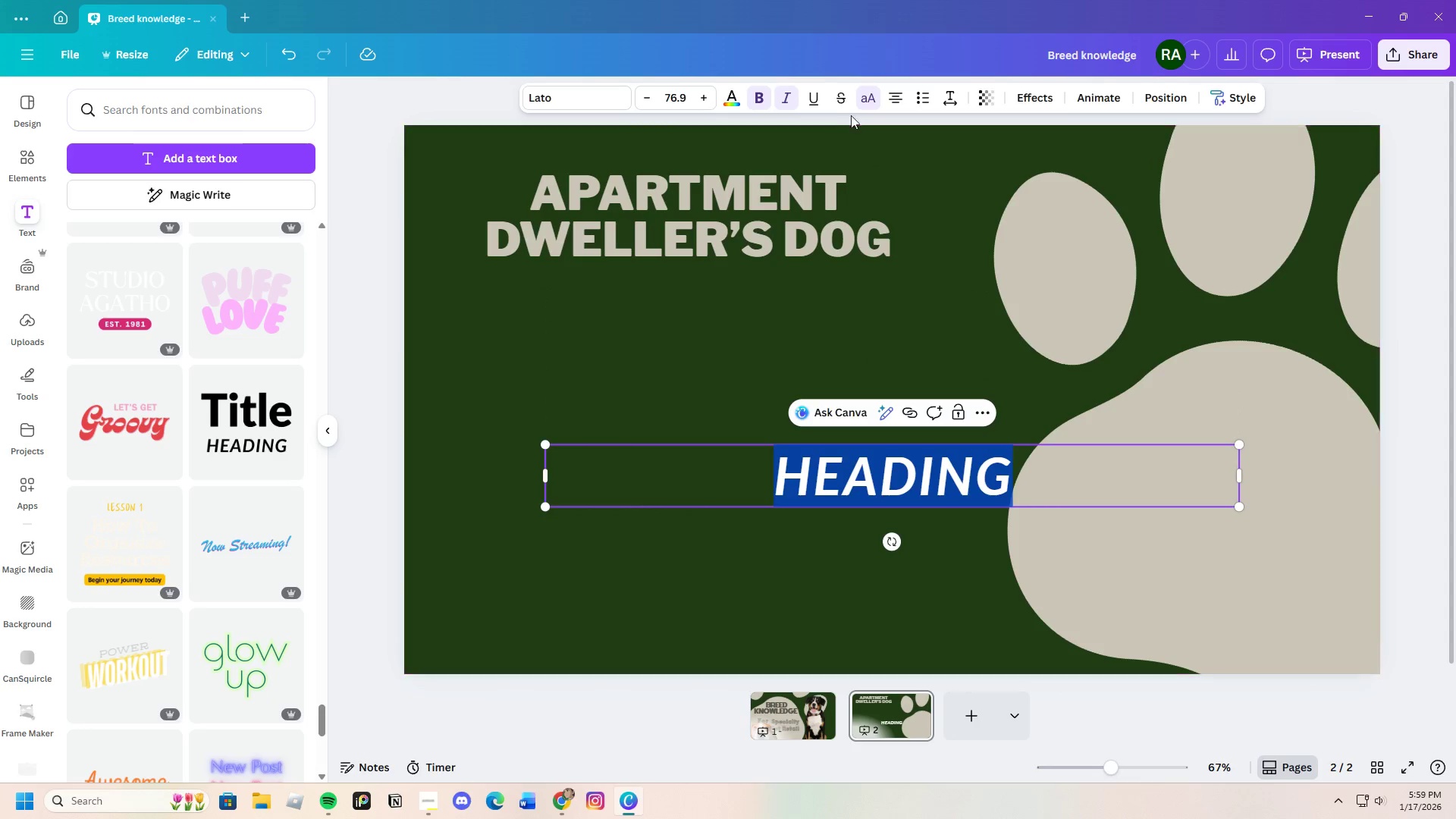 
left_click([866, 104])
 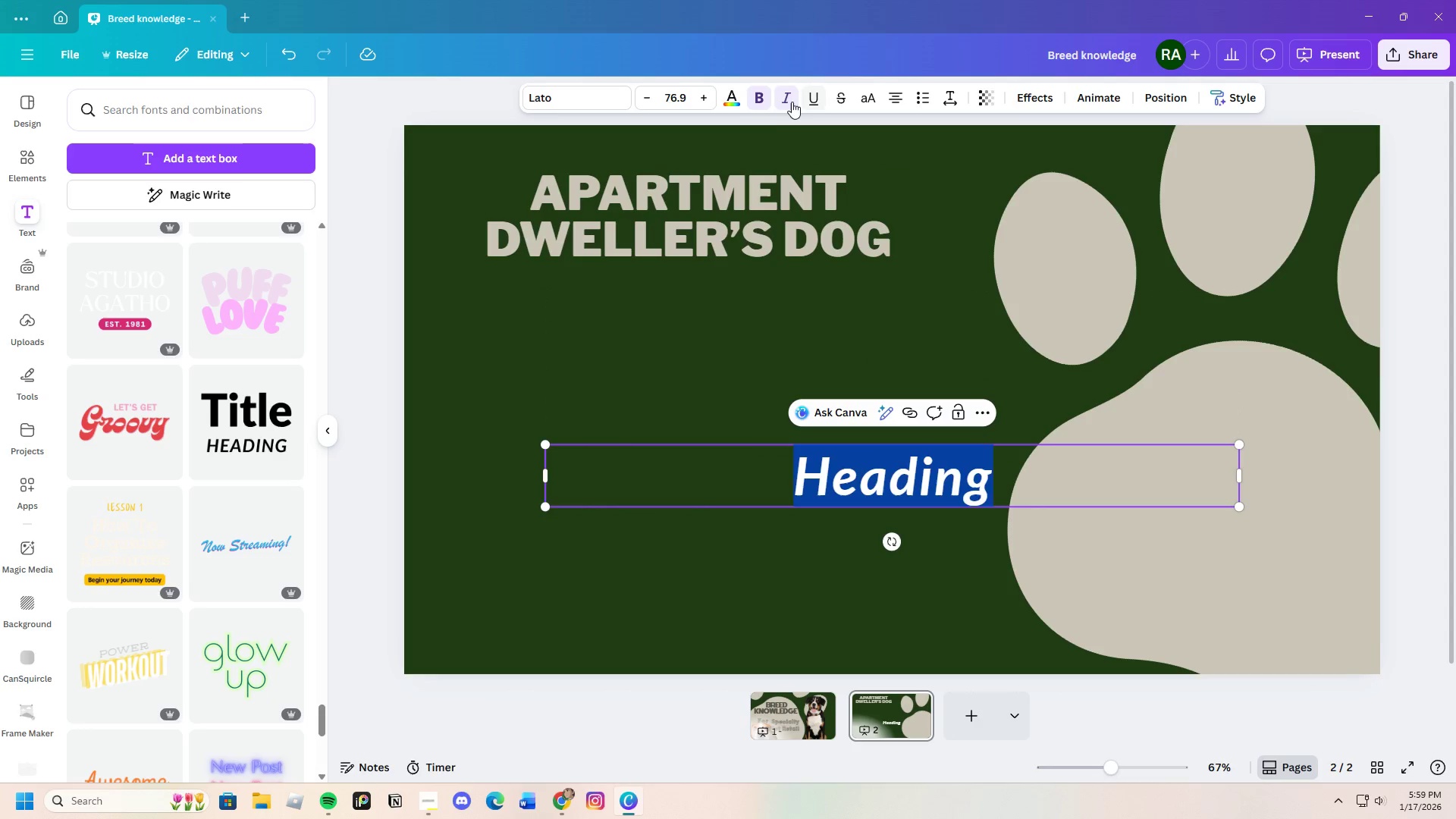 
left_click([785, 100])
 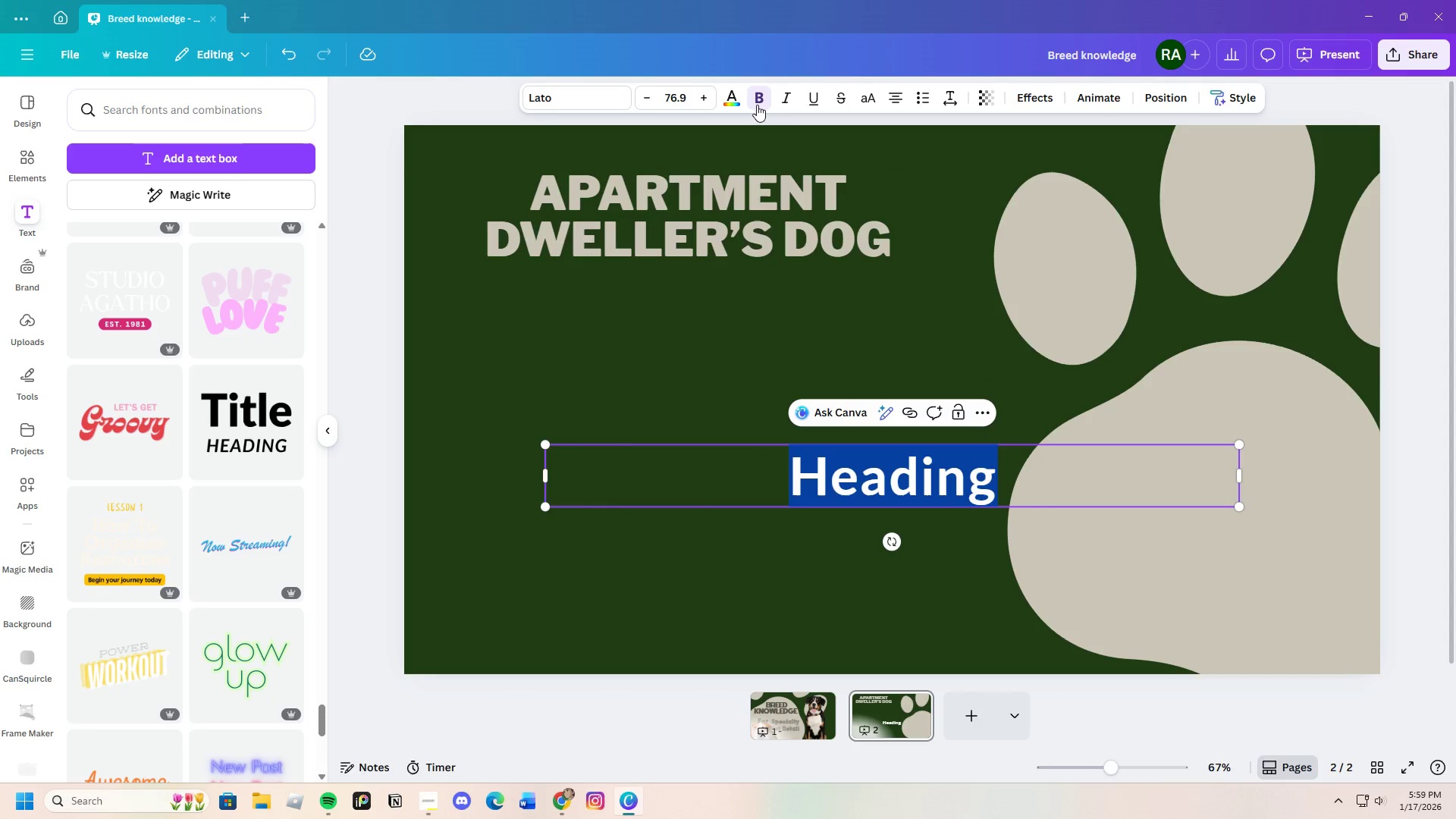 
left_click([758, 105])
 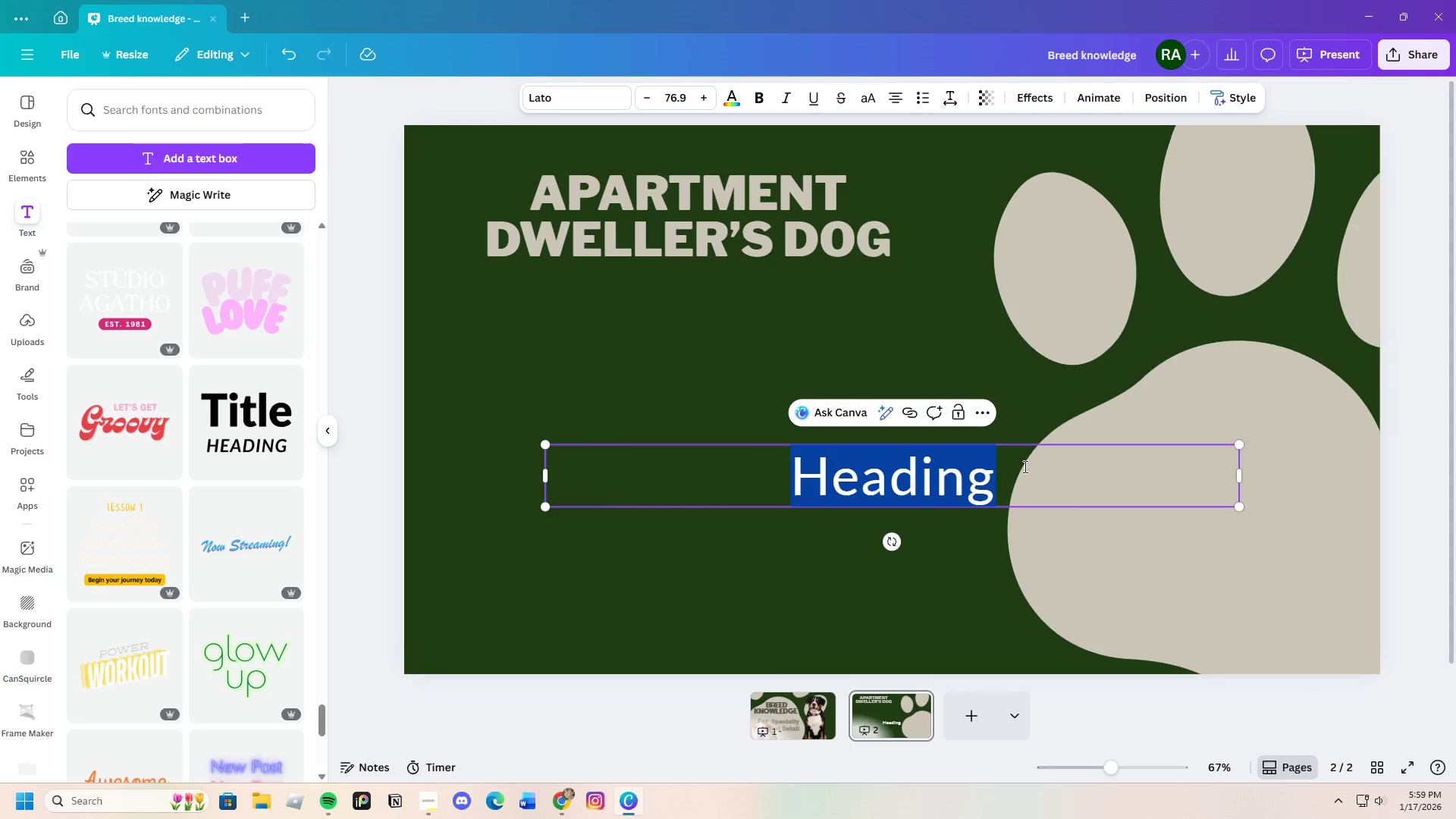 
left_click([1008, 452])
 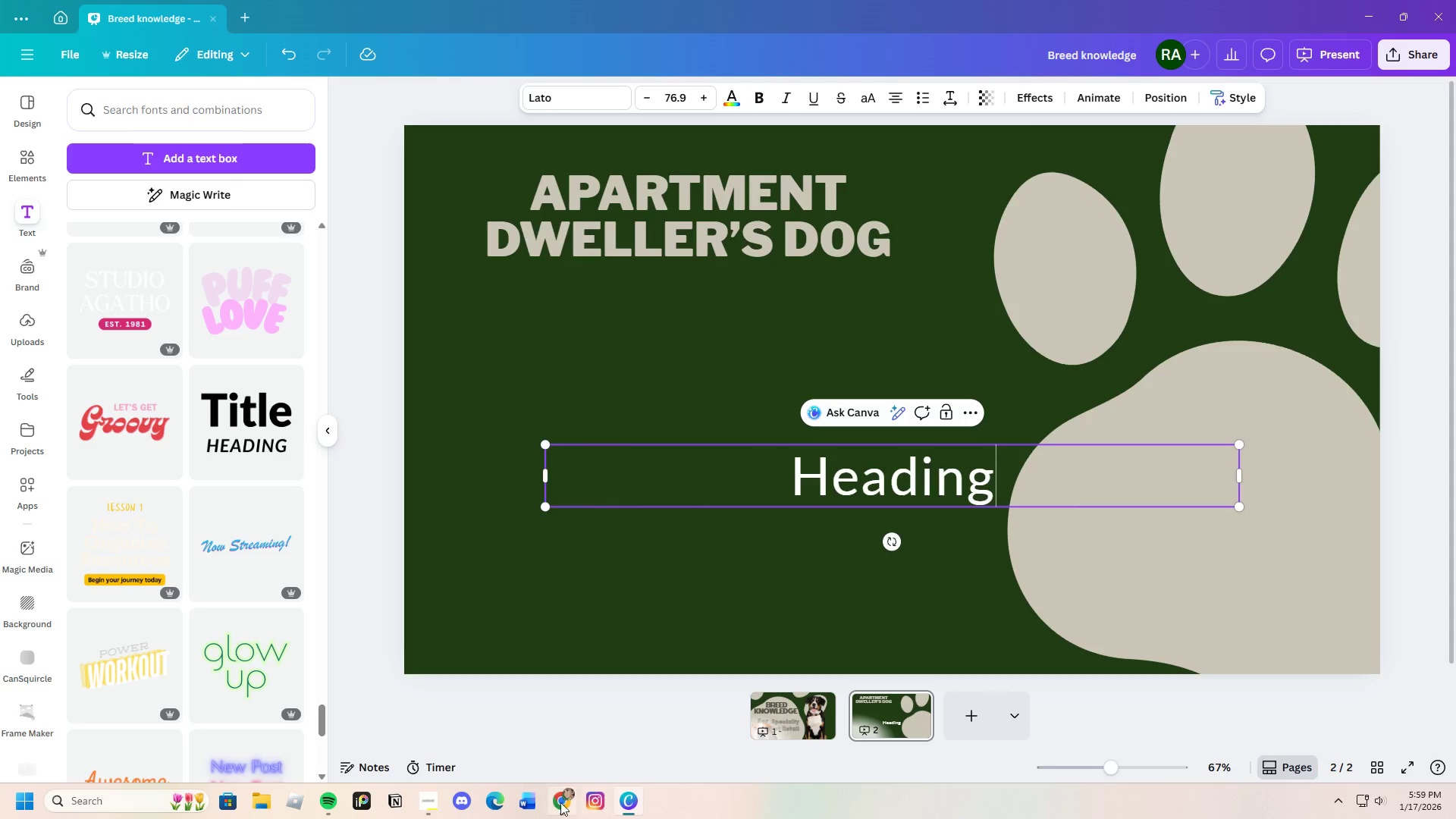 
left_click([559, 798])
 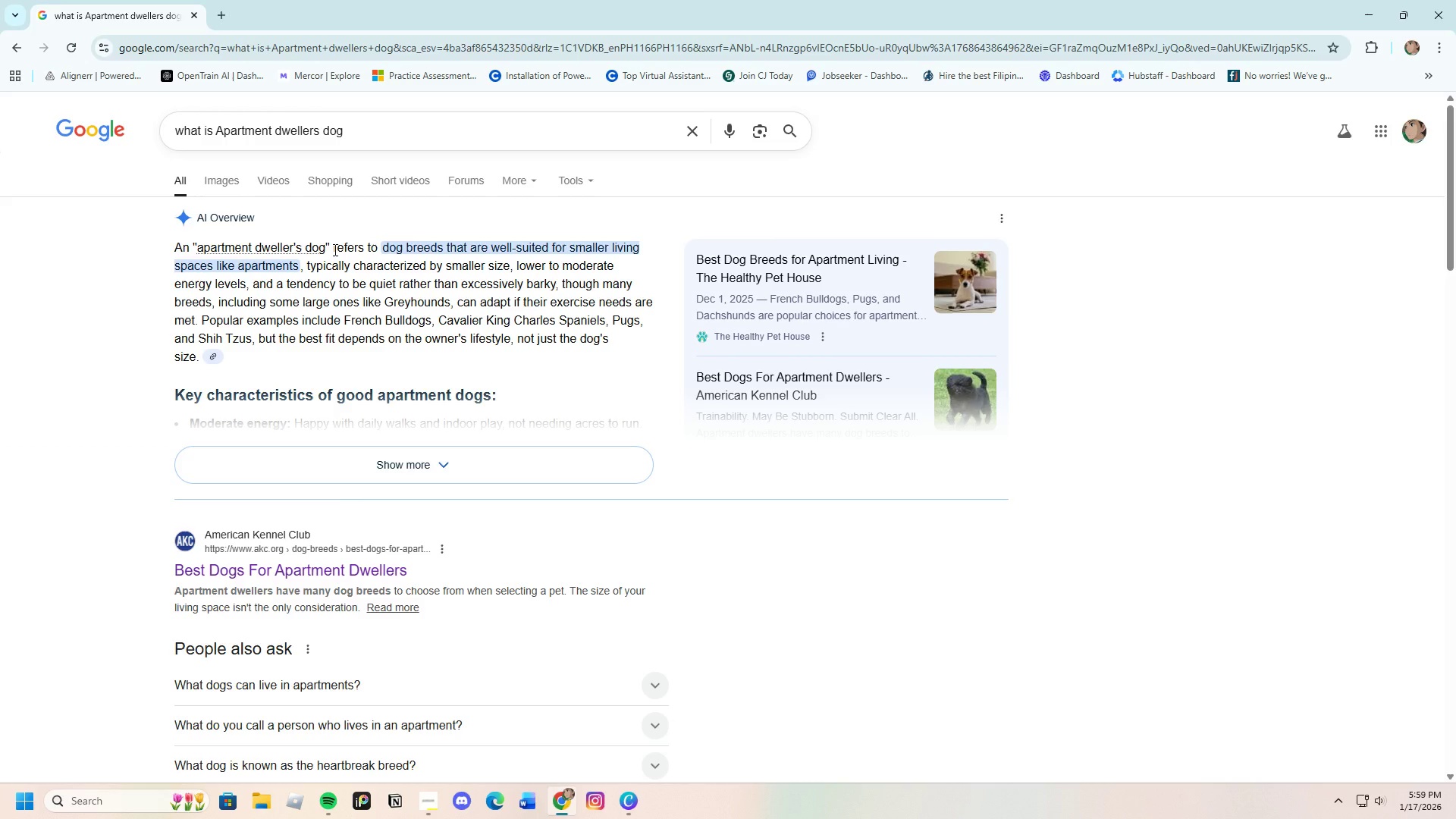 
left_click_drag(start_coordinate=[334, 249], to_coordinate=[199, 318])
 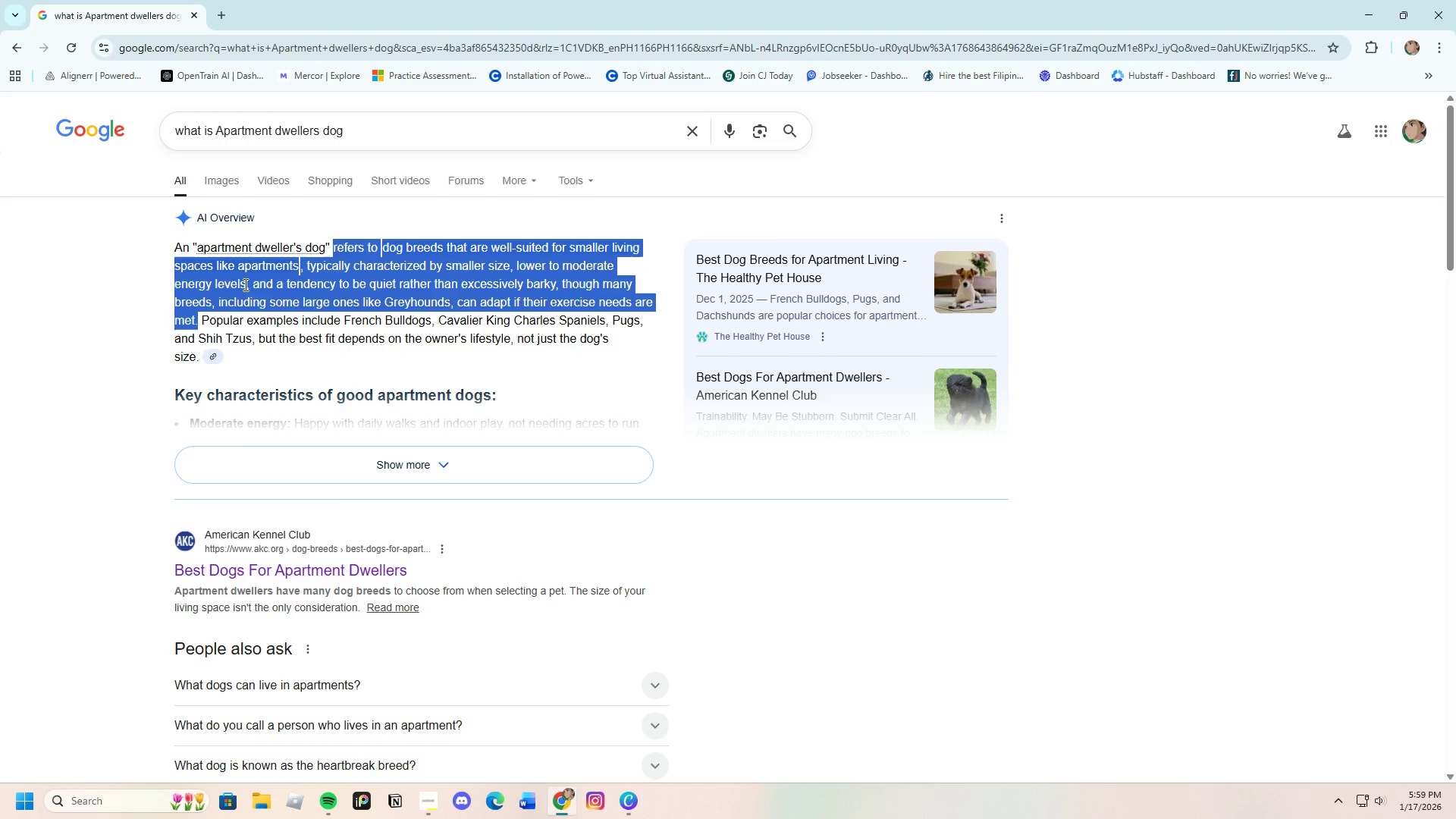 
right_click([245, 284])
 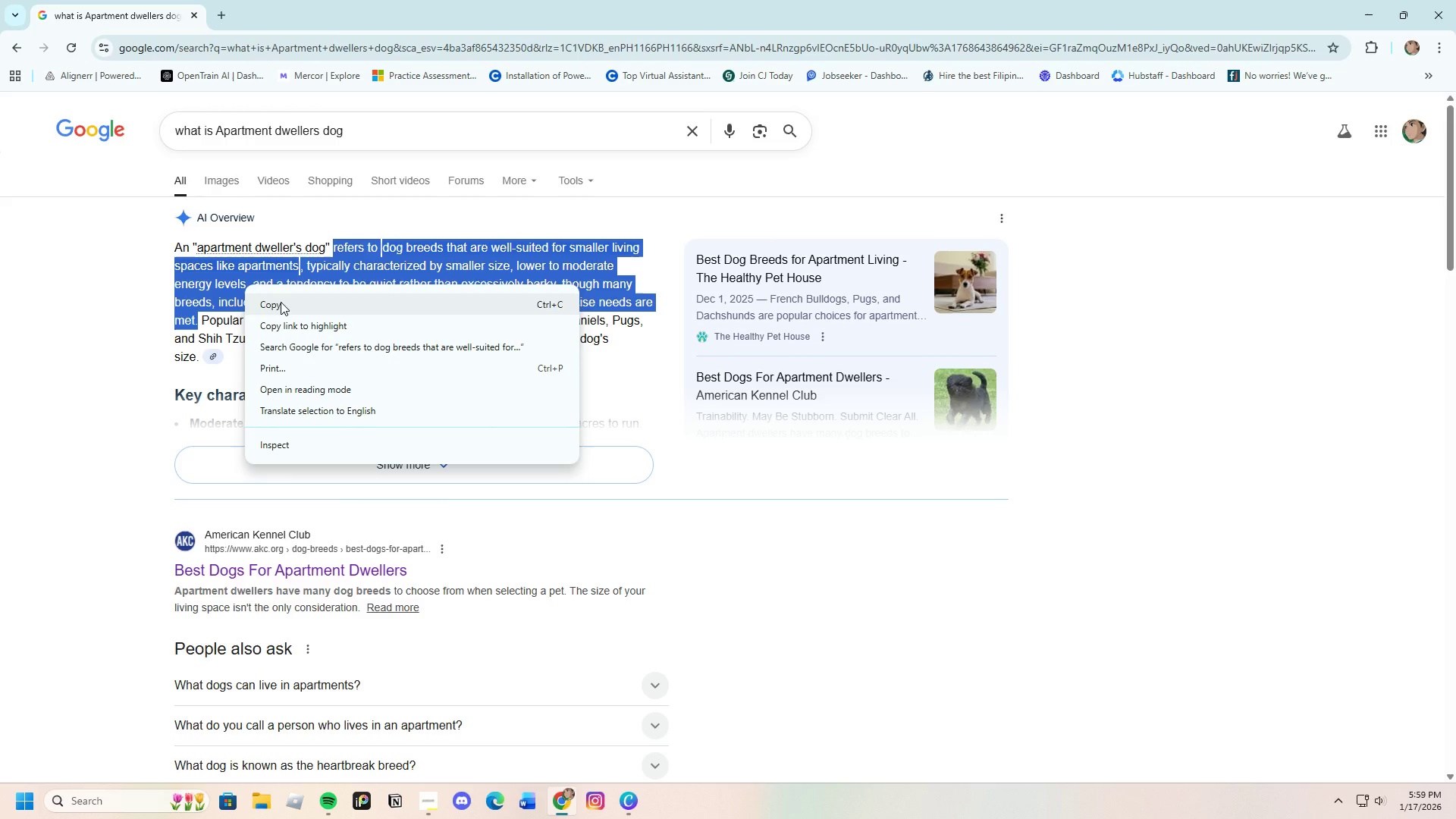 
left_click([281, 302])
 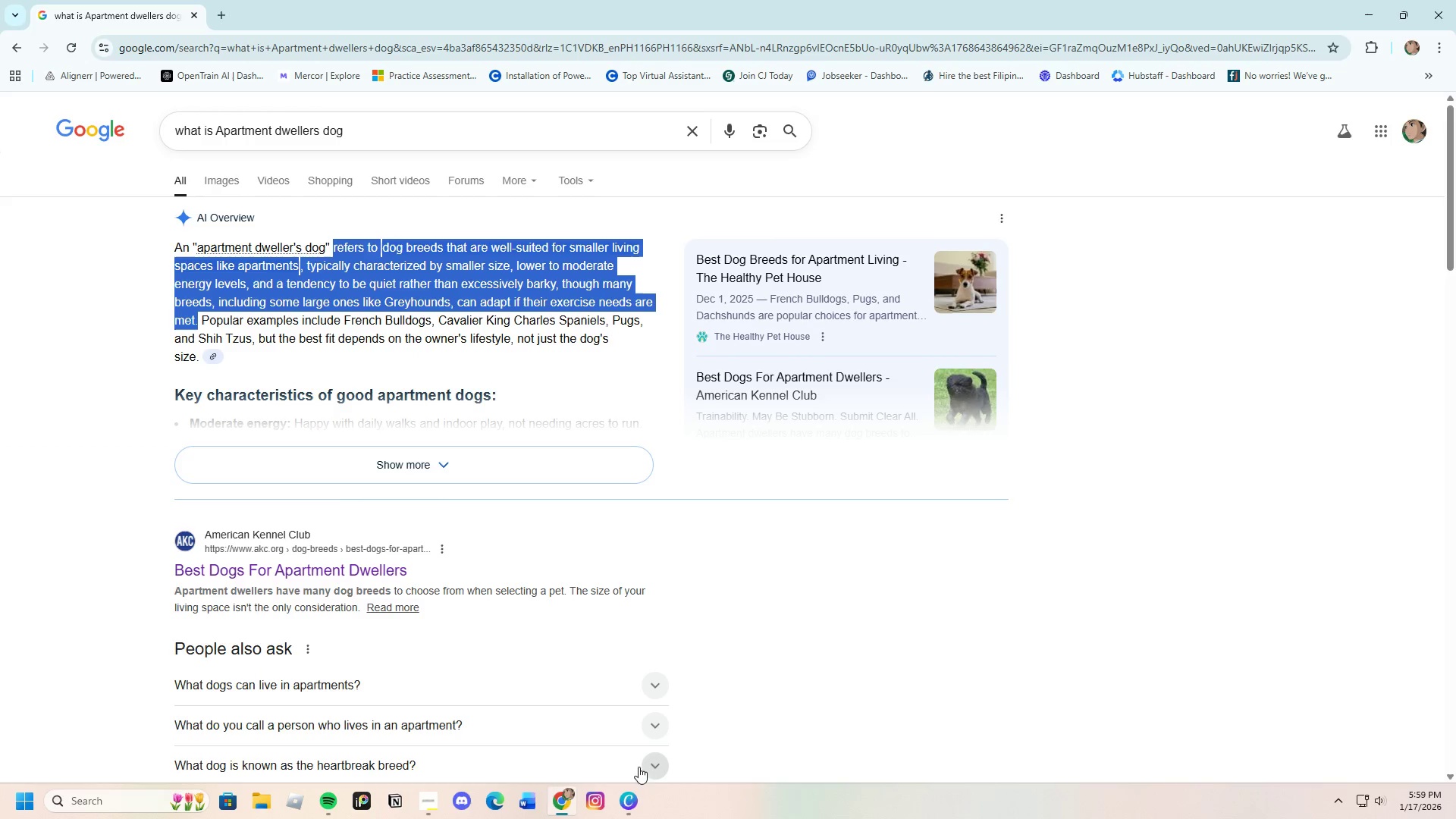 
left_click([628, 797])
 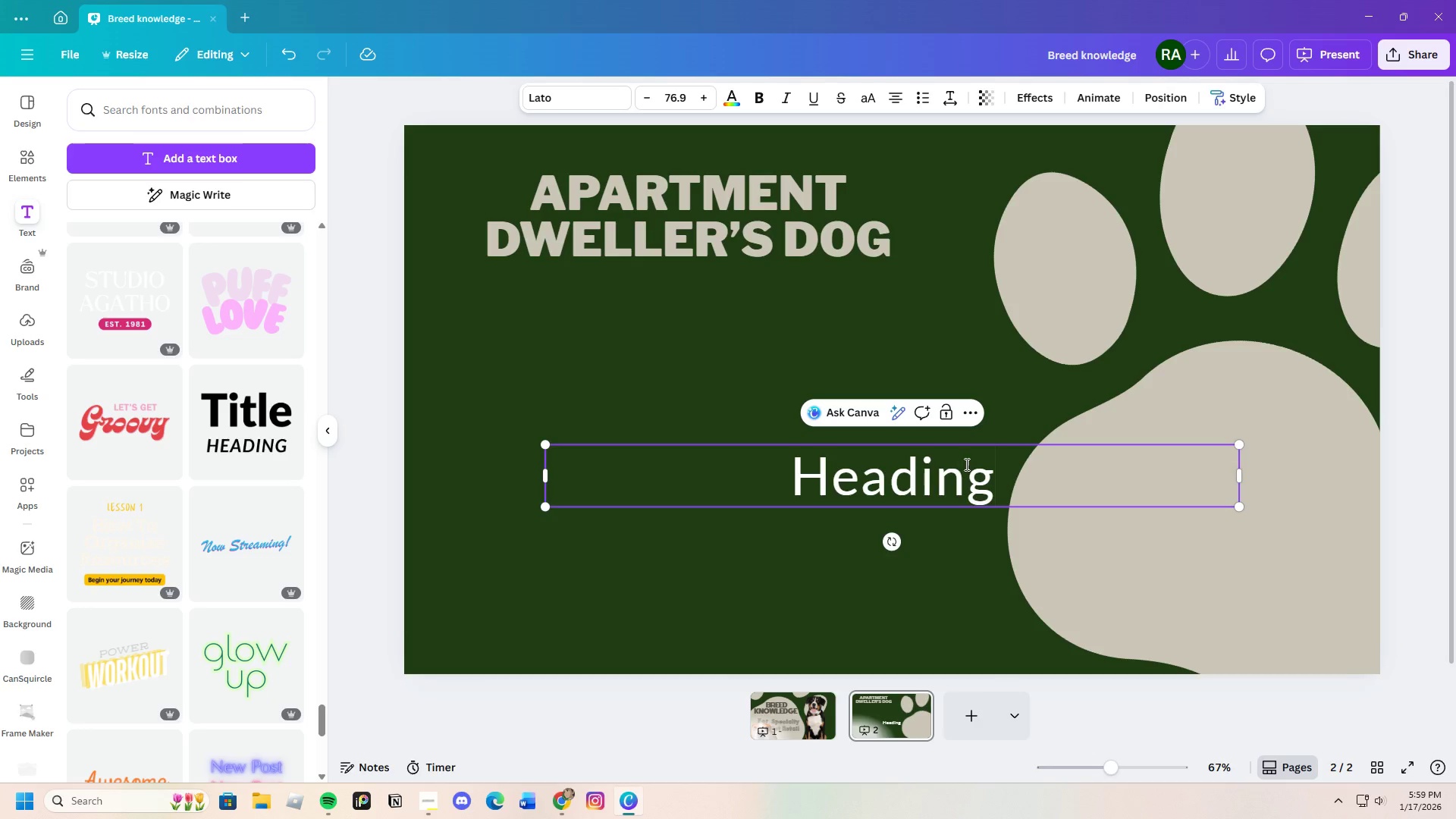 
left_click_drag(start_coordinate=[1011, 486], to_coordinate=[803, 492])
 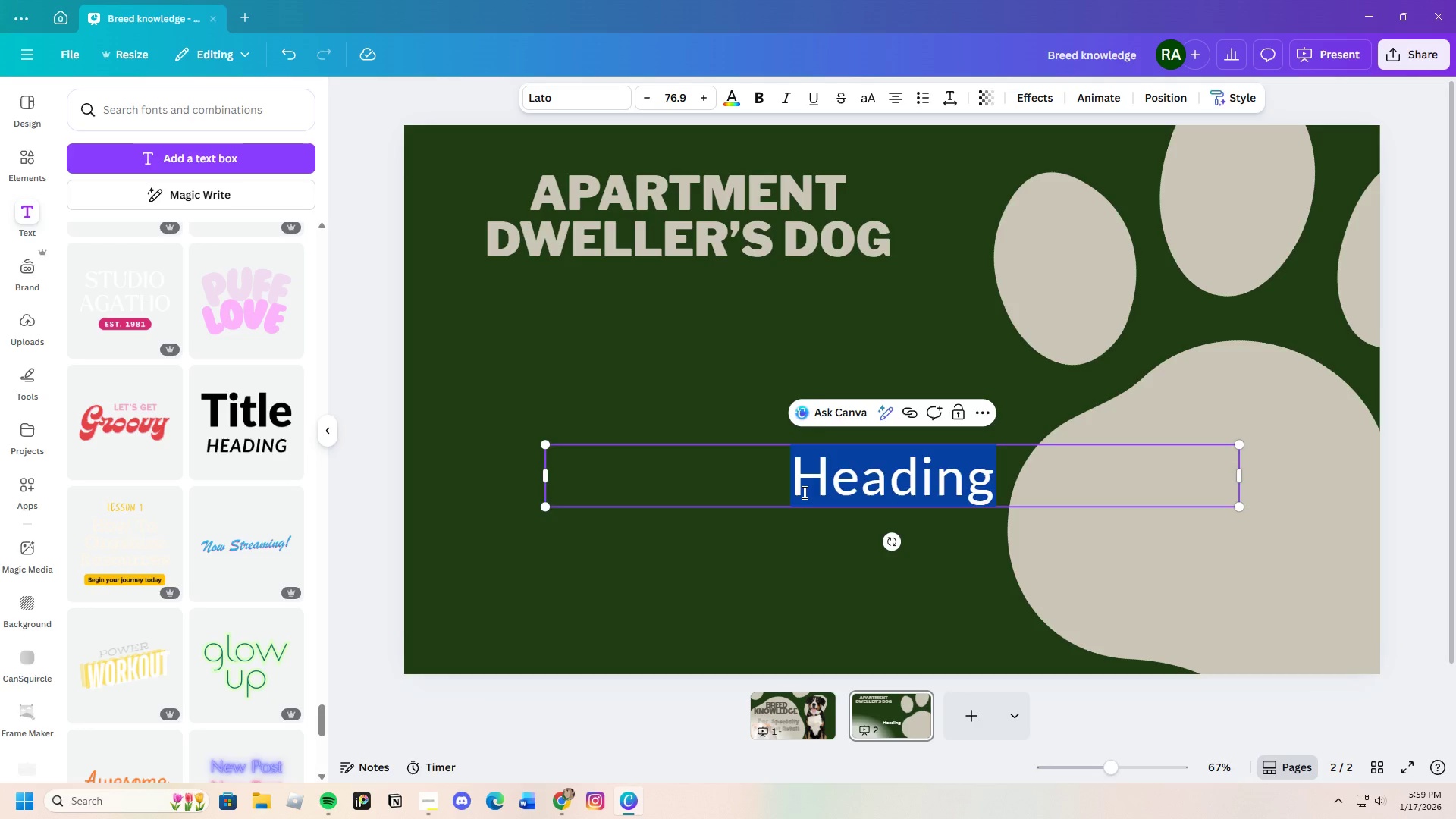 
key(Backspace)
 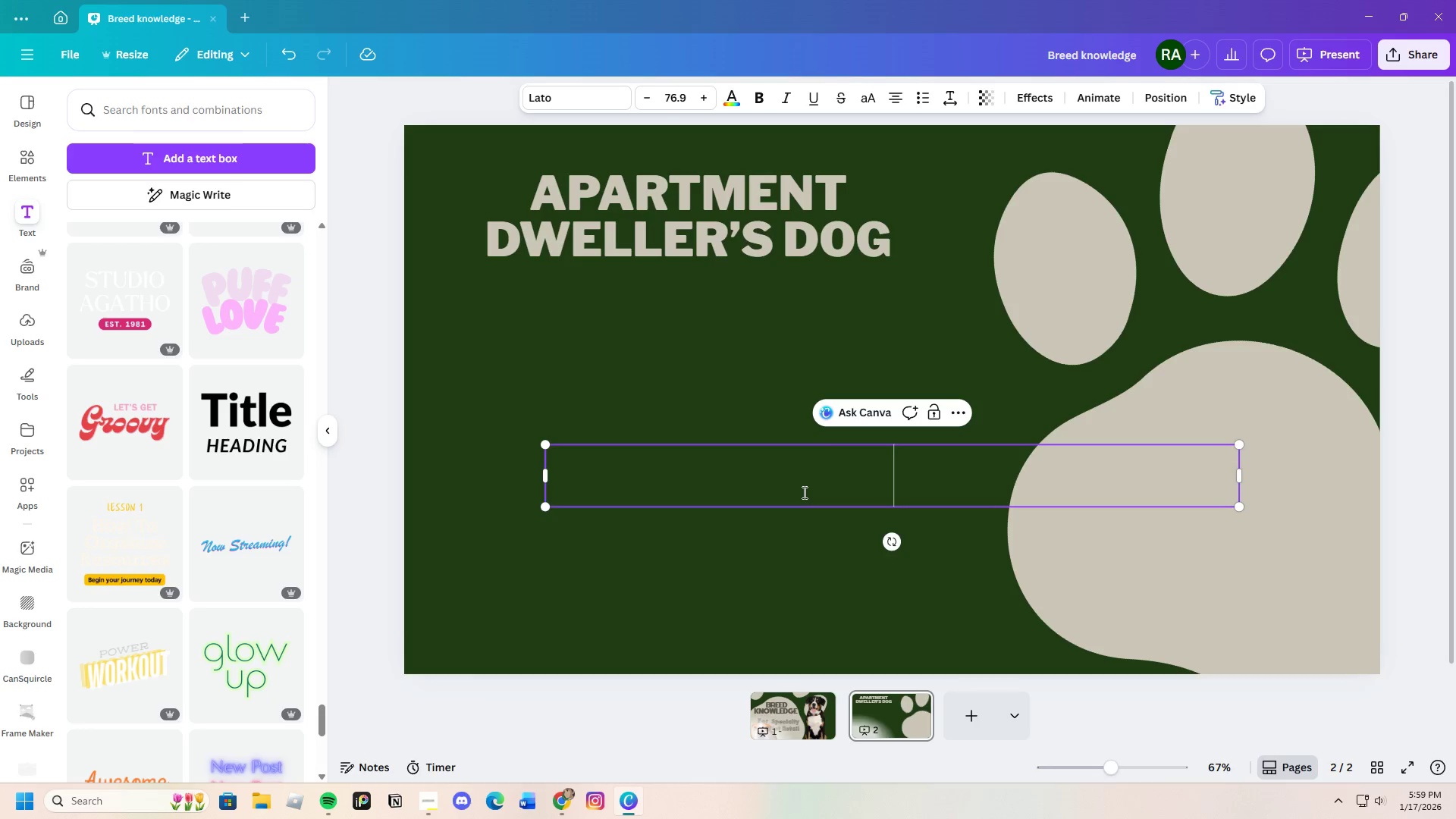 
key(Control+ControlLeft)
 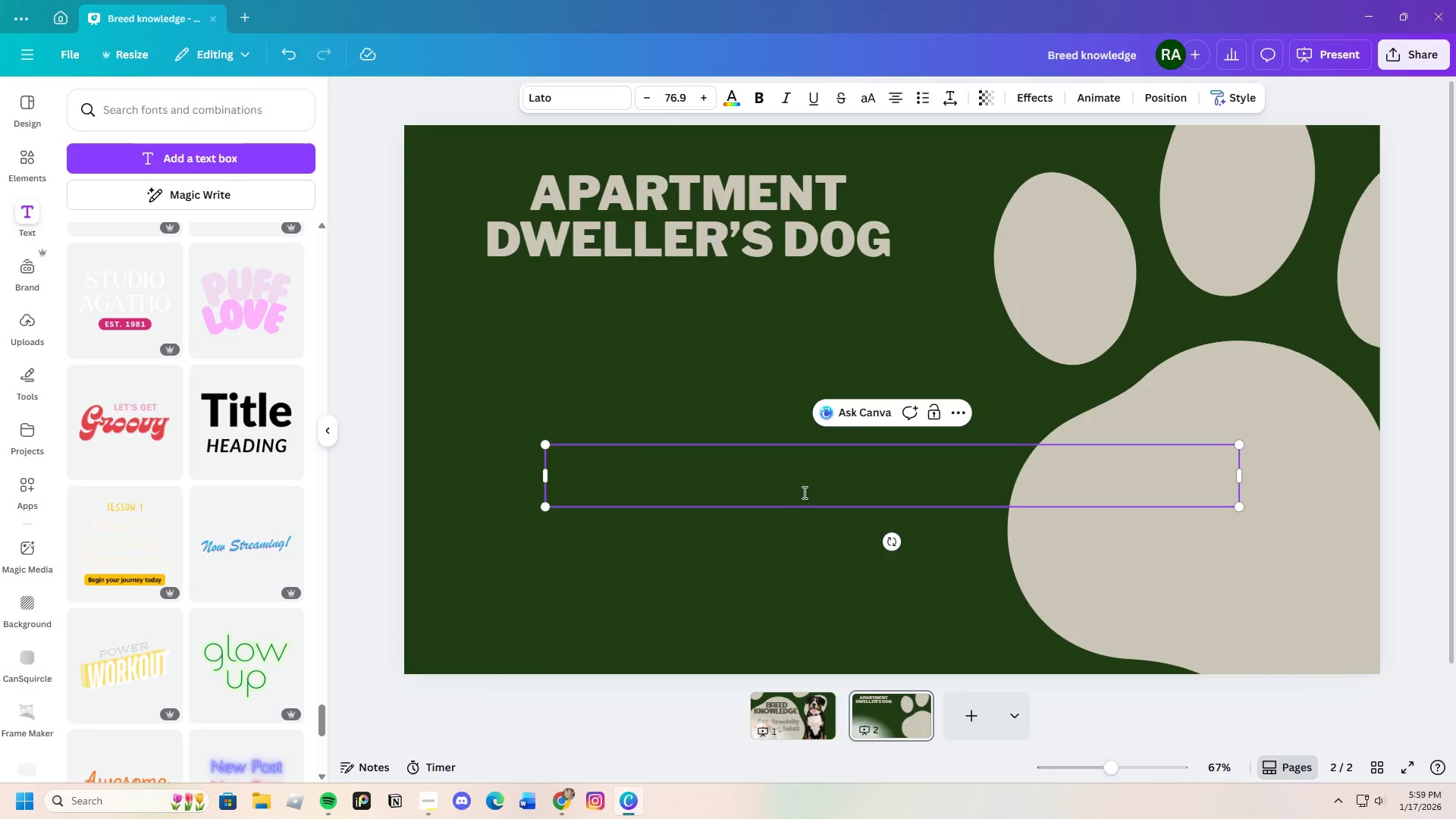 
key(Control+V)
 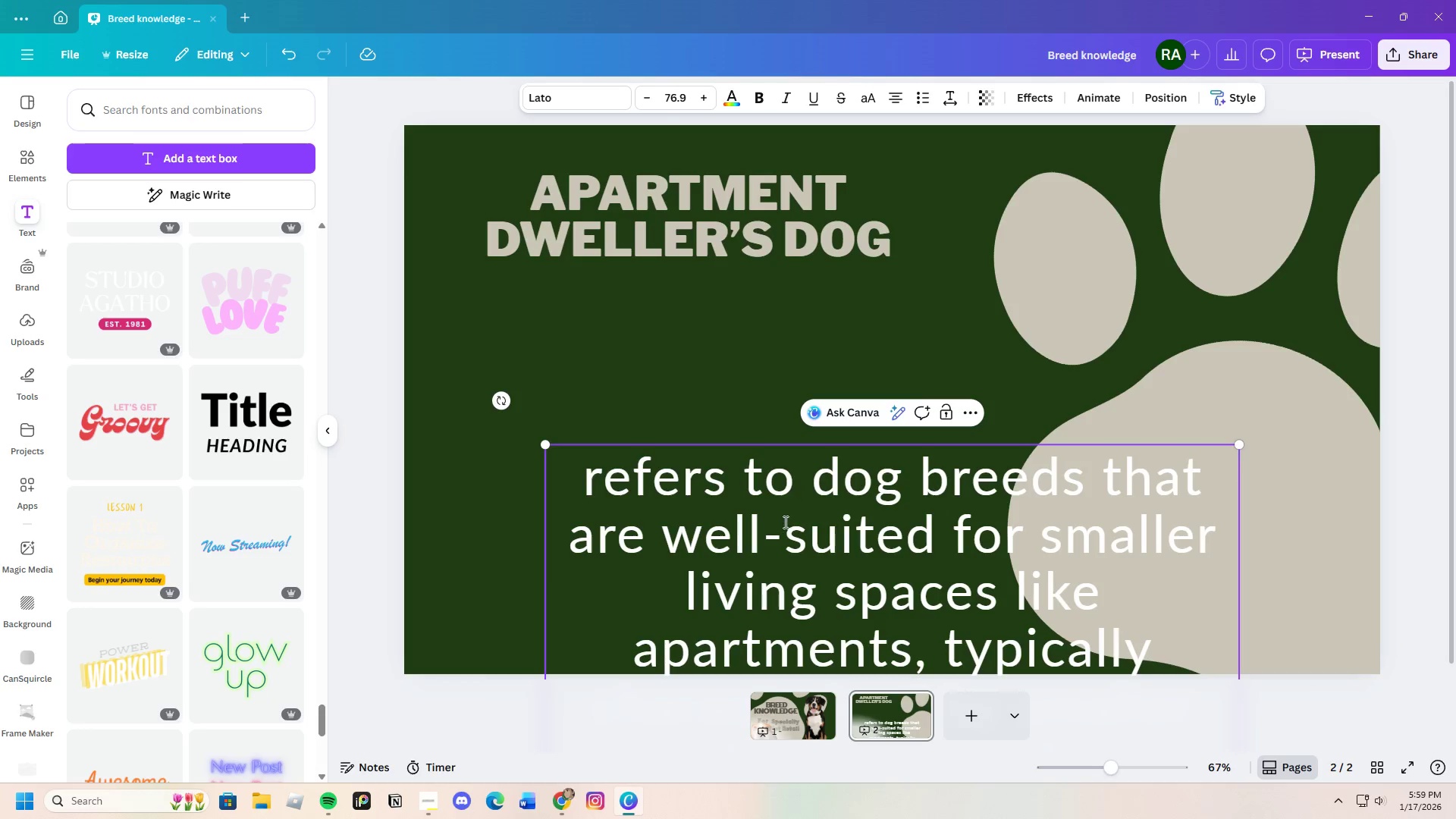 
scroll: coordinate [778, 534], scroll_direction: down, amount: 3.0
 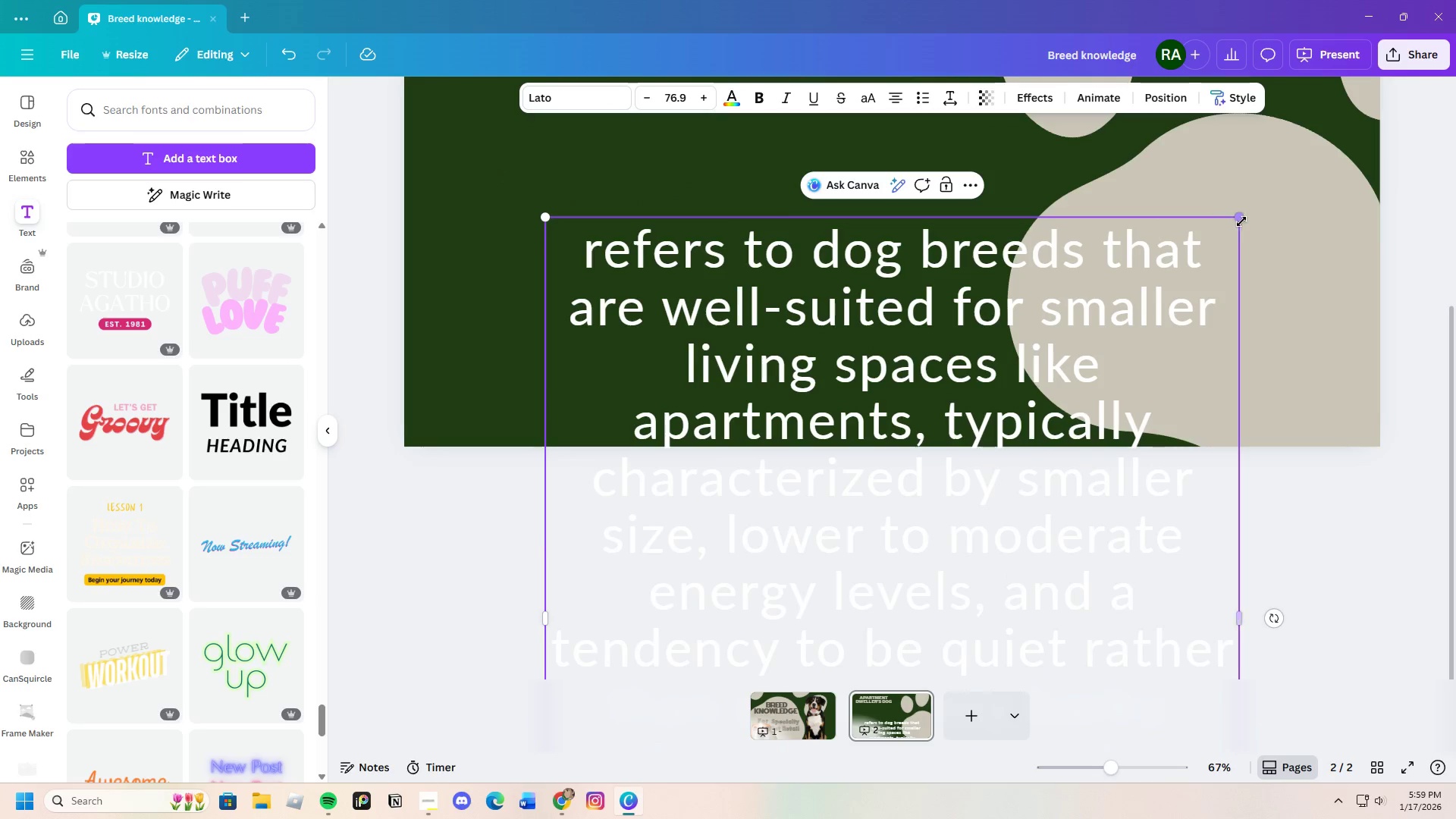 
left_click_drag(start_coordinate=[1239, 219], to_coordinate=[936, 444])
 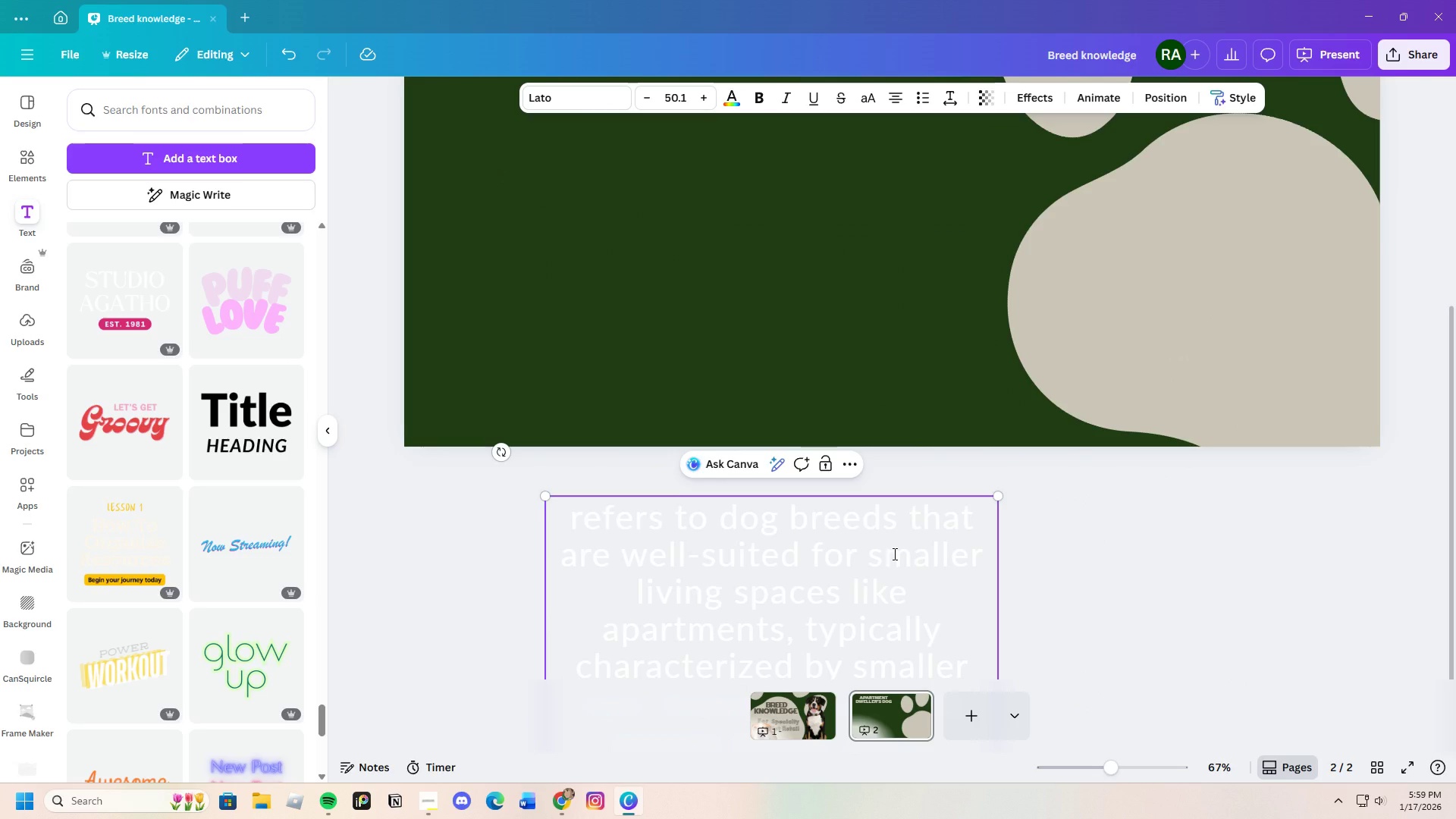 
left_click_drag(start_coordinate=[893, 554], to_coordinate=[893, 544])
 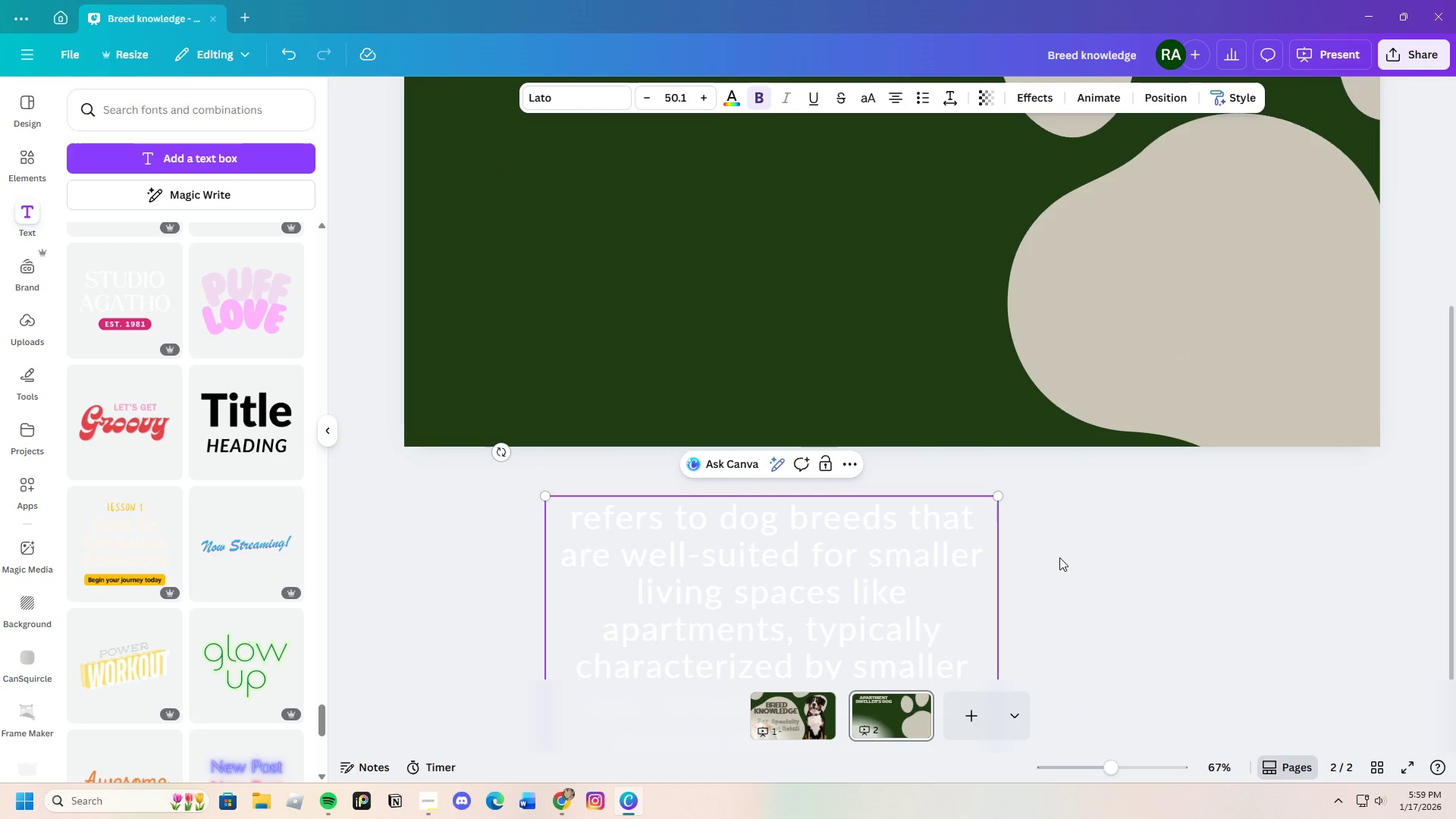 
left_click([1059, 557])
 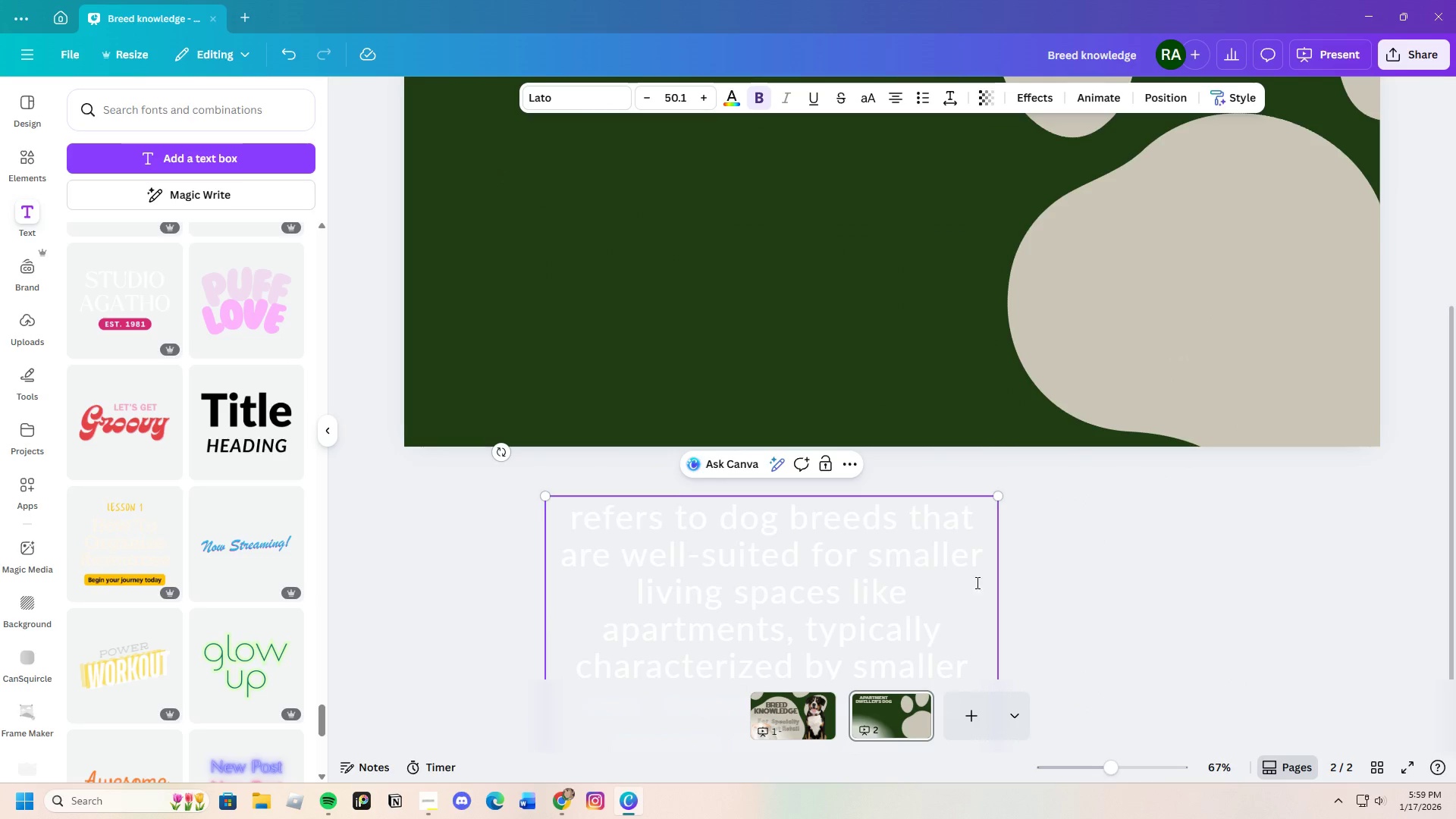 
left_click([1061, 593])
 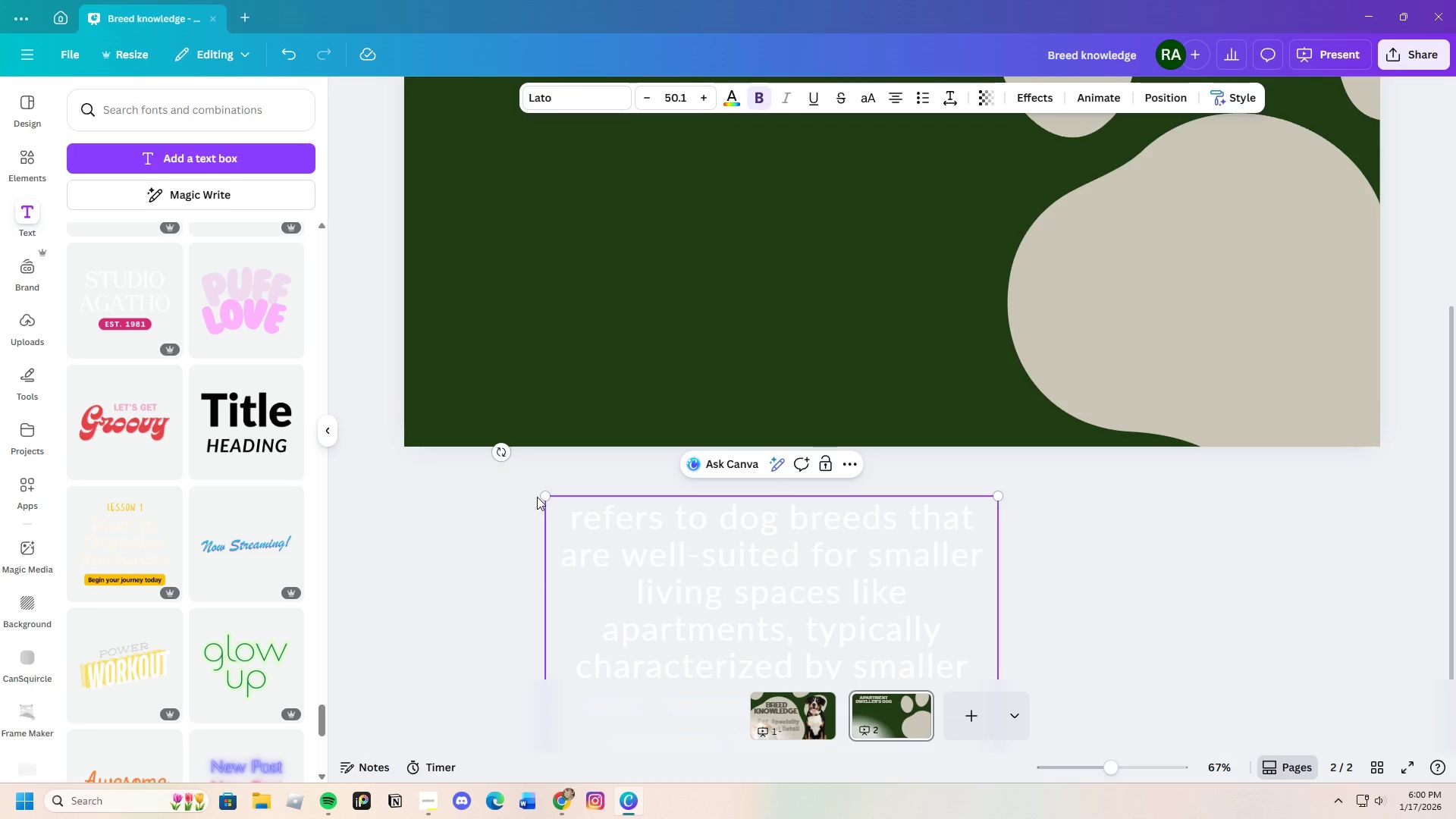 
left_click_drag(start_coordinate=[543, 496], to_coordinate=[520, 305])
 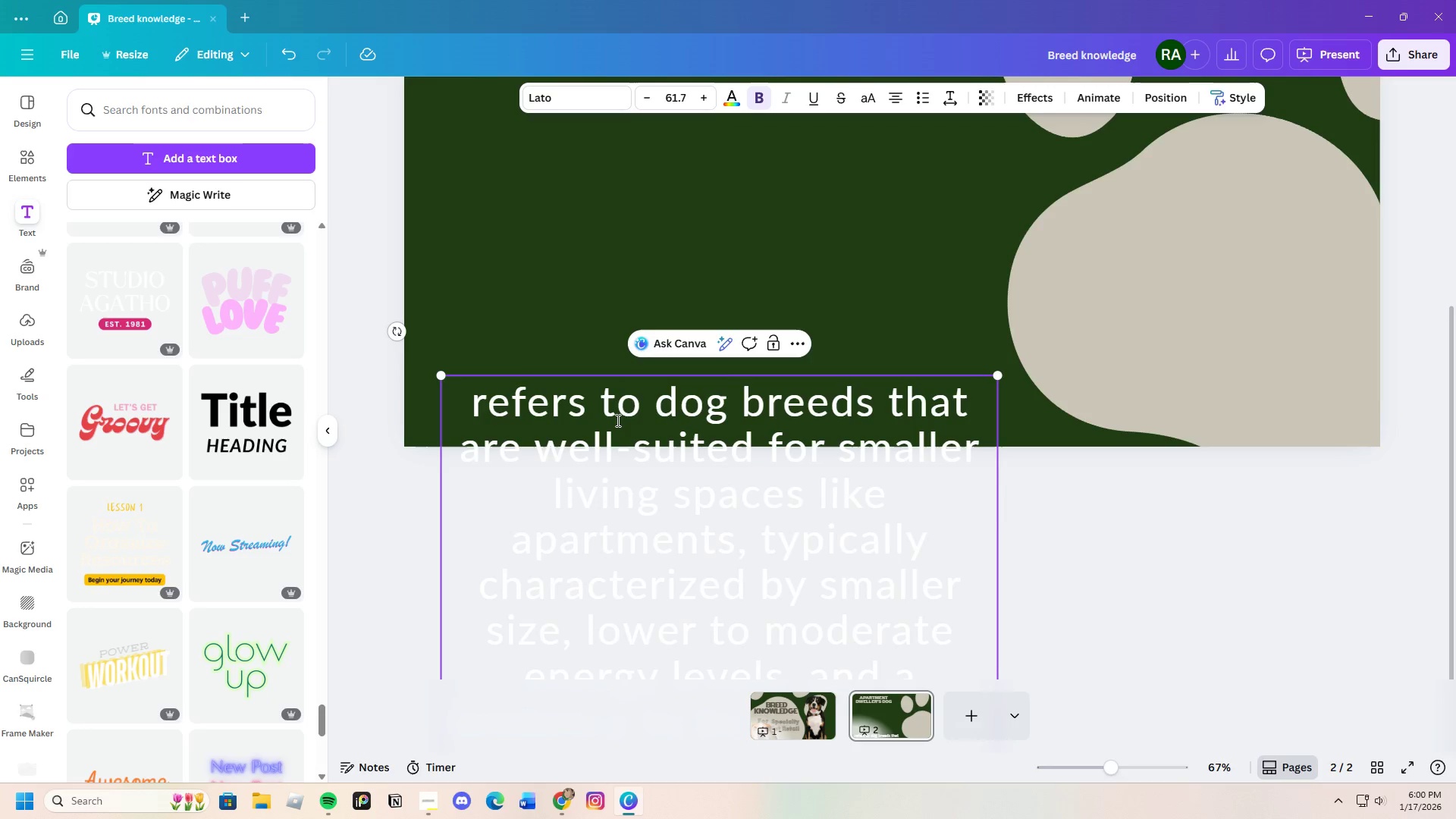 
left_click([617, 420])
 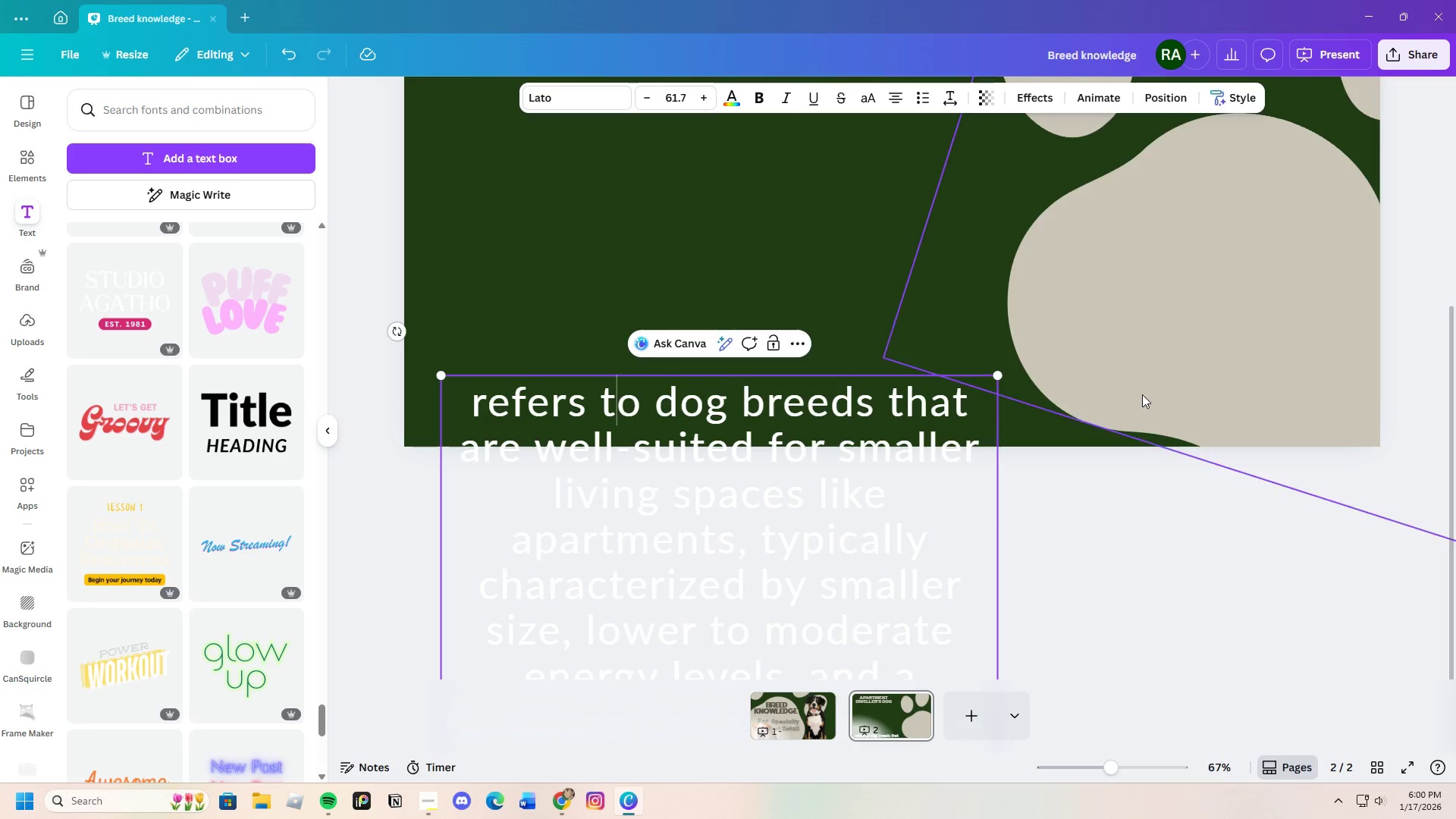 
left_click([1142, 395])
 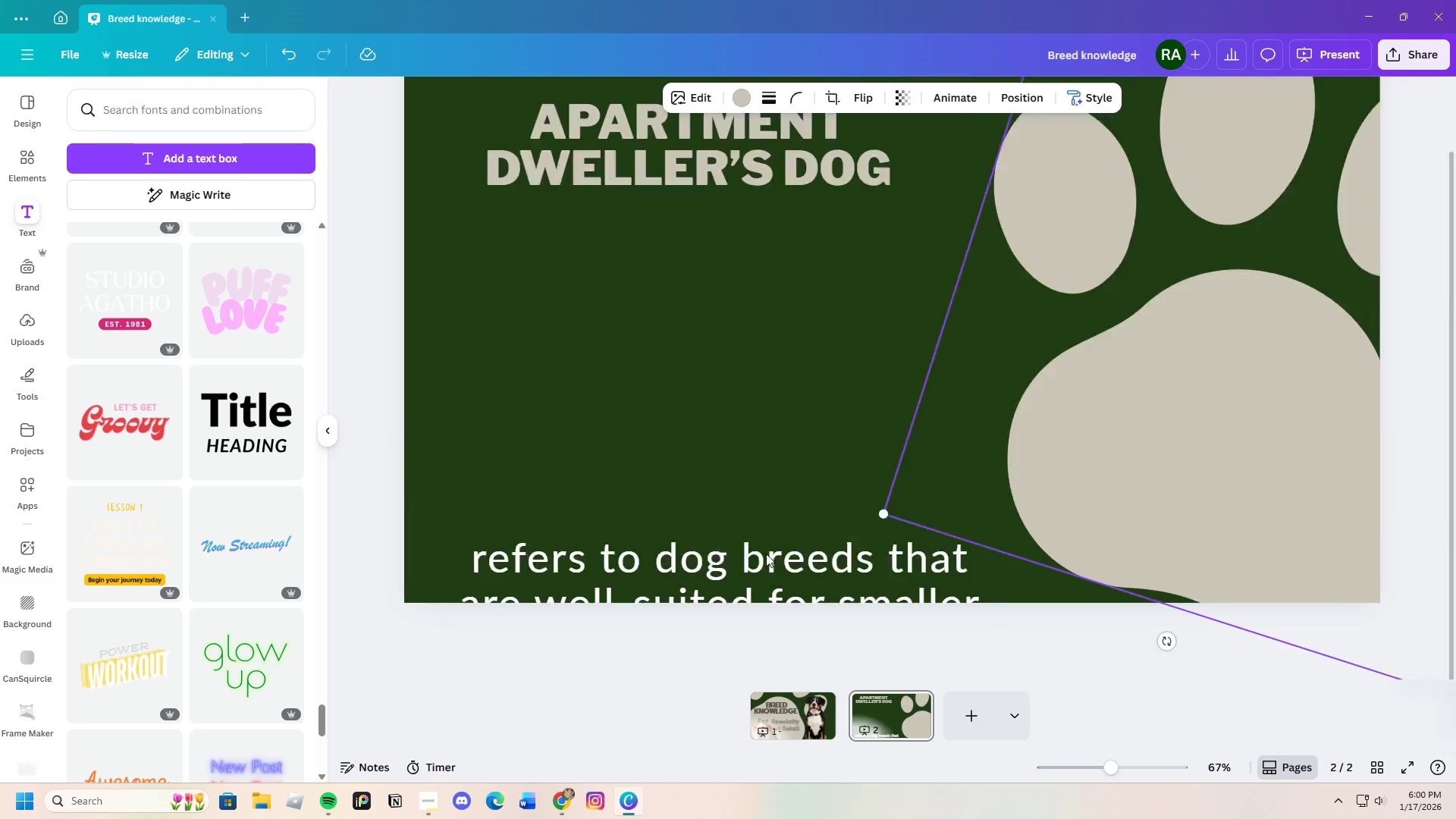 
left_click_drag(start_coordinate=[770, 554], to_coordinate=[811, 144])
 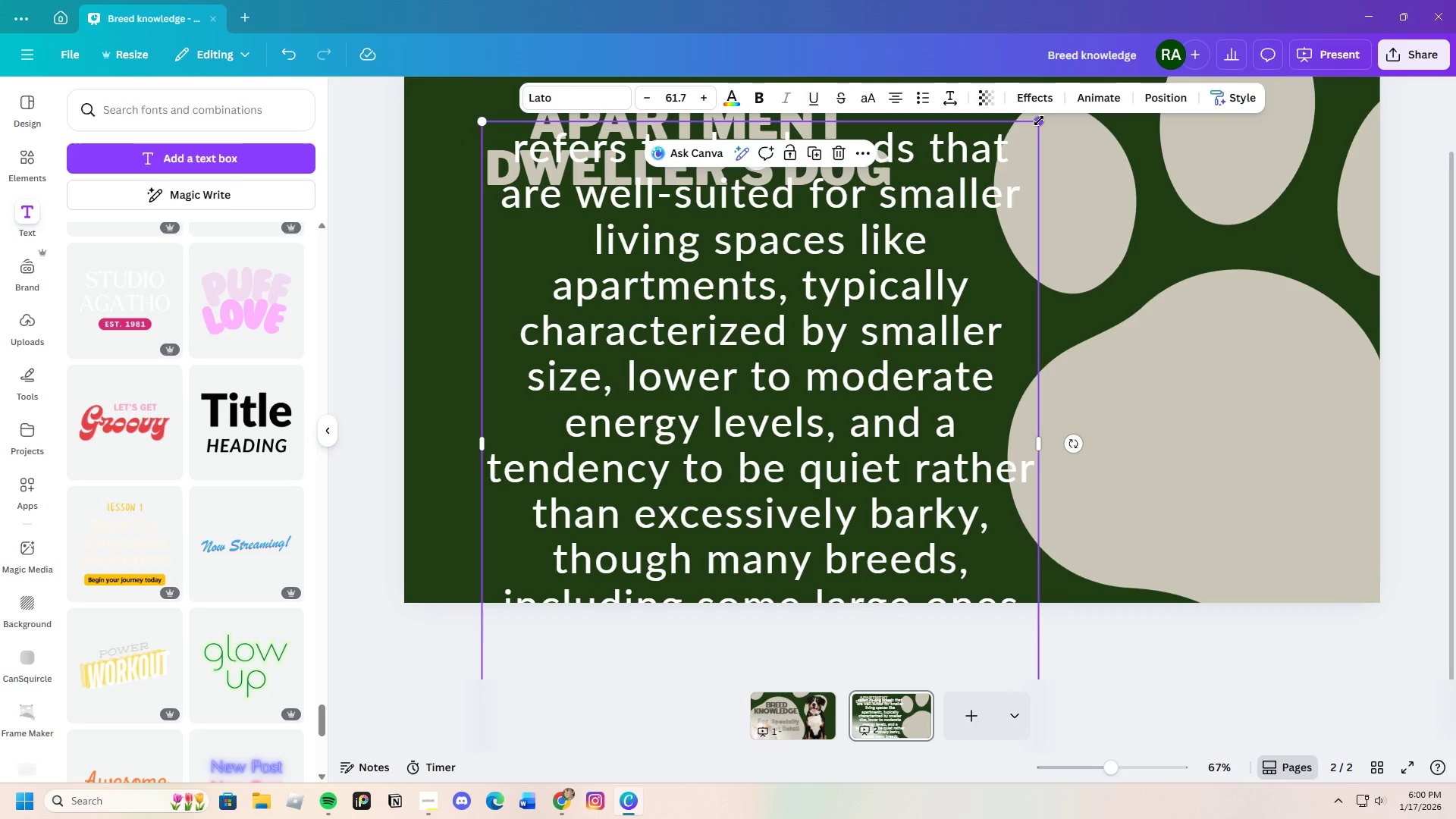 
left_click_drag(start_coordinate=[1040, 124], to_coordinate=[697, 413])
 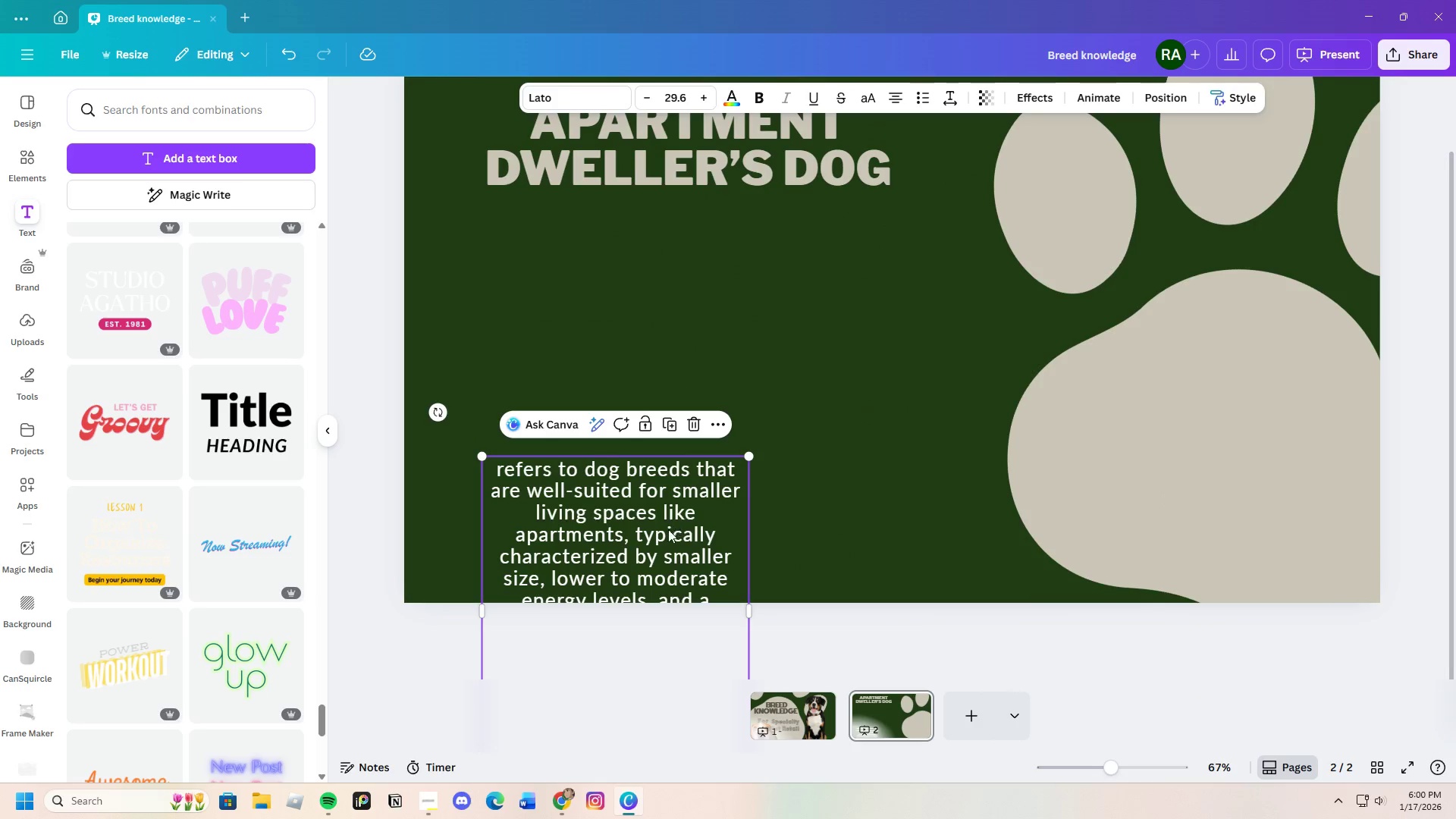 
left_click_drag(start_coordinate=[668, 529], to_coordinate=[676, 428])
 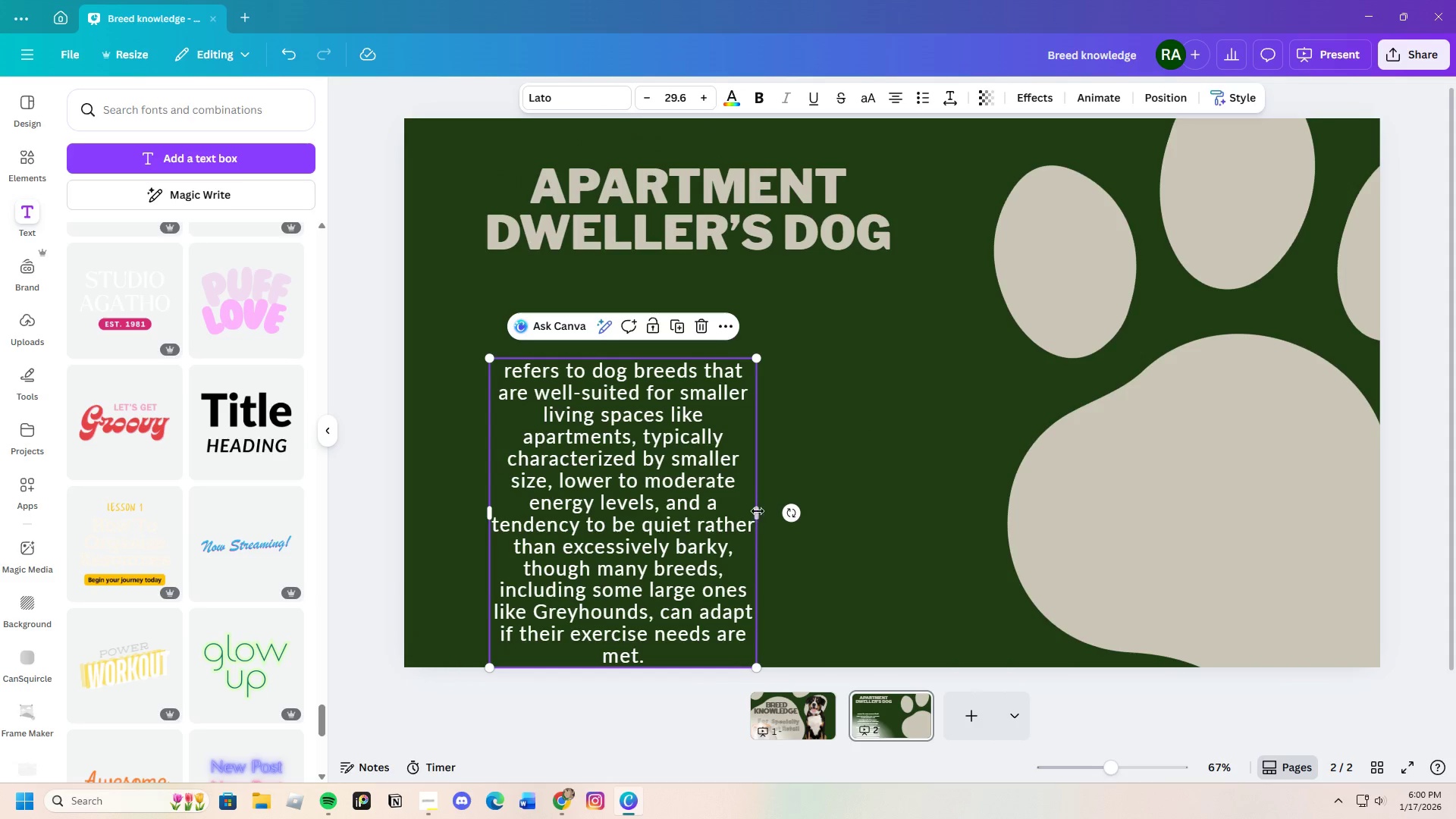 
left_click_drag(start_coordinate=[759, 511], to_coordinate=[964, 506])
 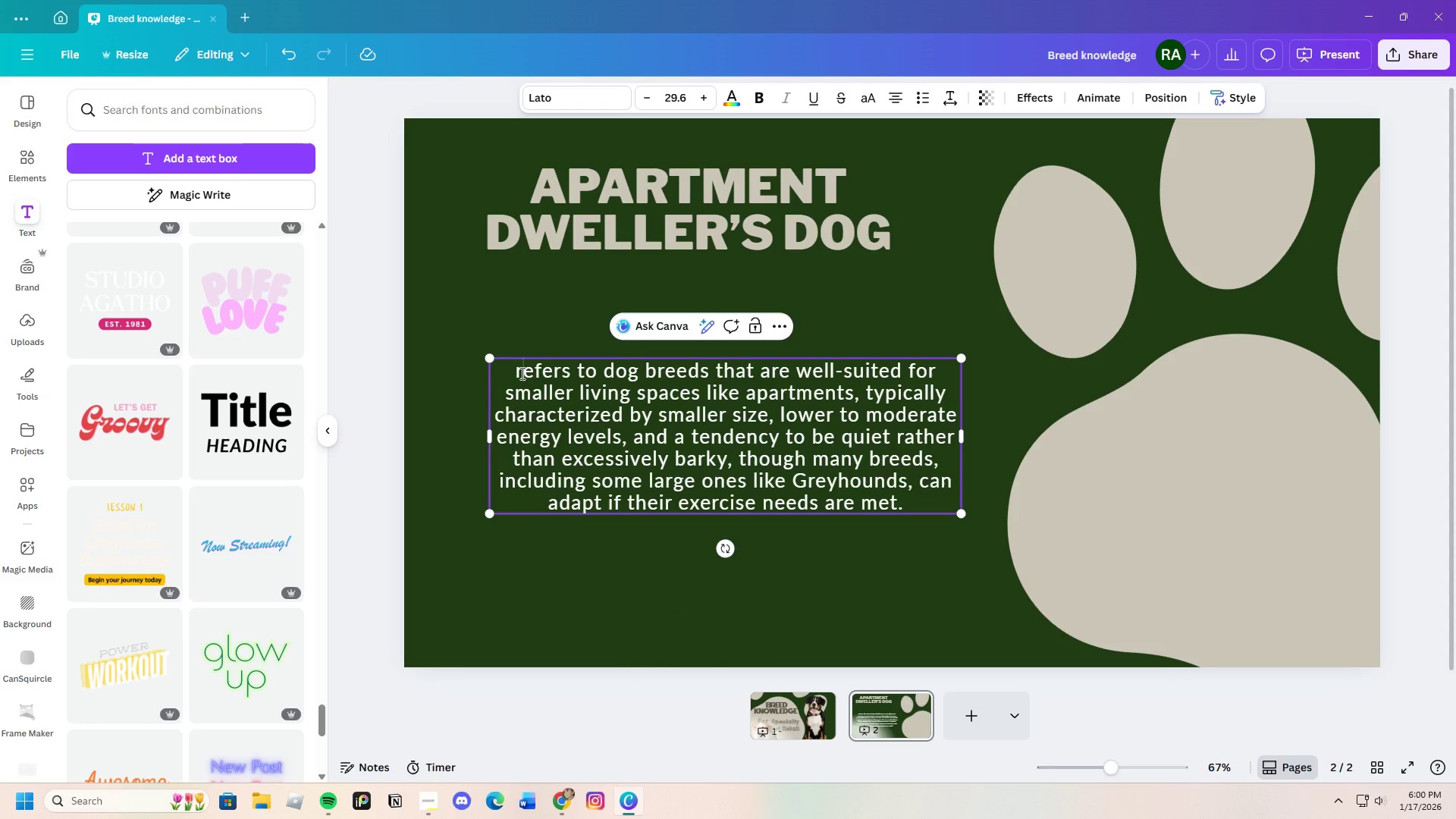 
double_click([521, 373])
 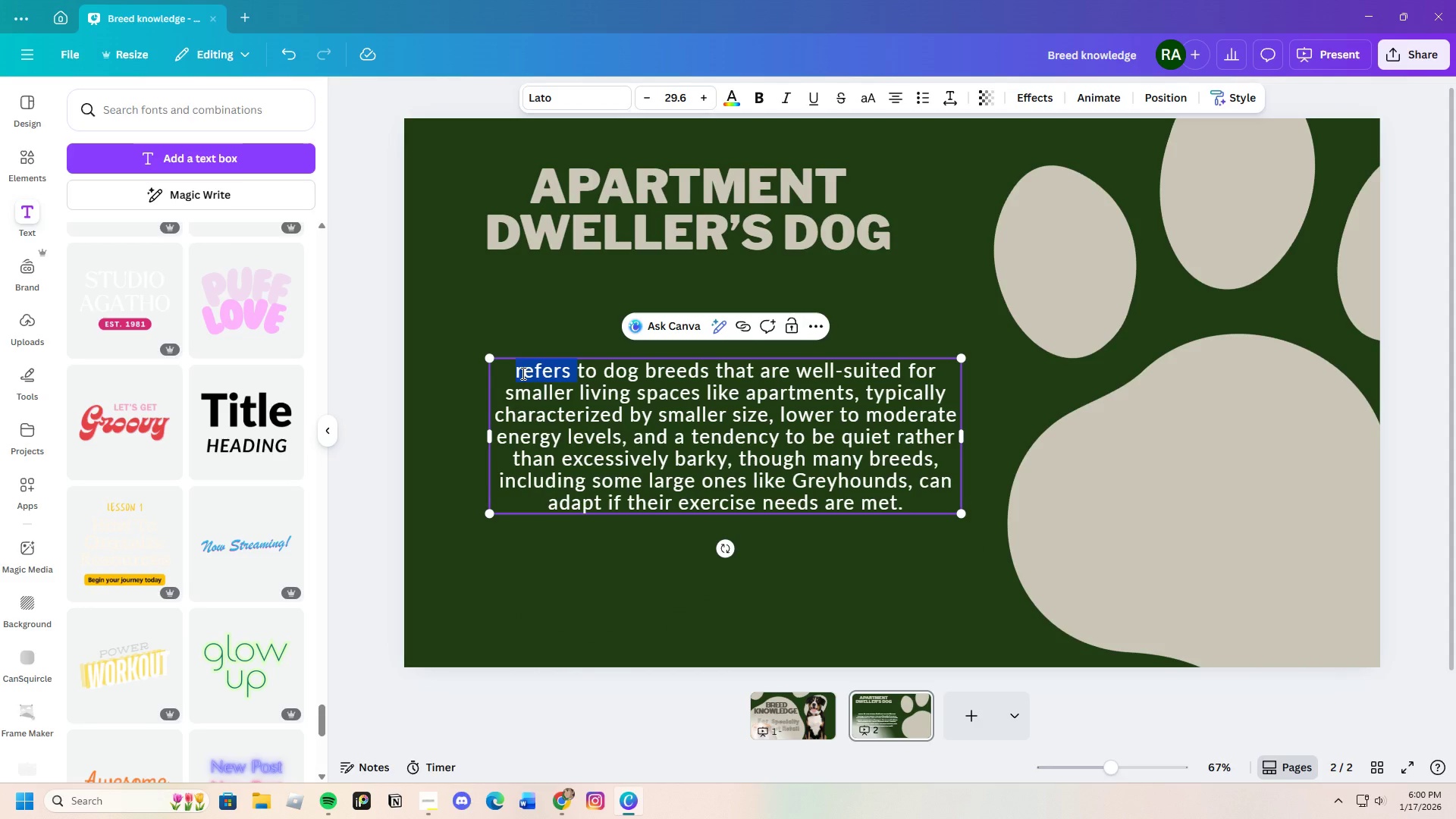 
left_click([522, 373])
 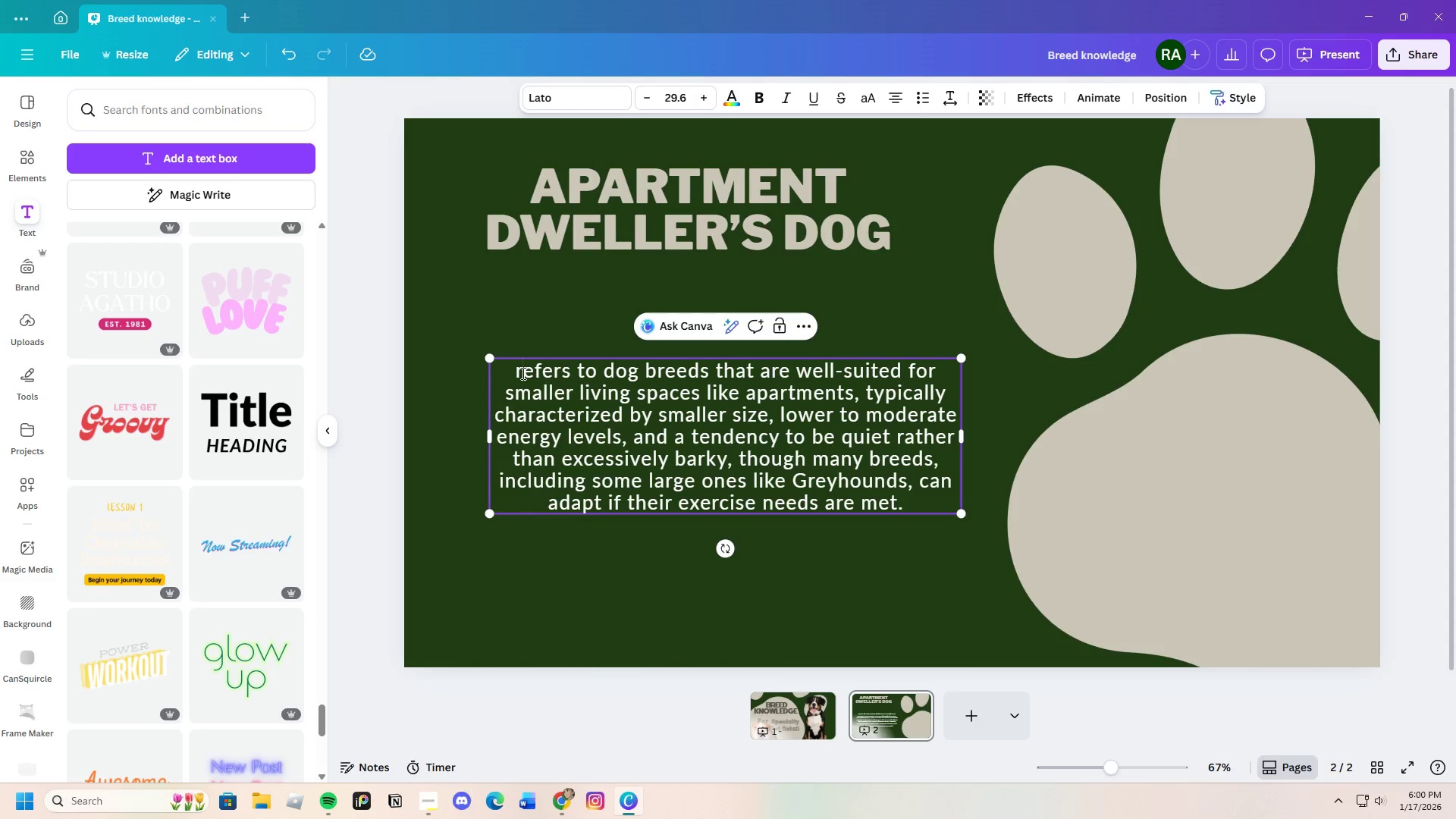 
key(Backspace)
 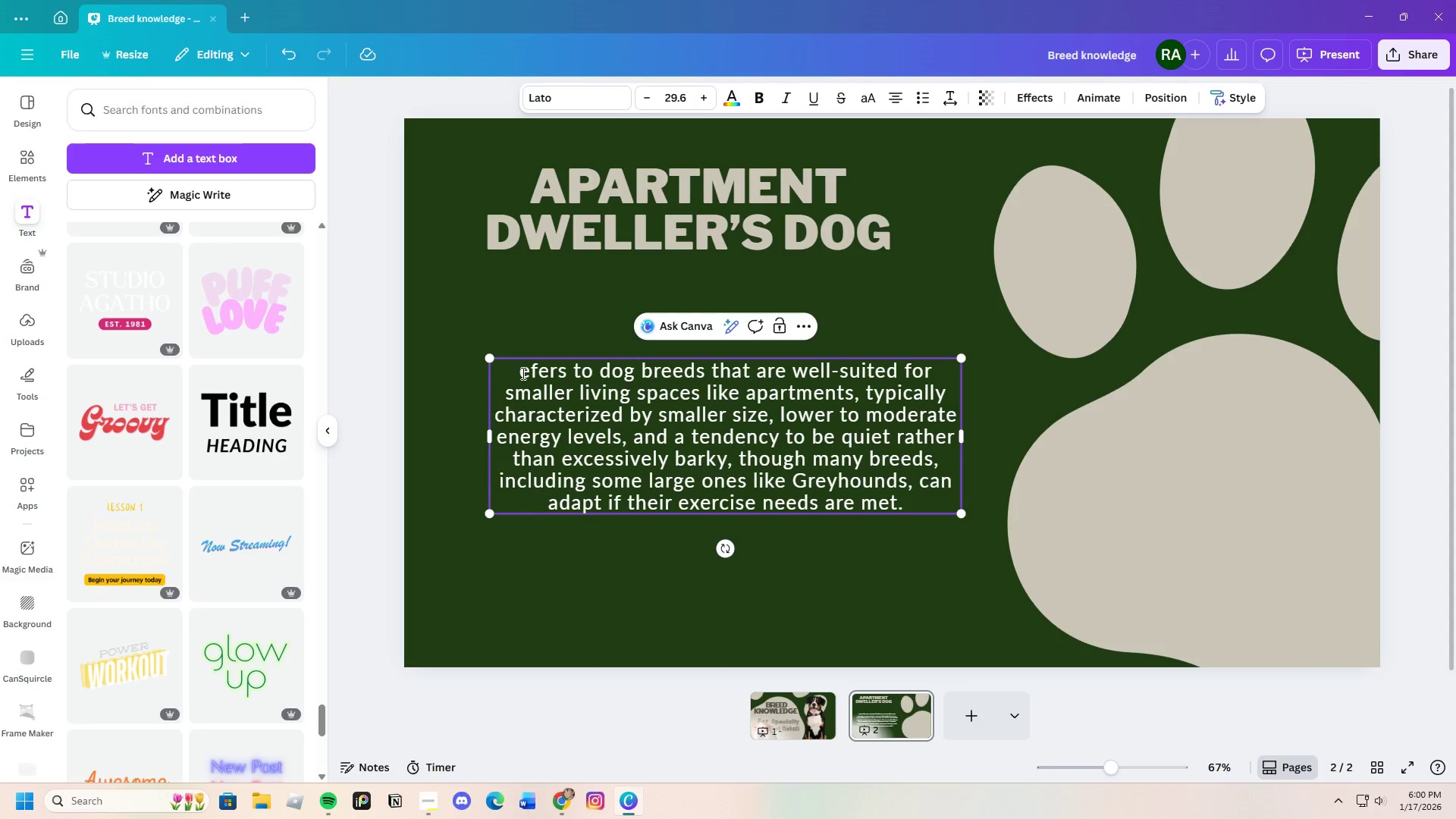 
key(Shift+R)
 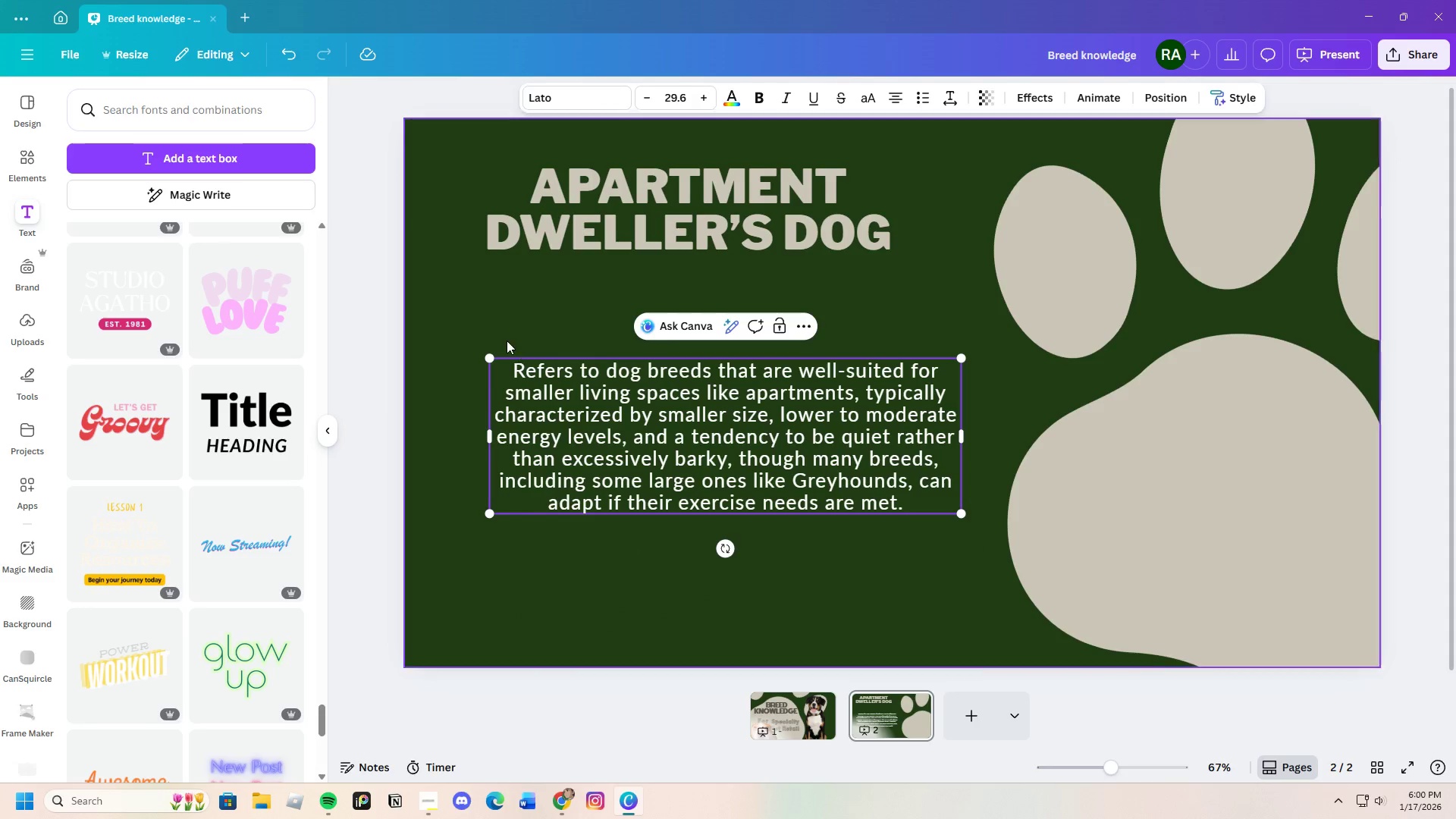 
left_click_drag(start_coordinate=[508, 363], to_coordinate=[956, 500])
 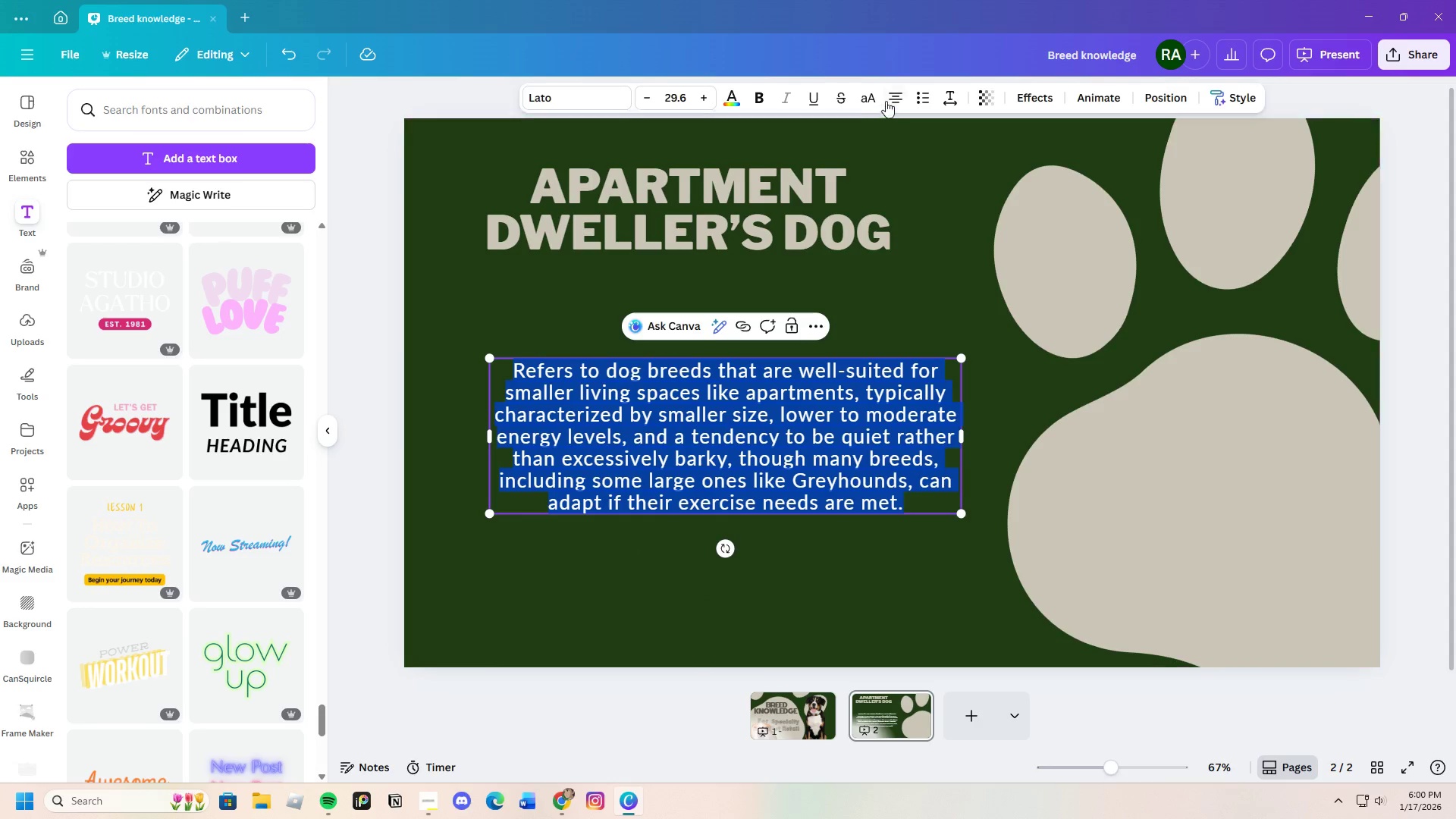 
left_click([896, 94])
 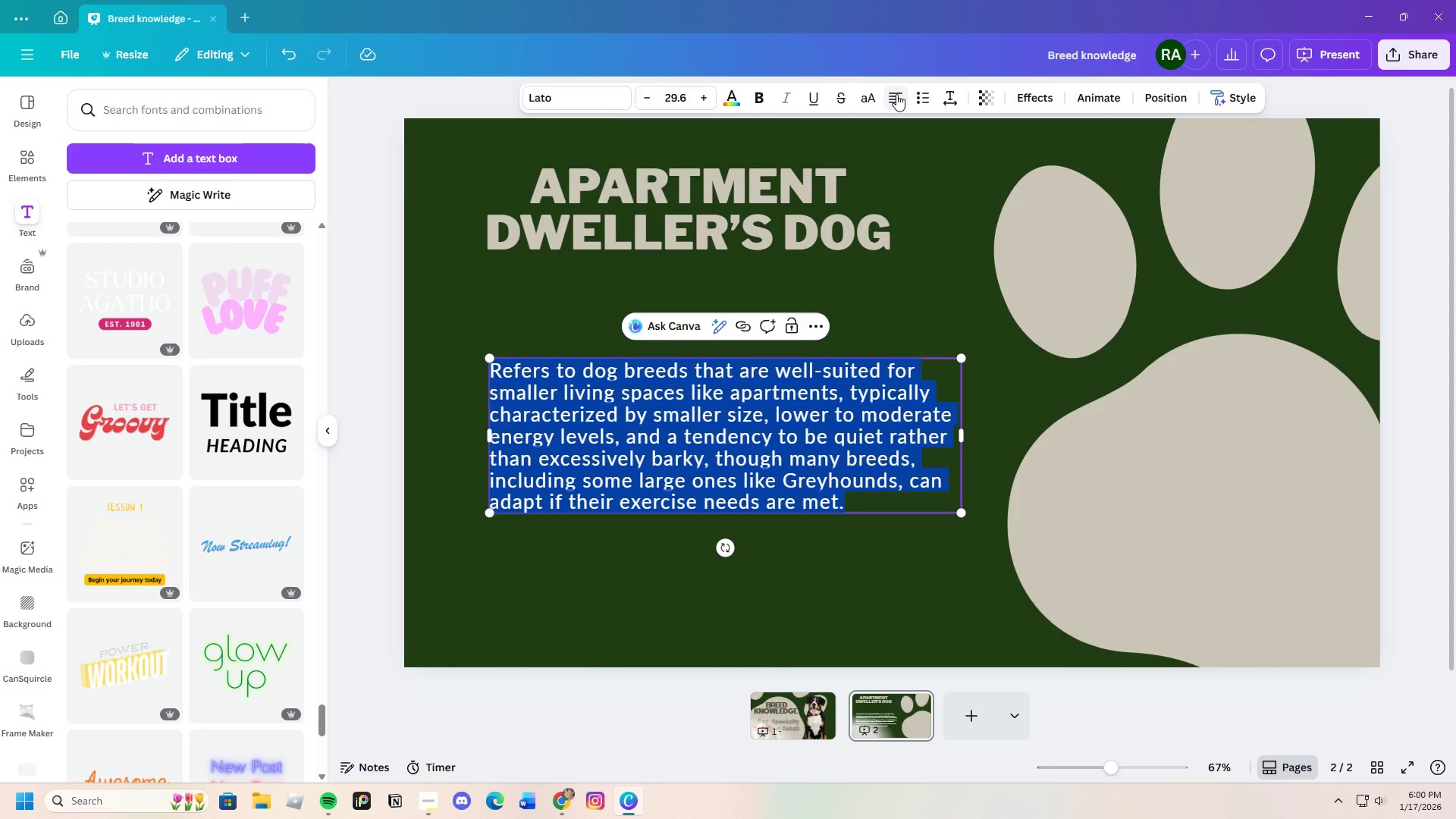 
left_click([896, 94])
 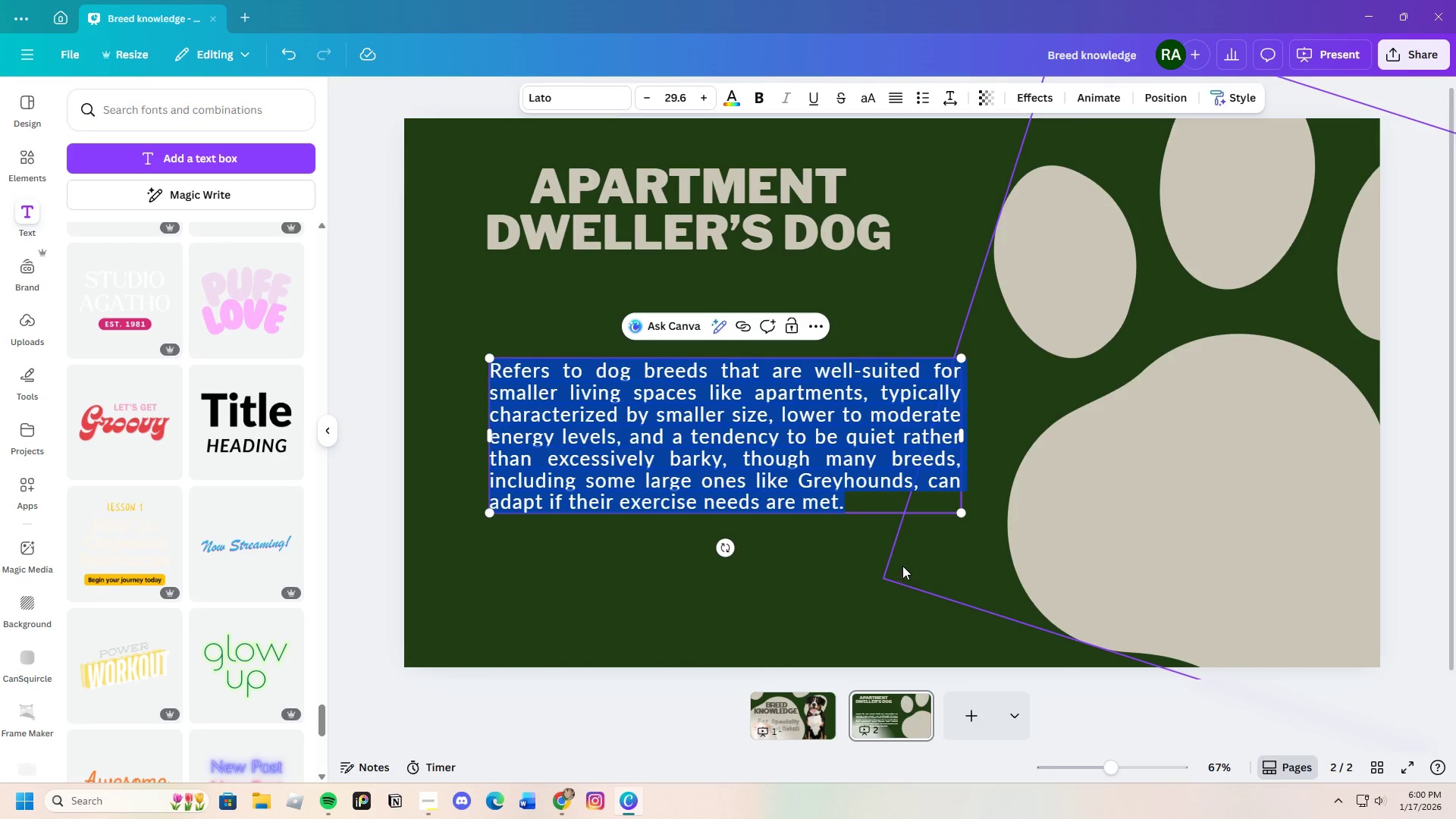 
left_click([853, 576])
 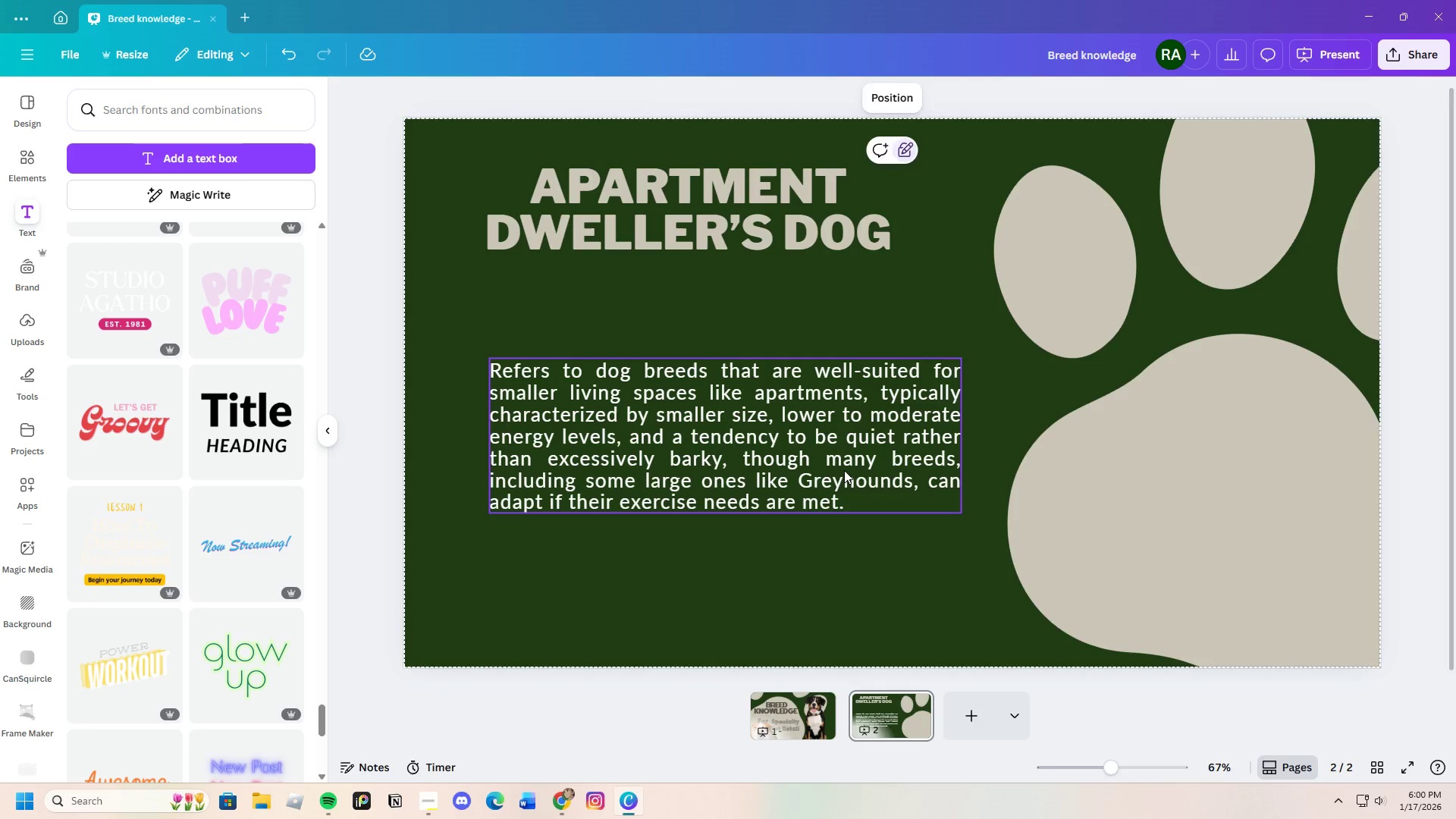 
left_click([844, 469])
 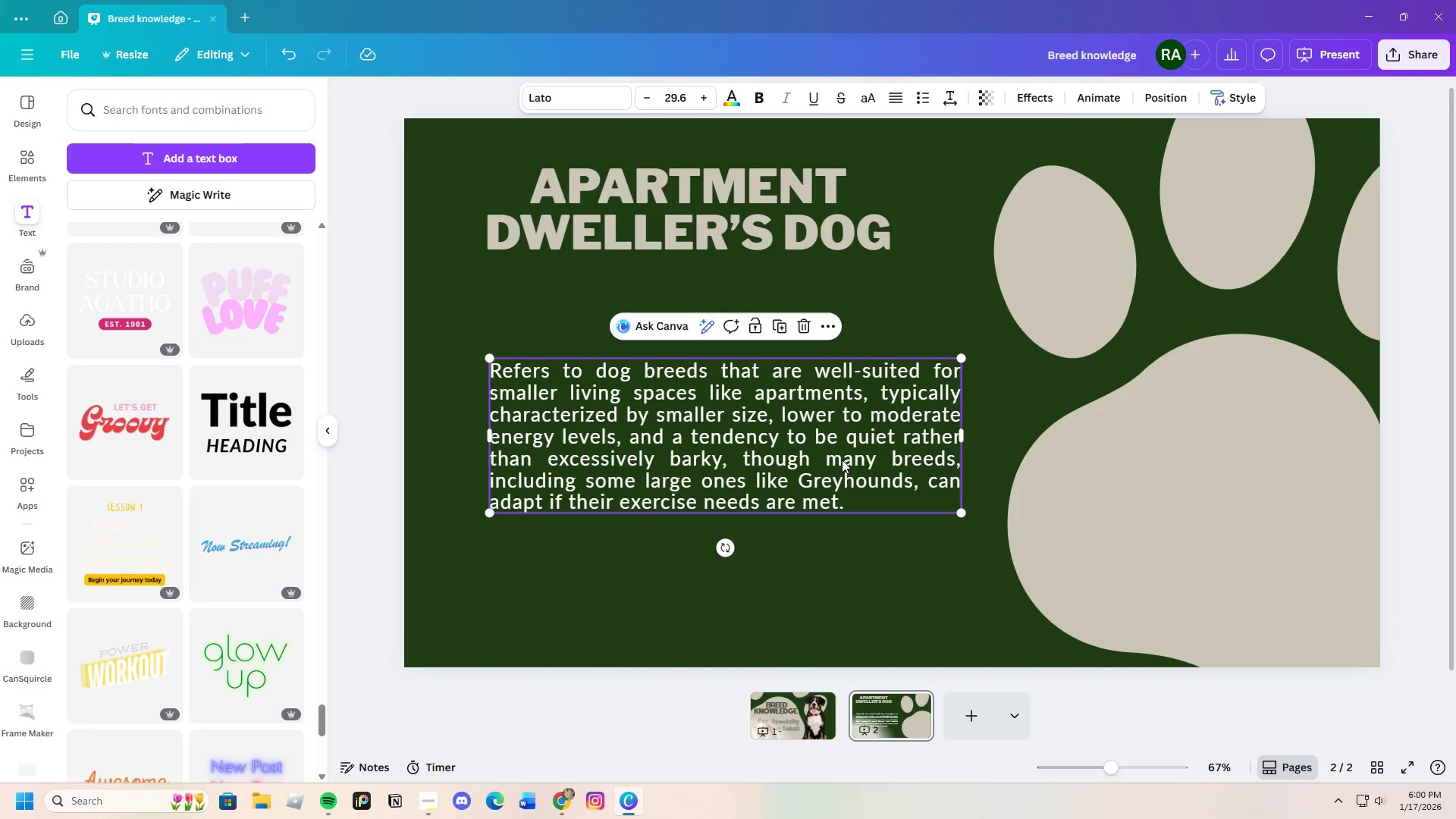 
left_click_drag(start_coordinate=[842, 463], to_coordinate=[790, 416])
 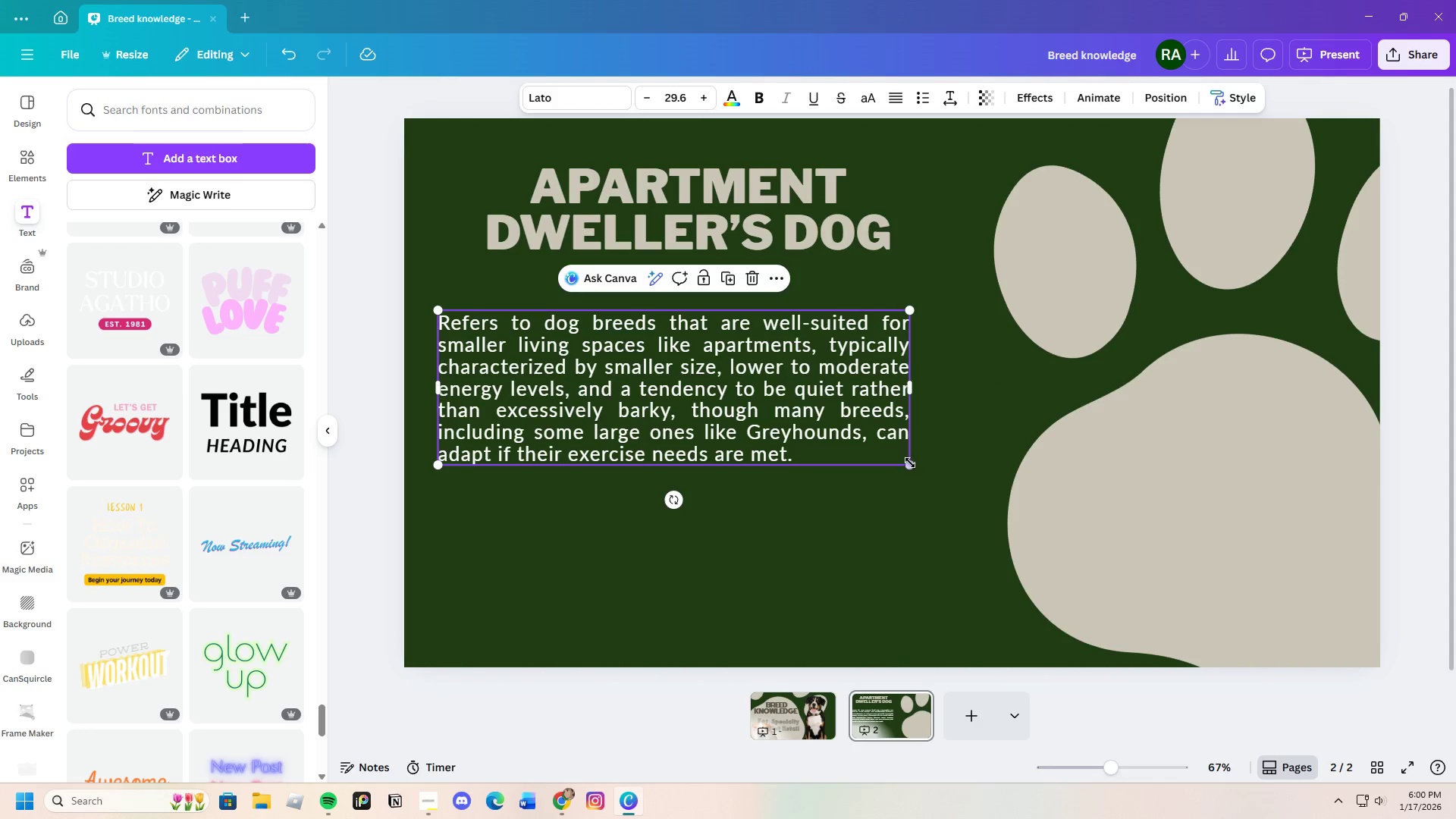 
left_click_drag(start_coordinate=[910, 463], to_coordinate=[959, 507])
 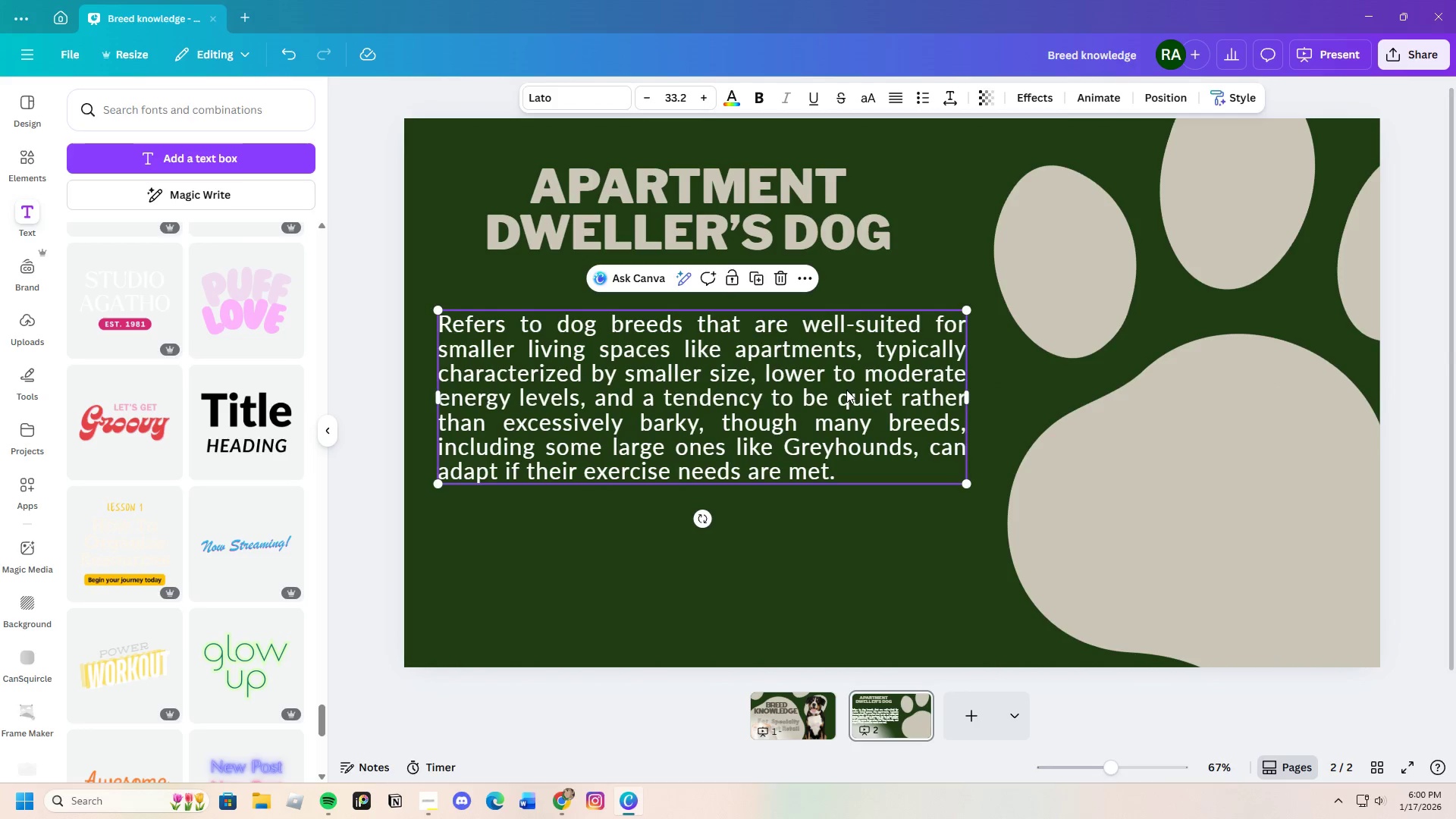 
left_click_drag(start_coordinate=[846, 390], to_coordinate=[850, 413])
 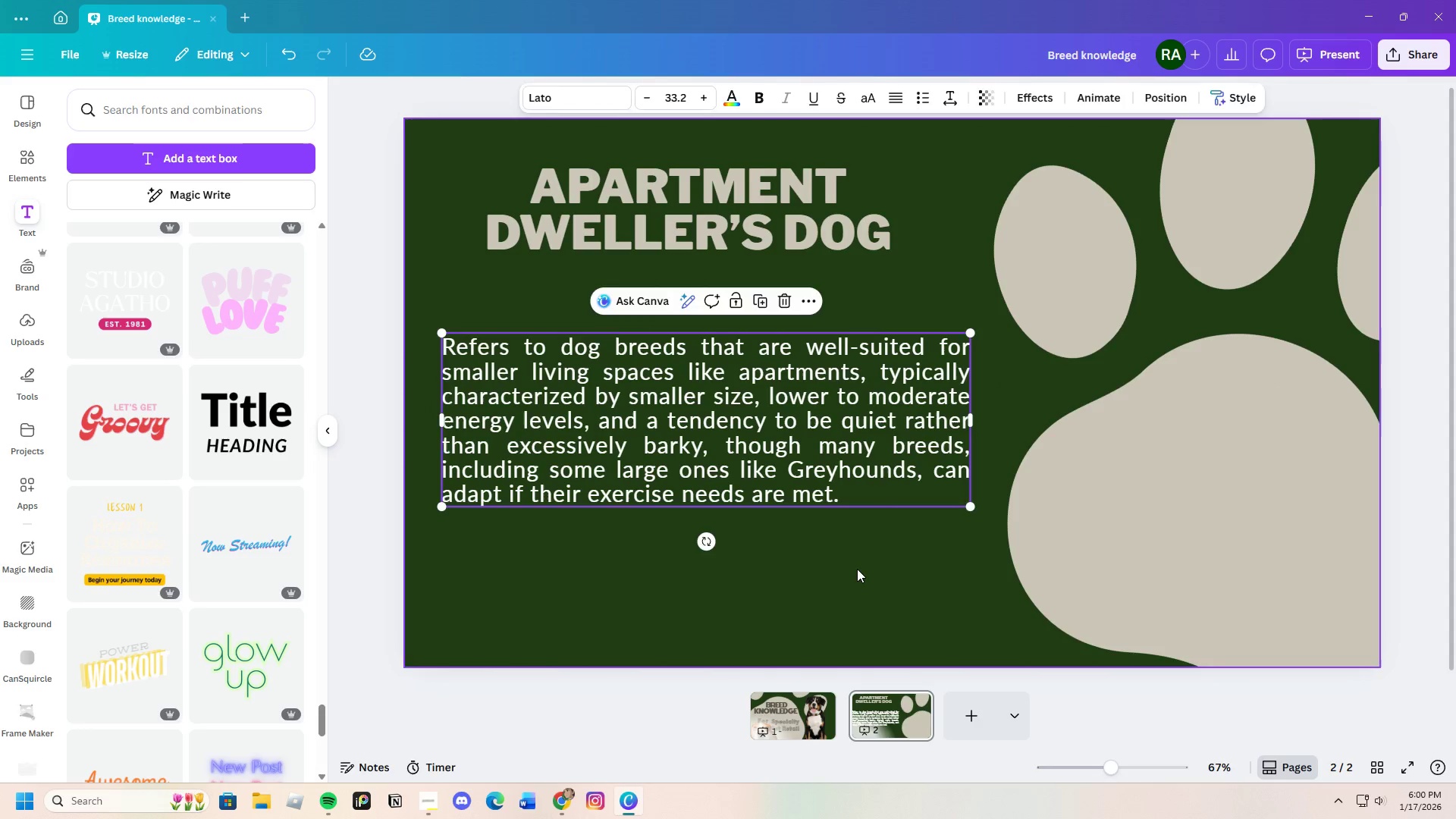 
left_click([857, 571])
 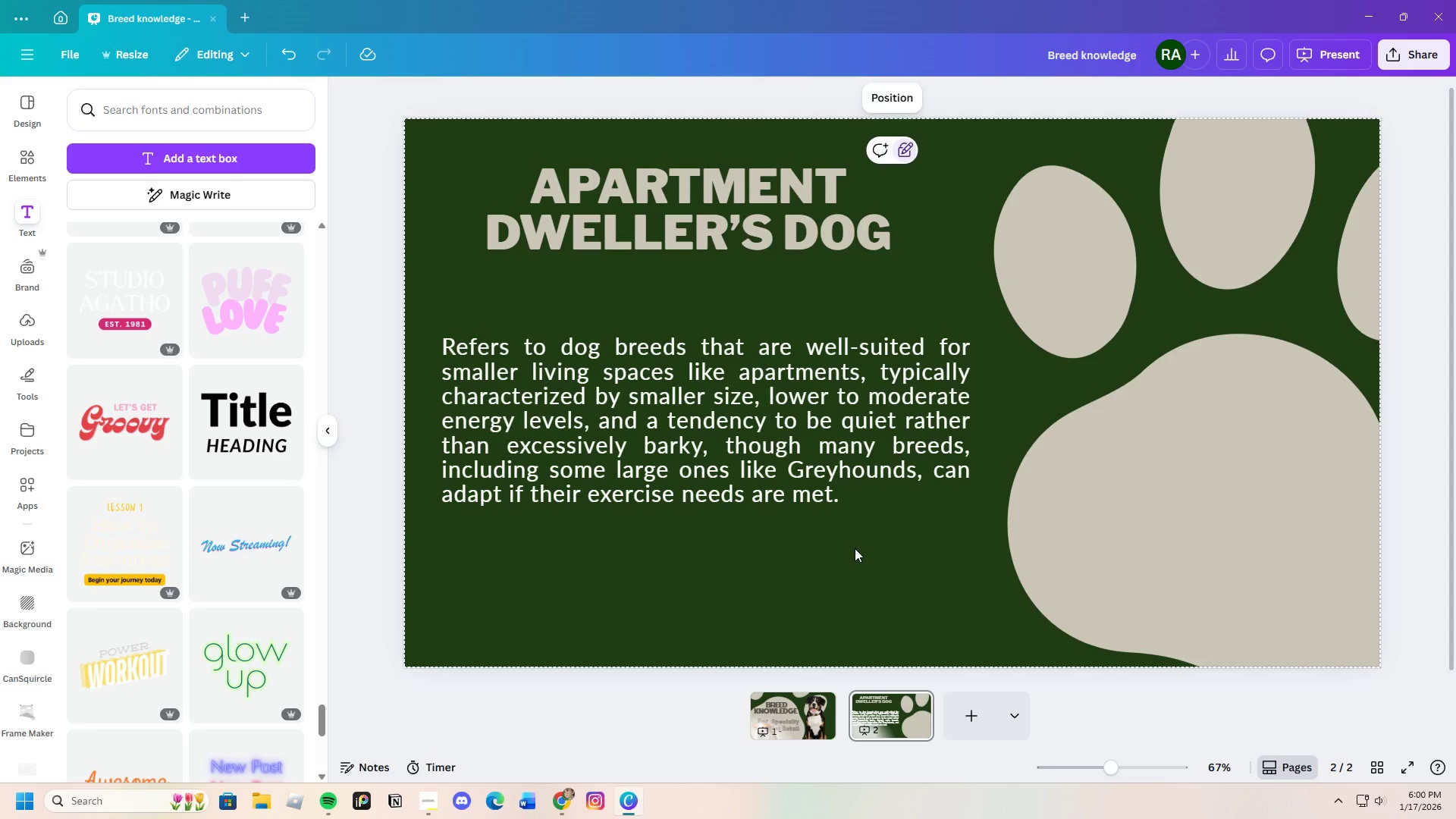 
left_click_drag(start_coordinate=[749, 463], to_coordinate=[762, 463])
 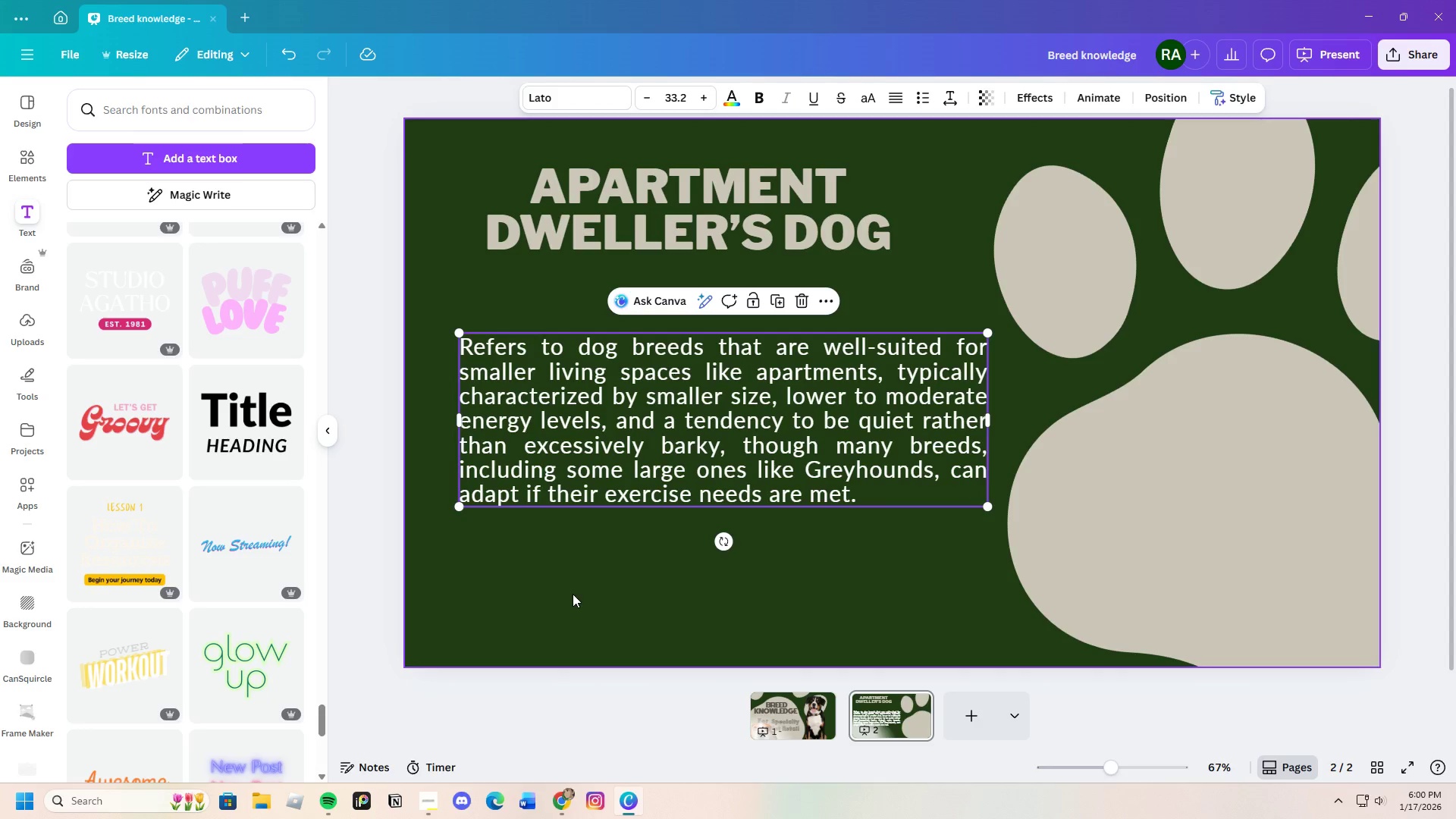 
left_click([573, 594])
 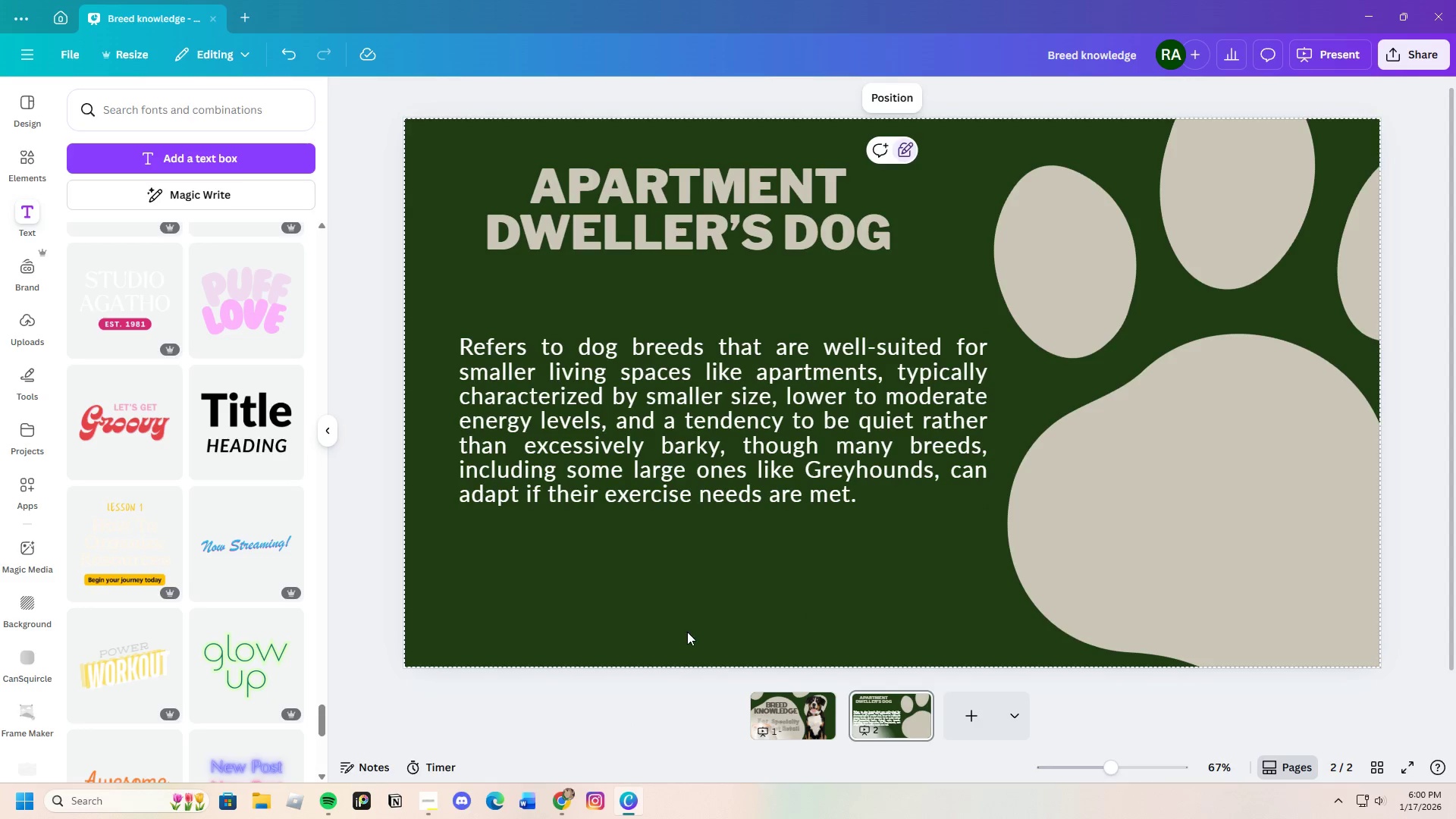 
wait(6.47)
 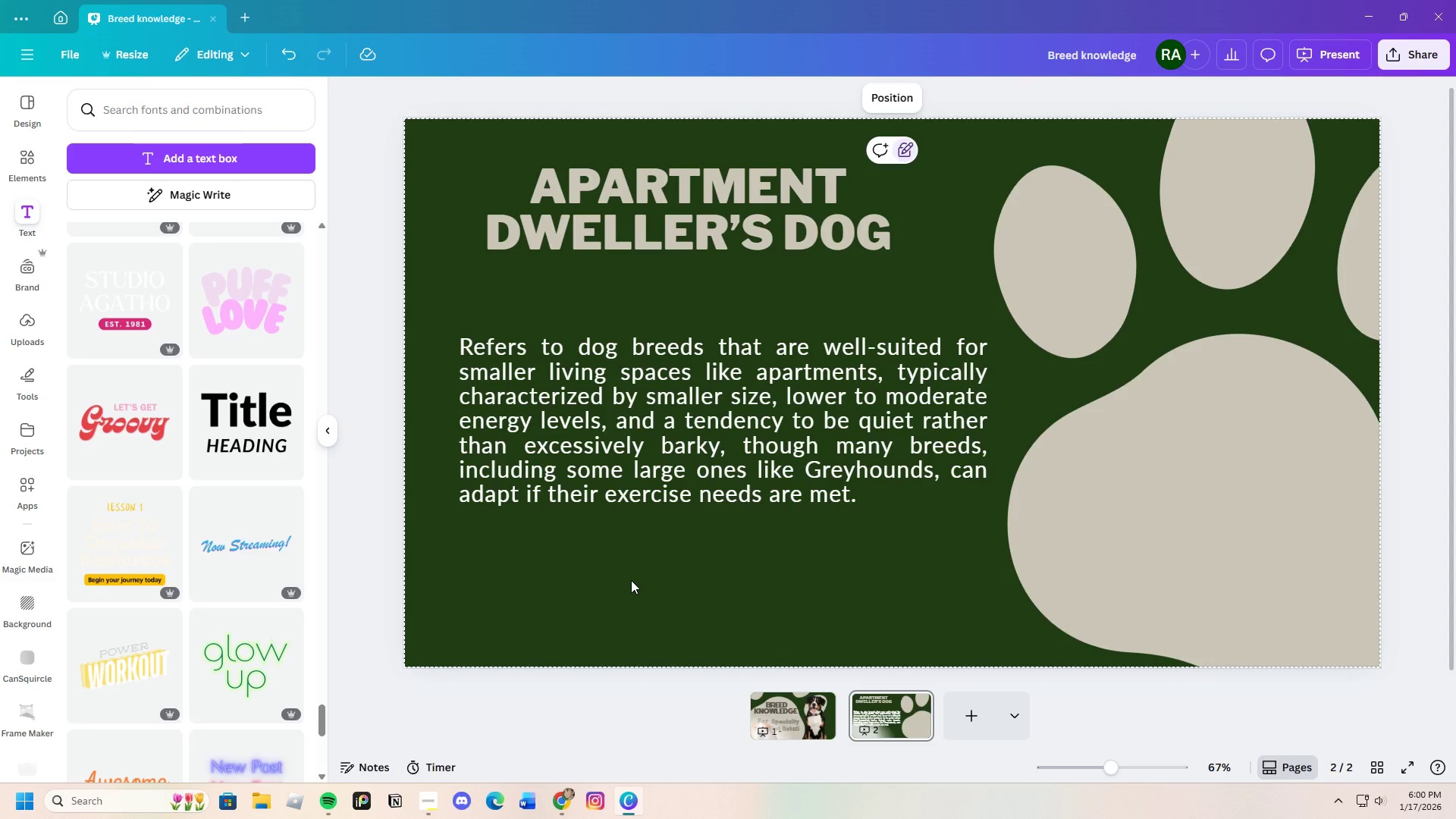 
left_click([424, 266])
 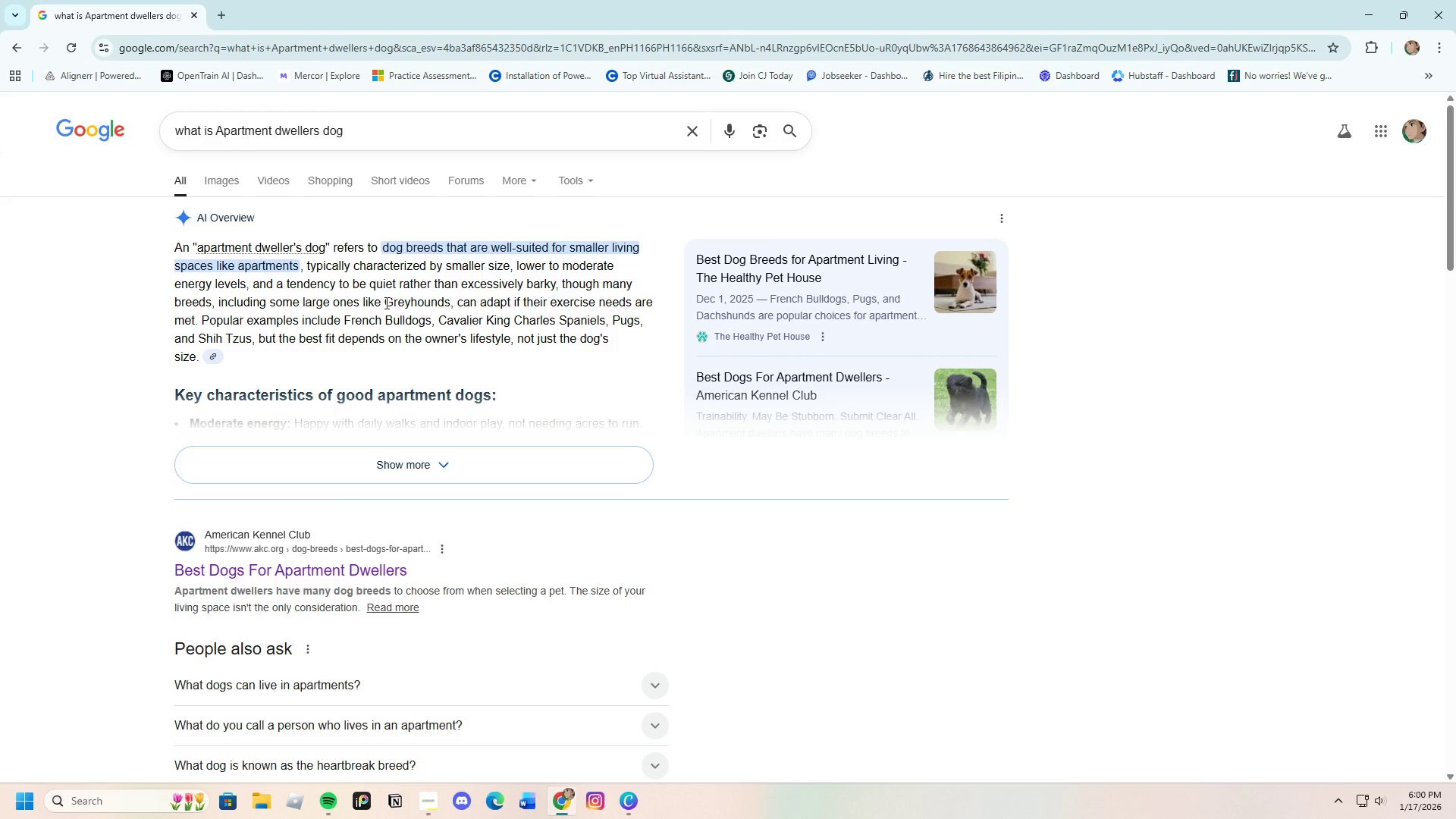 
left_click_drag(start_coordinate=[385, 303], to_coordinate=[447, 306])
 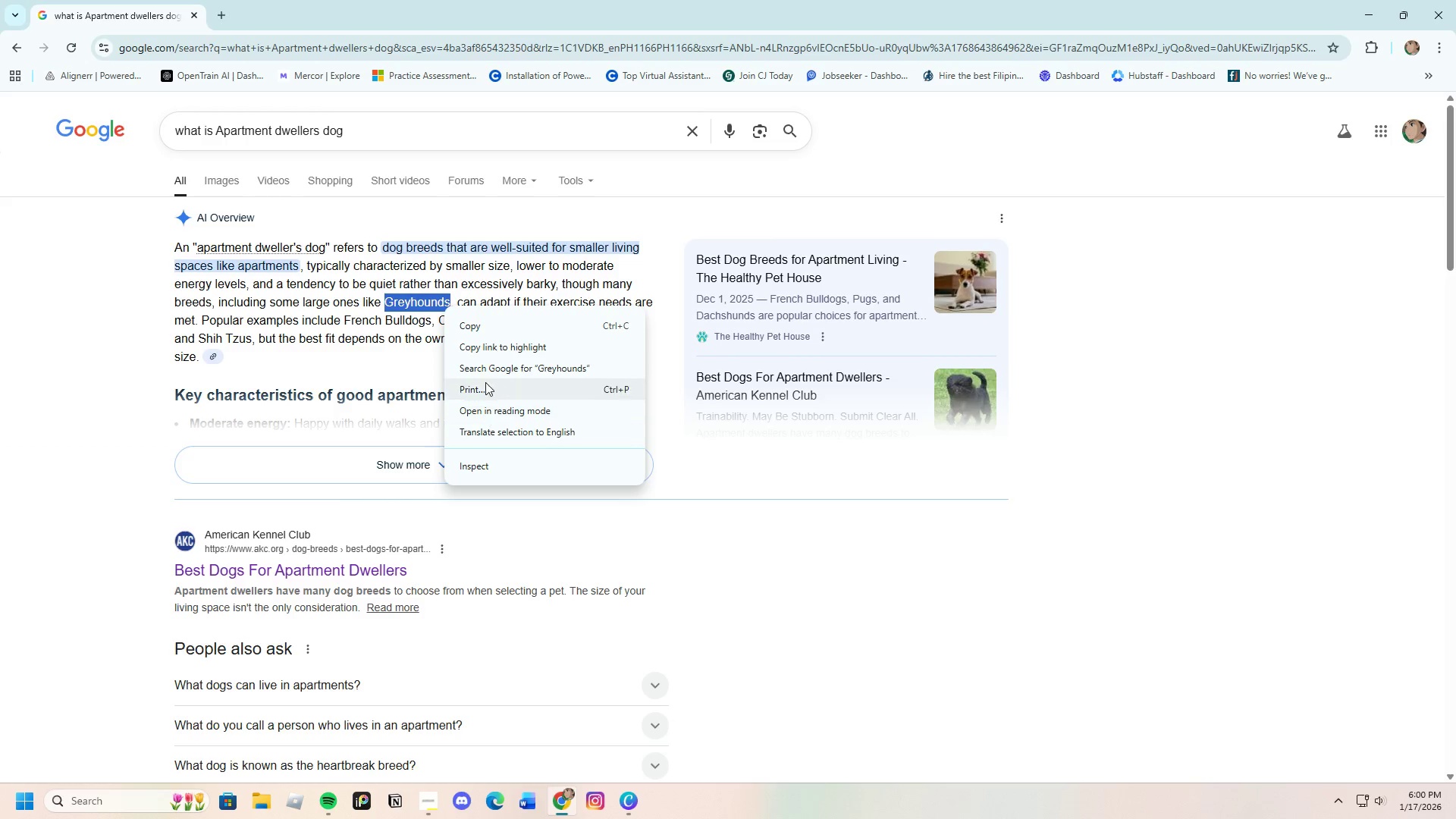 
left_click([487, 369])
 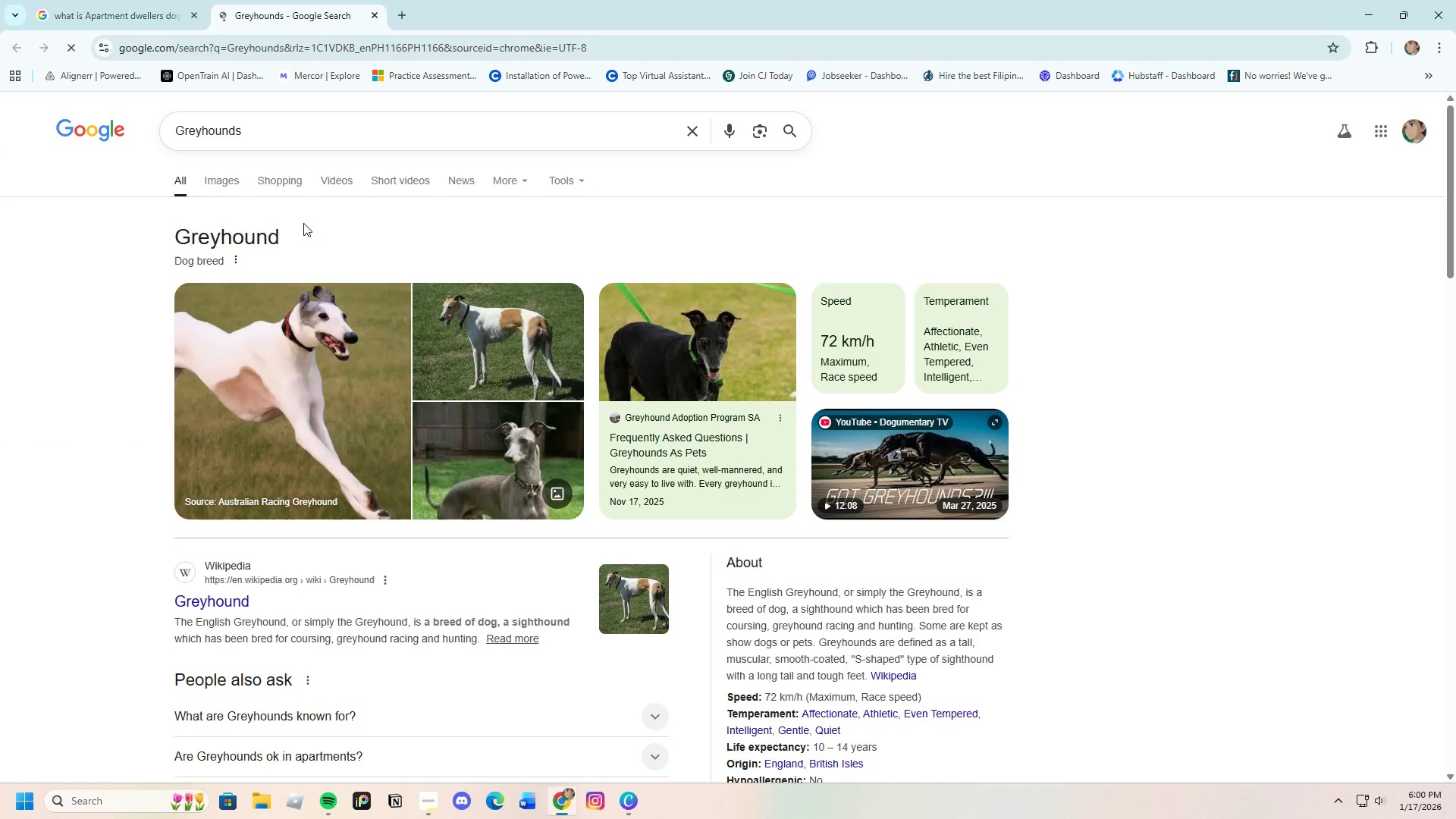 
left_click([223, 178])
 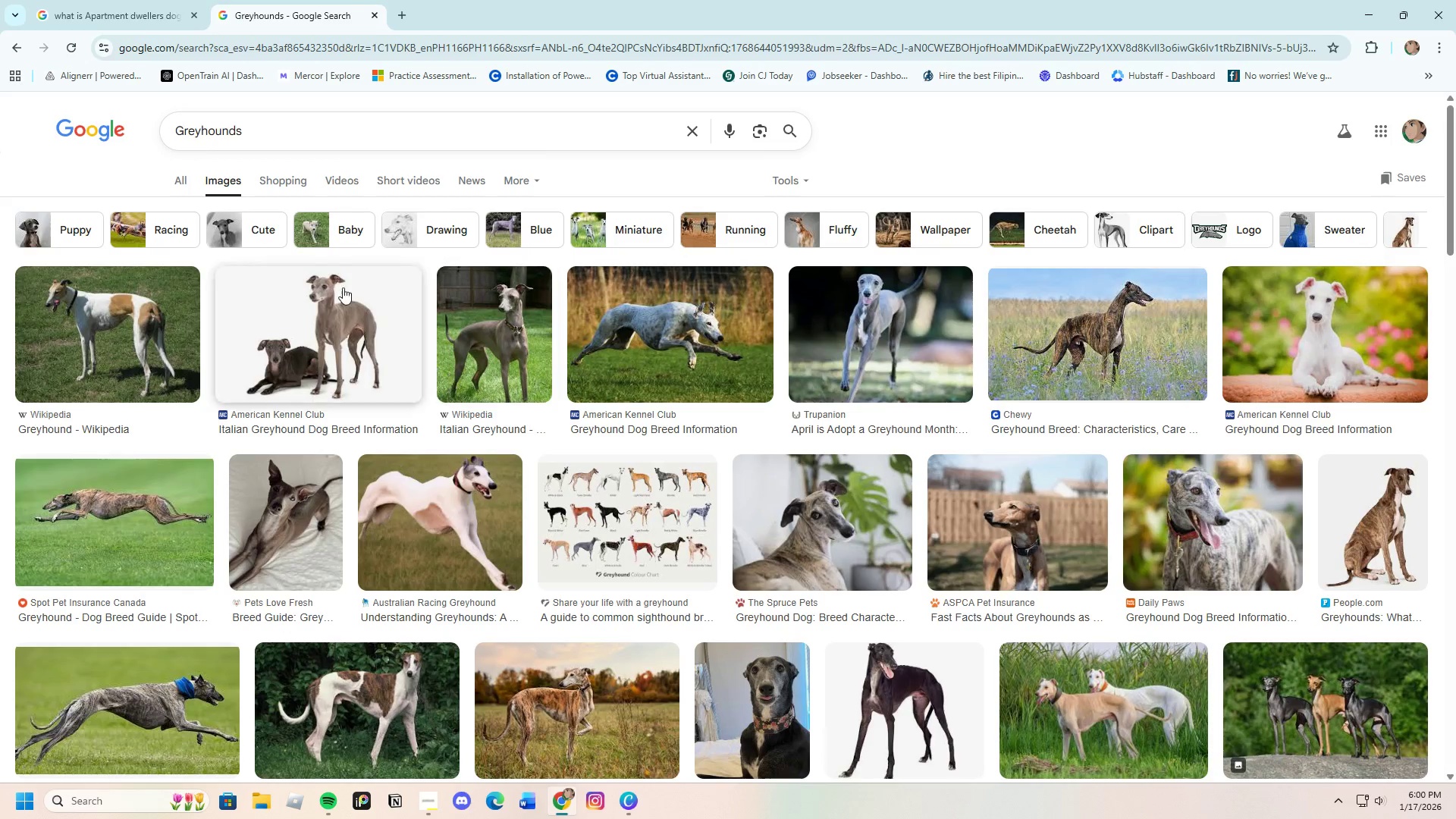 
left_click([159, 0])
 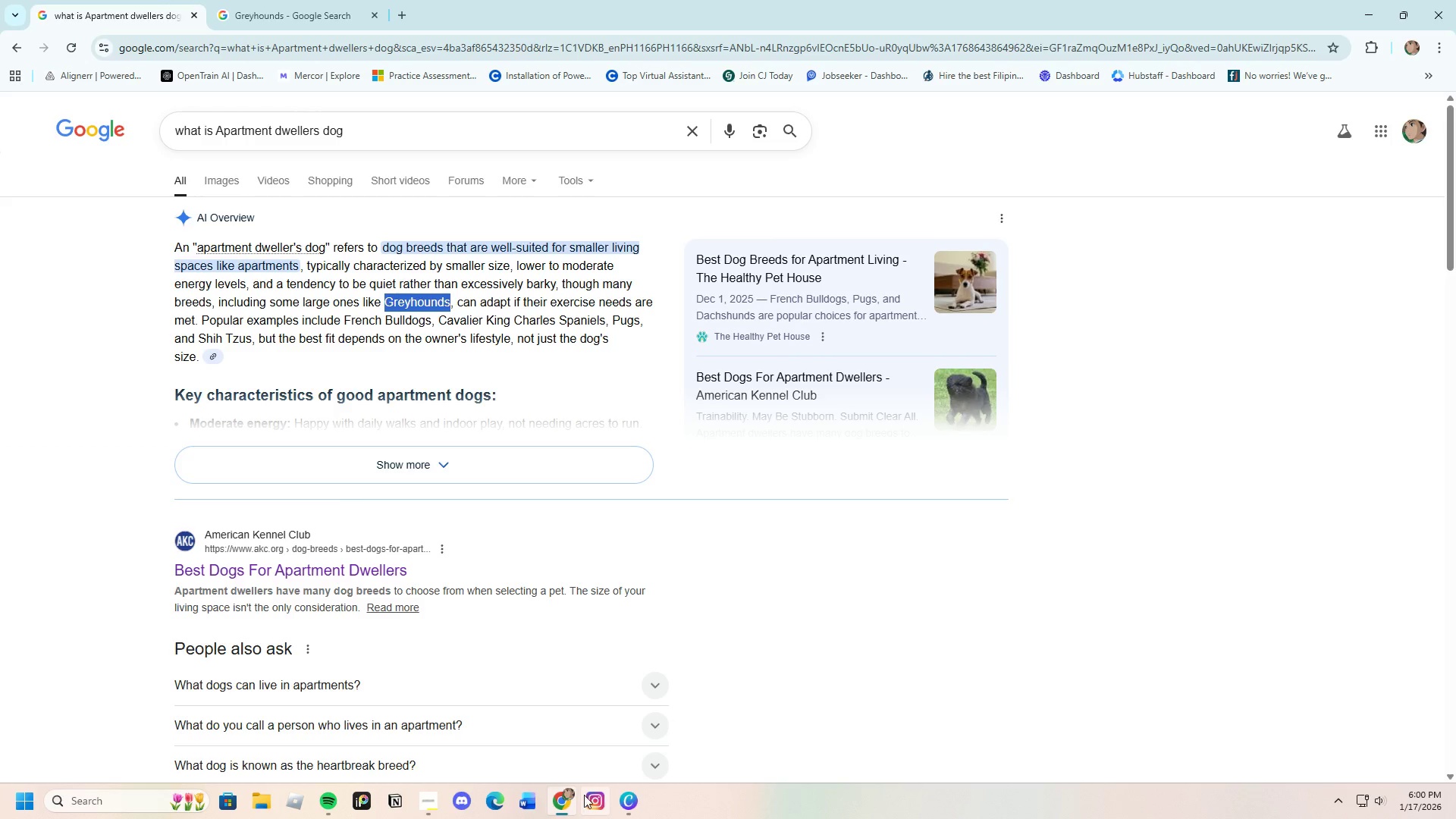 
left_click([564, 801])
 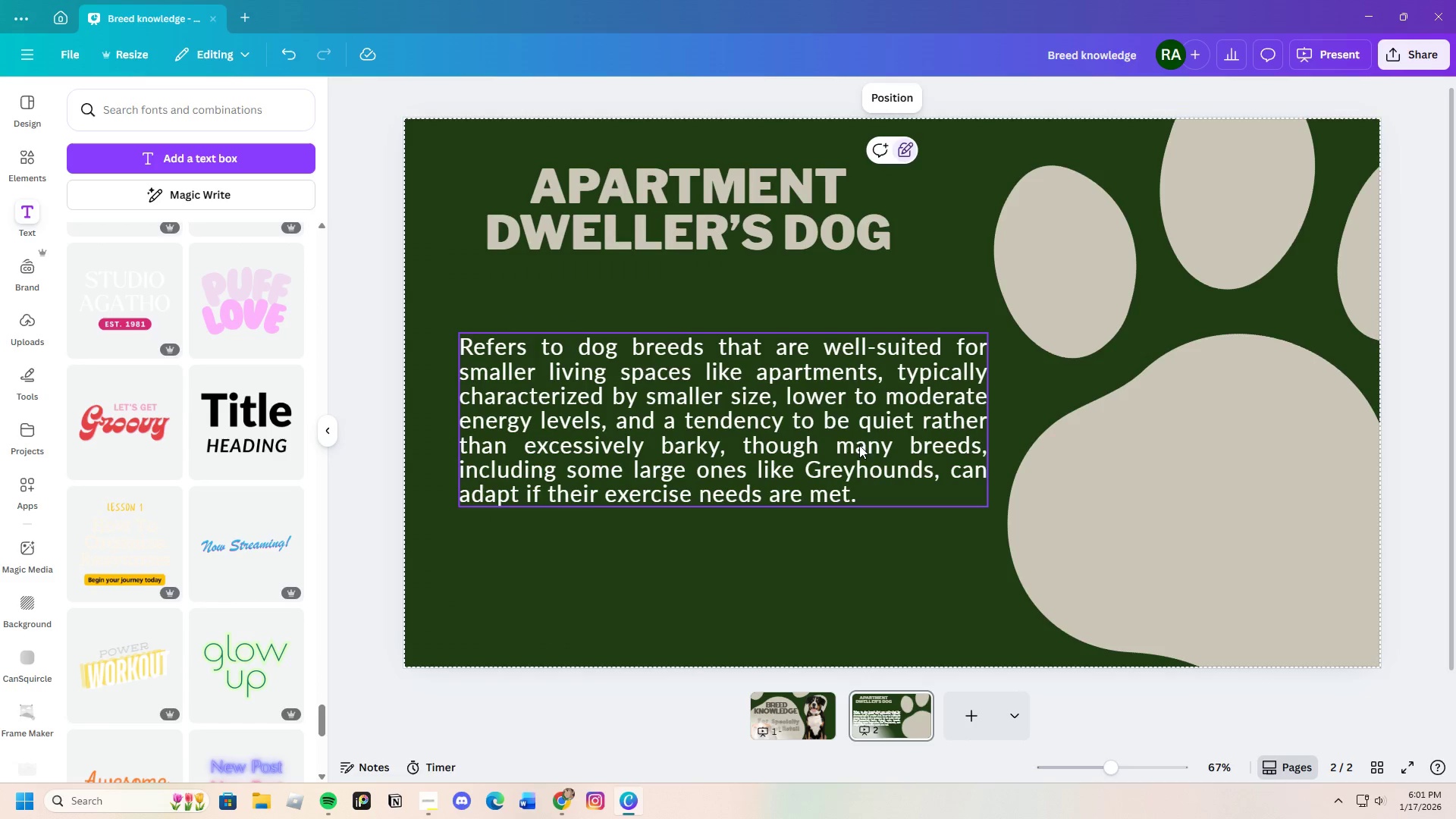 
left_click([805, 467])
 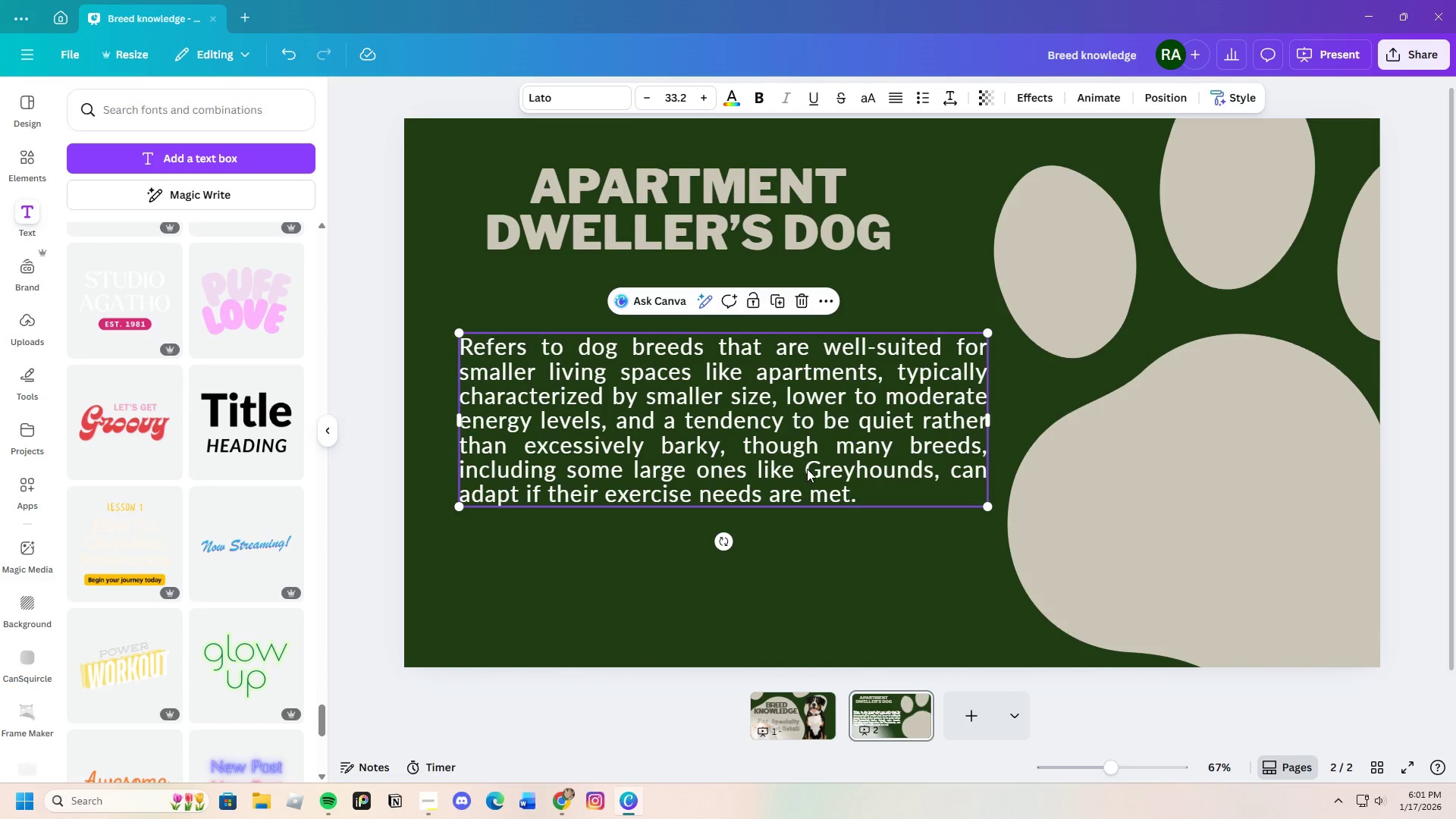 
left_click([807, 469])
 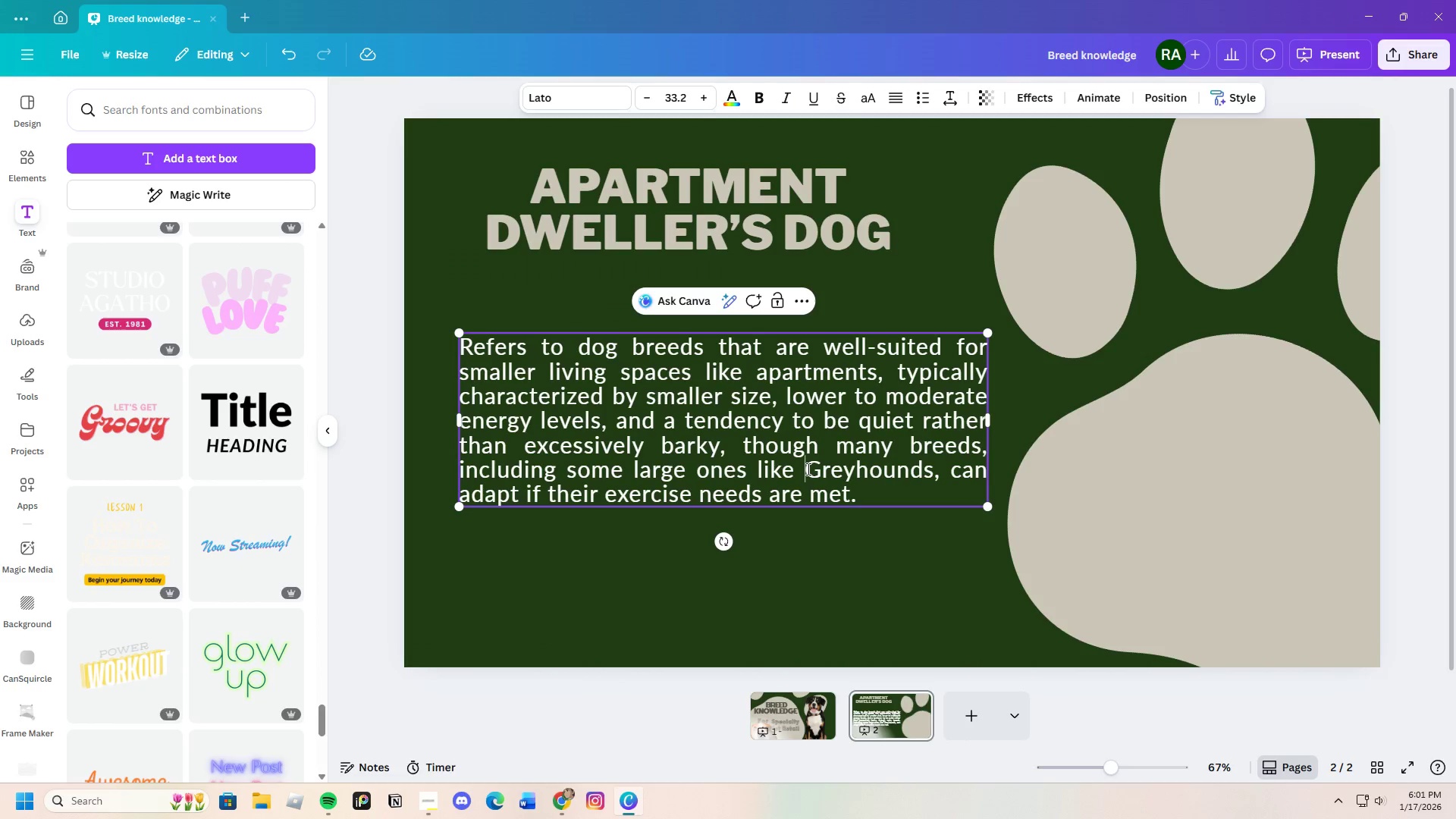 
left_click_drag(start_coordinate=[807, 469], to_coordinate=[888, 480])
 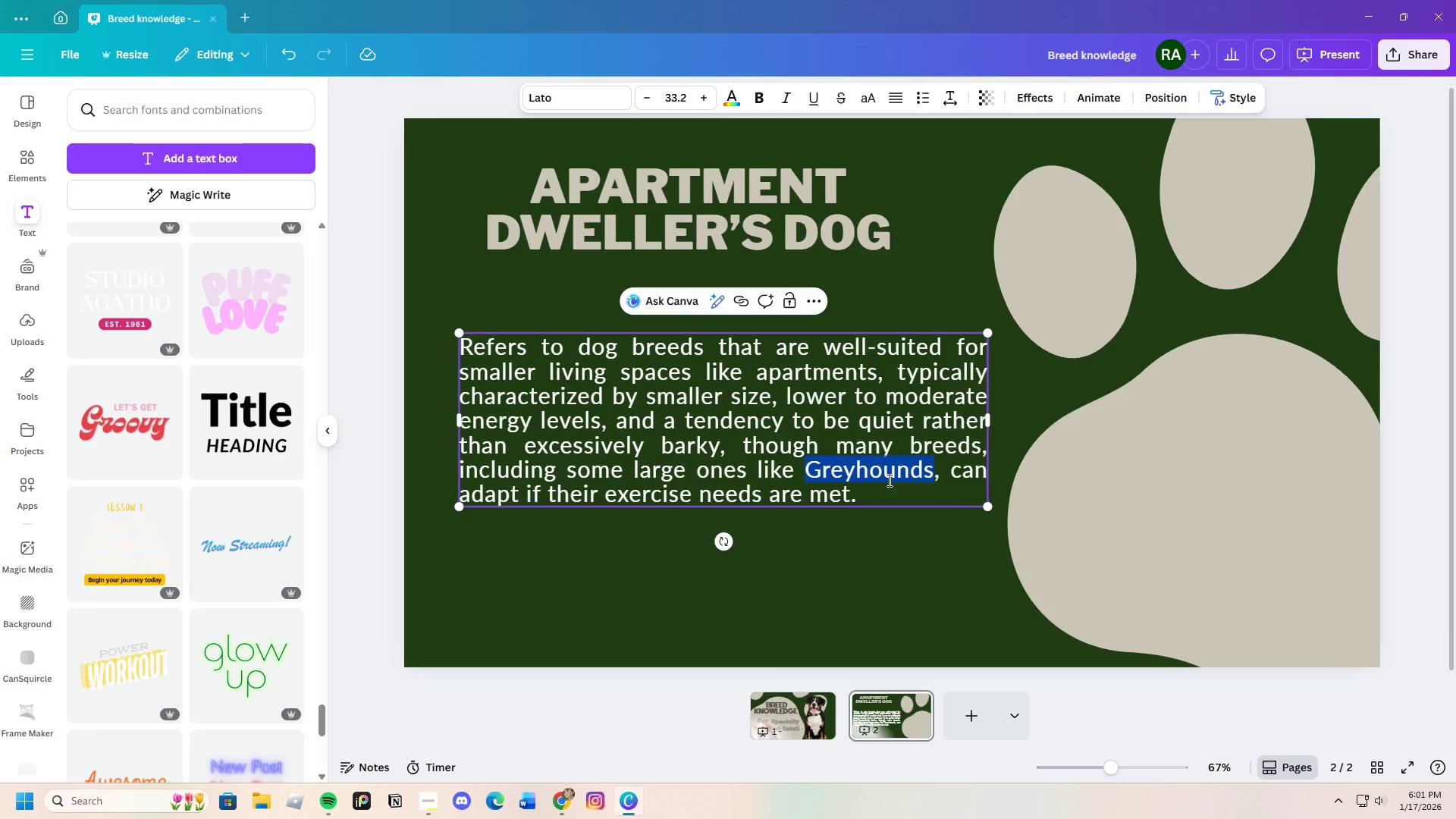 
right_click([888, 480])
 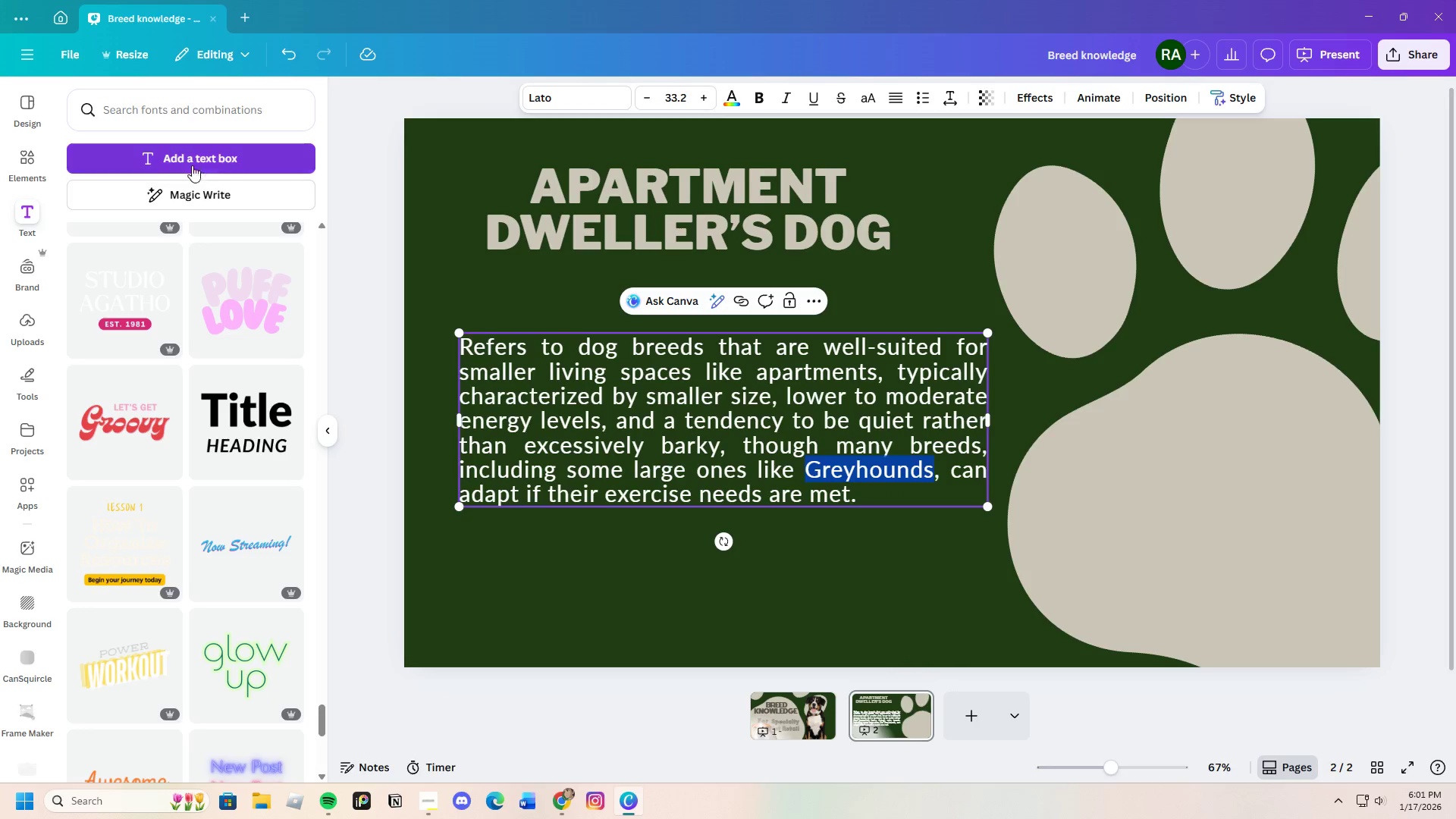 
left_click([22, 161])
 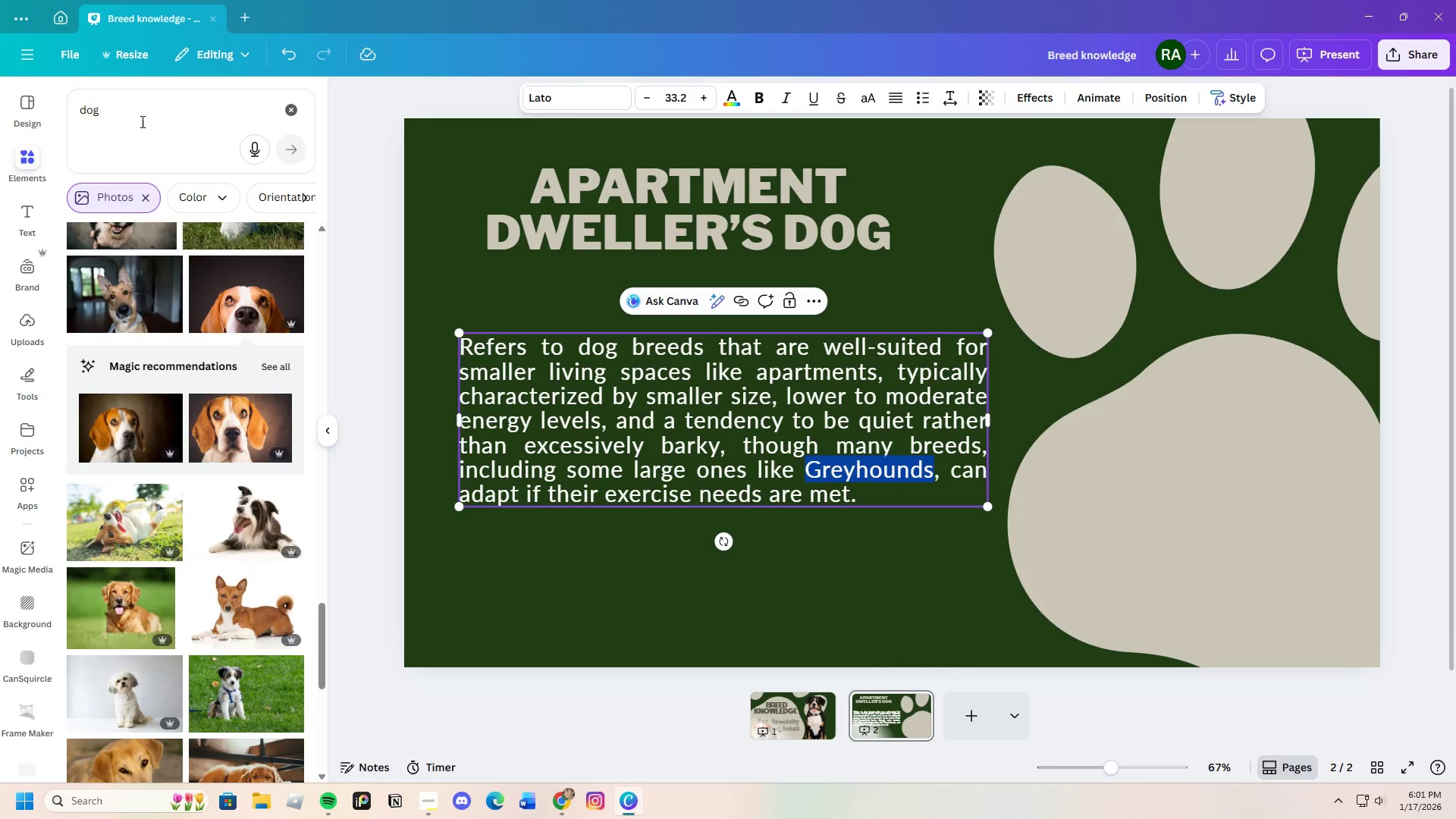 
left_click([149, 118])
 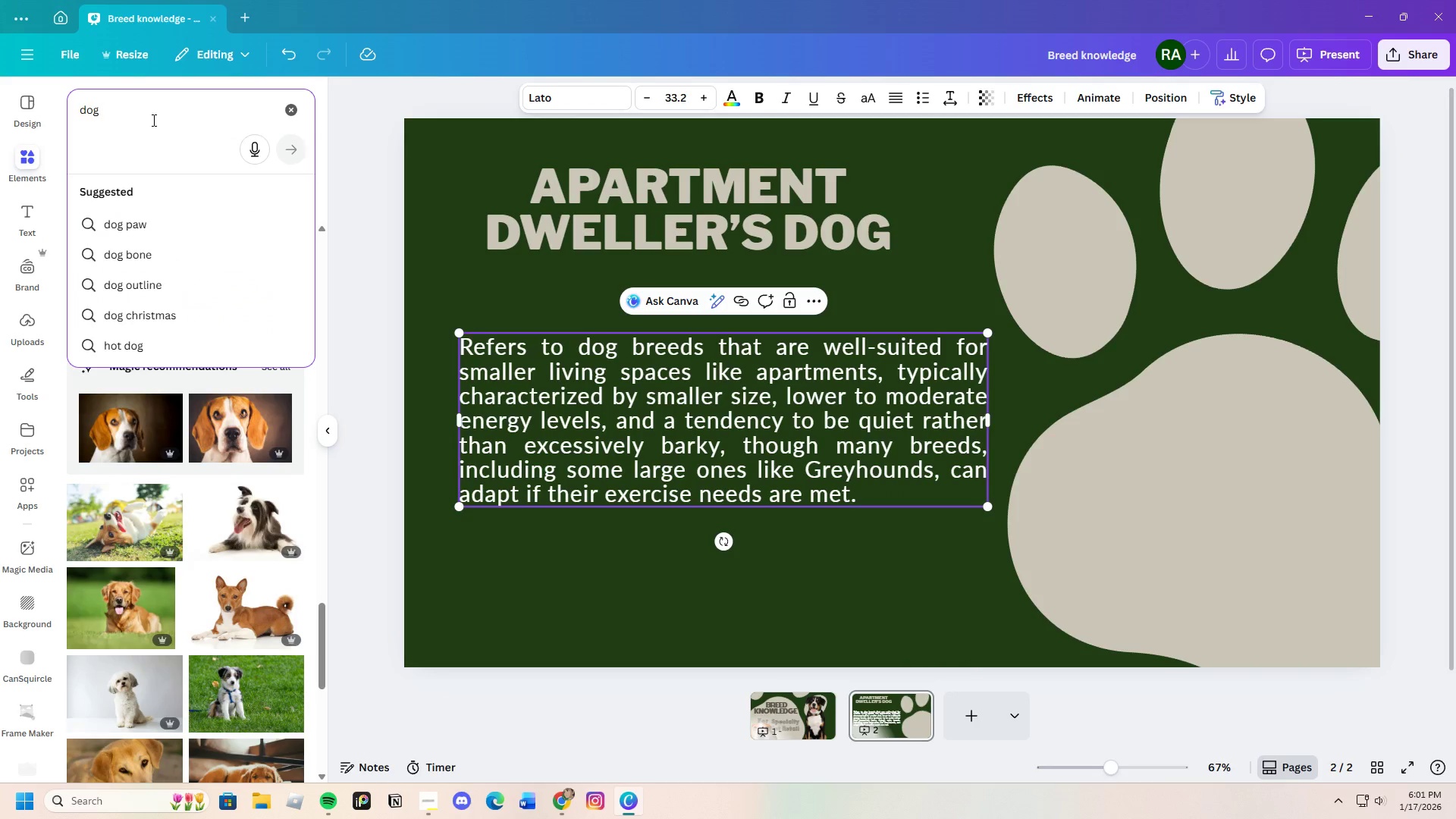 
key(Backspace)
 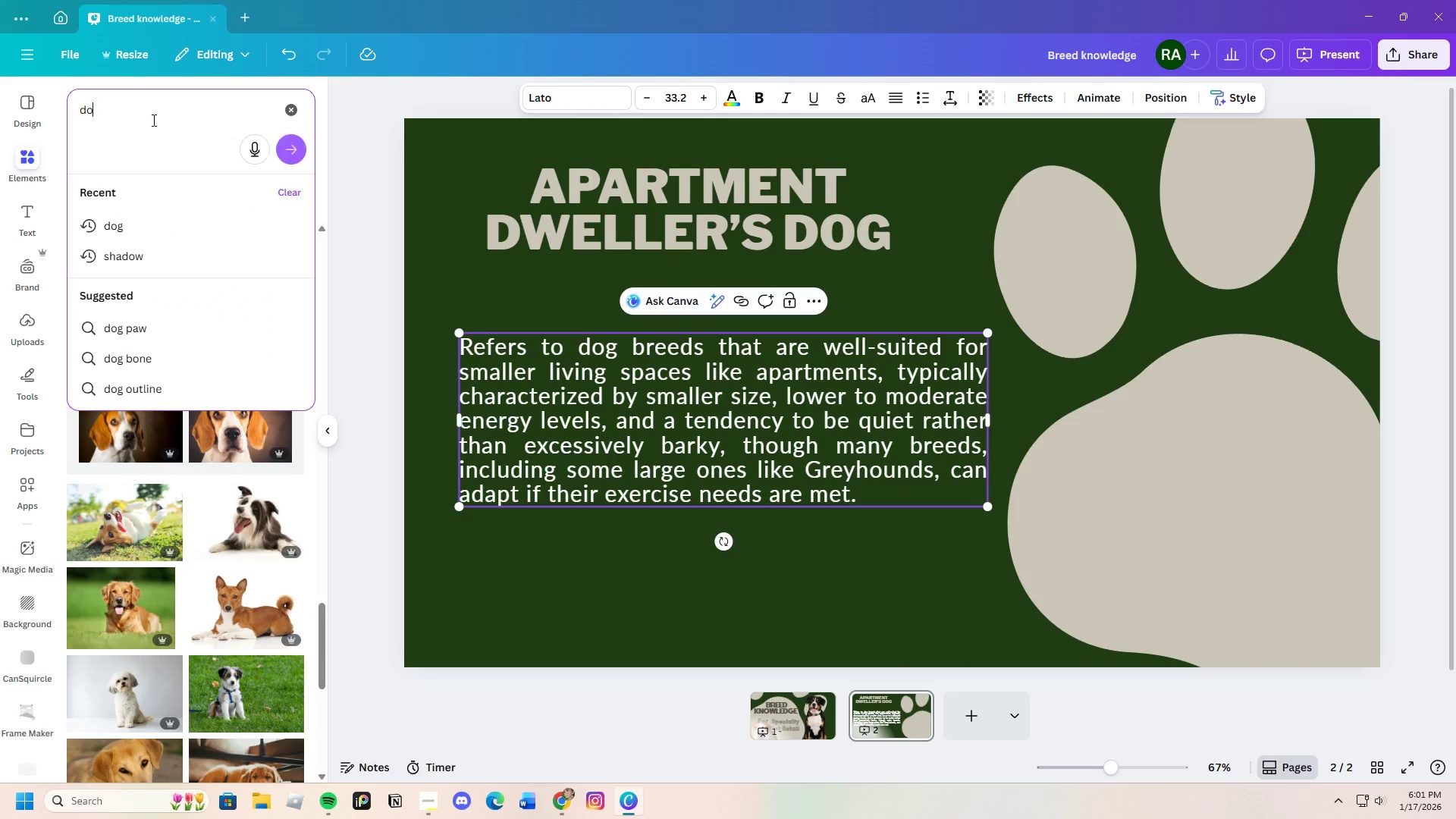 
key(Backspace)
 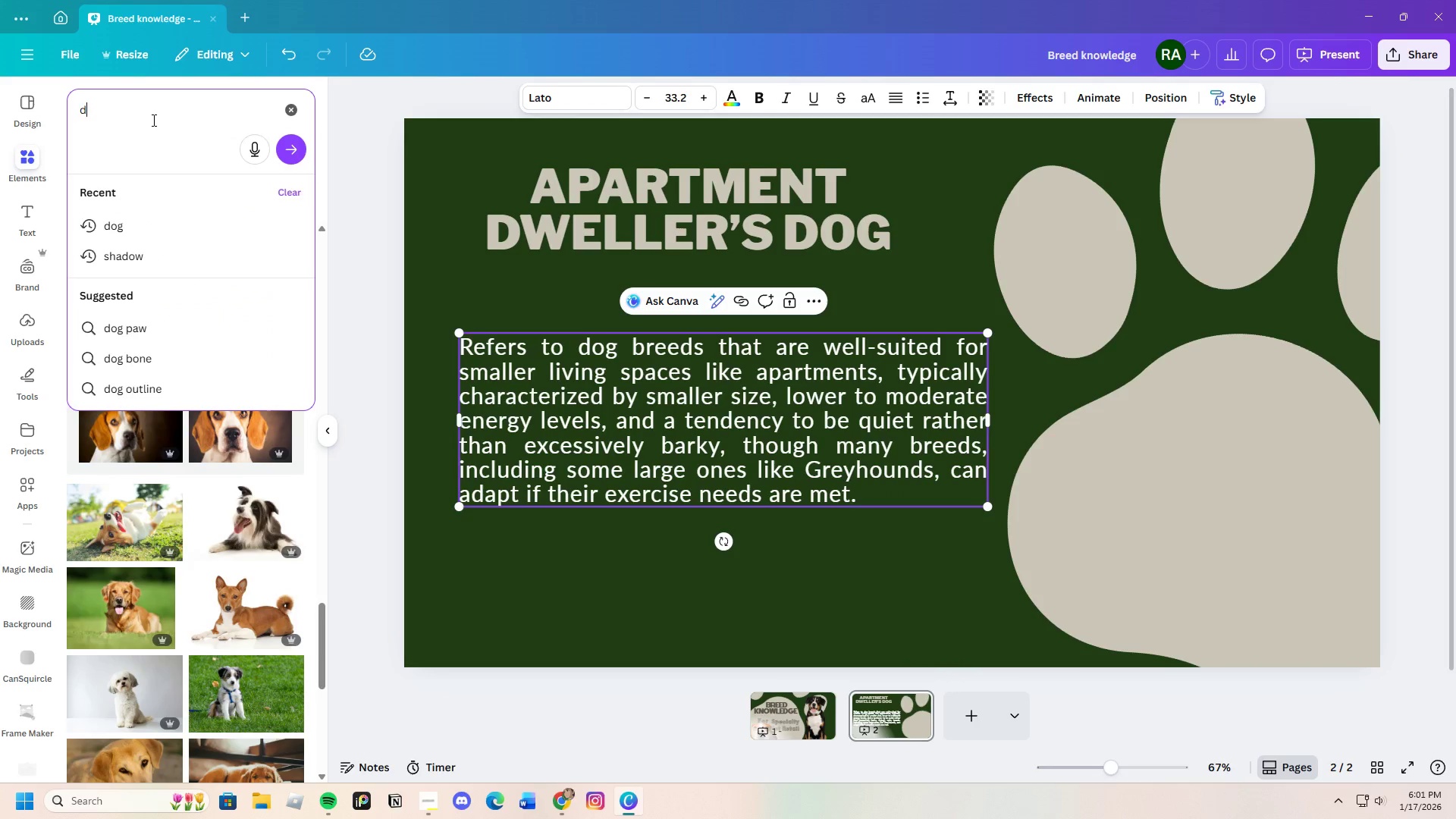 
key(Backspace)
 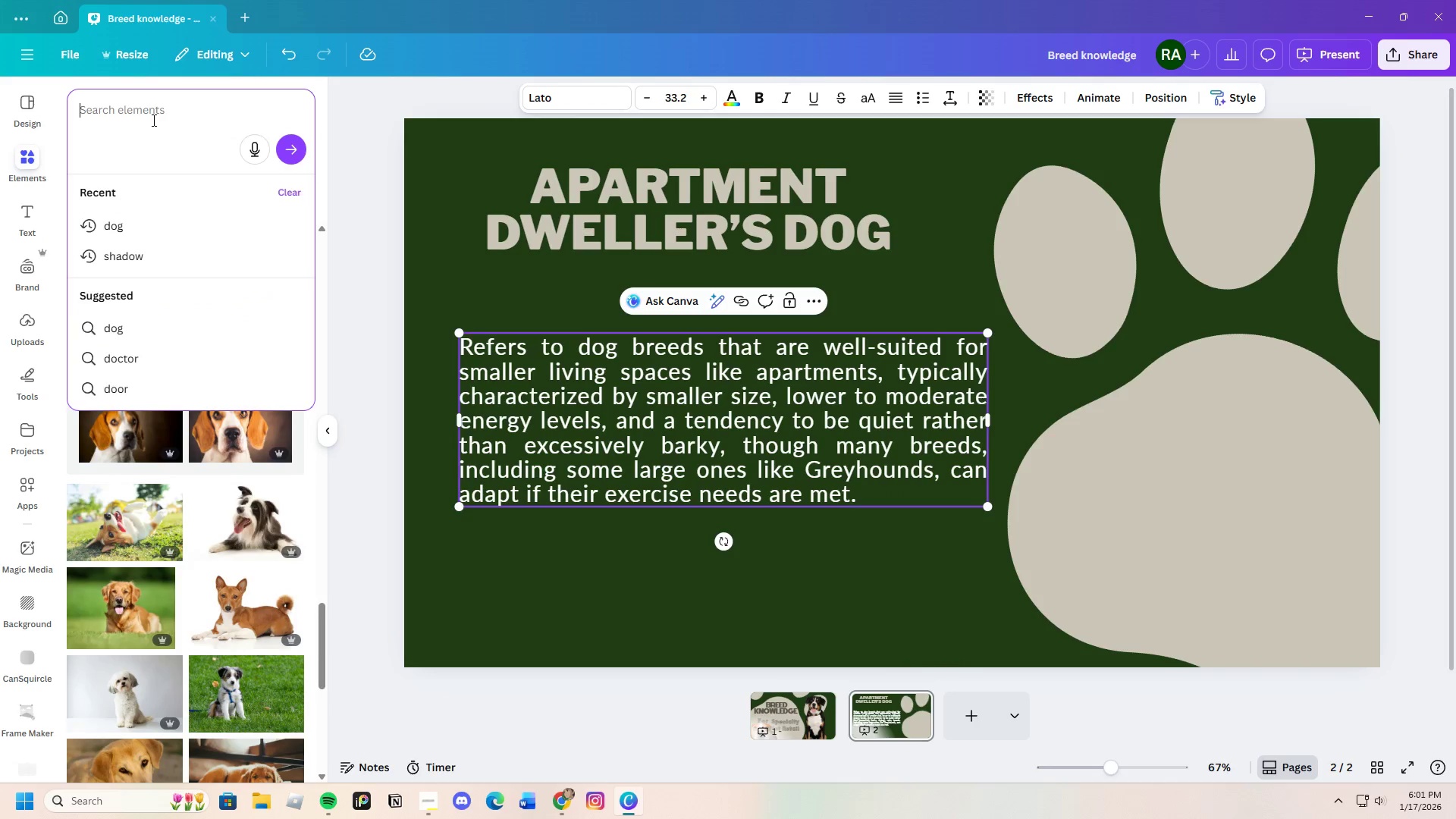 
key(Control+V)
 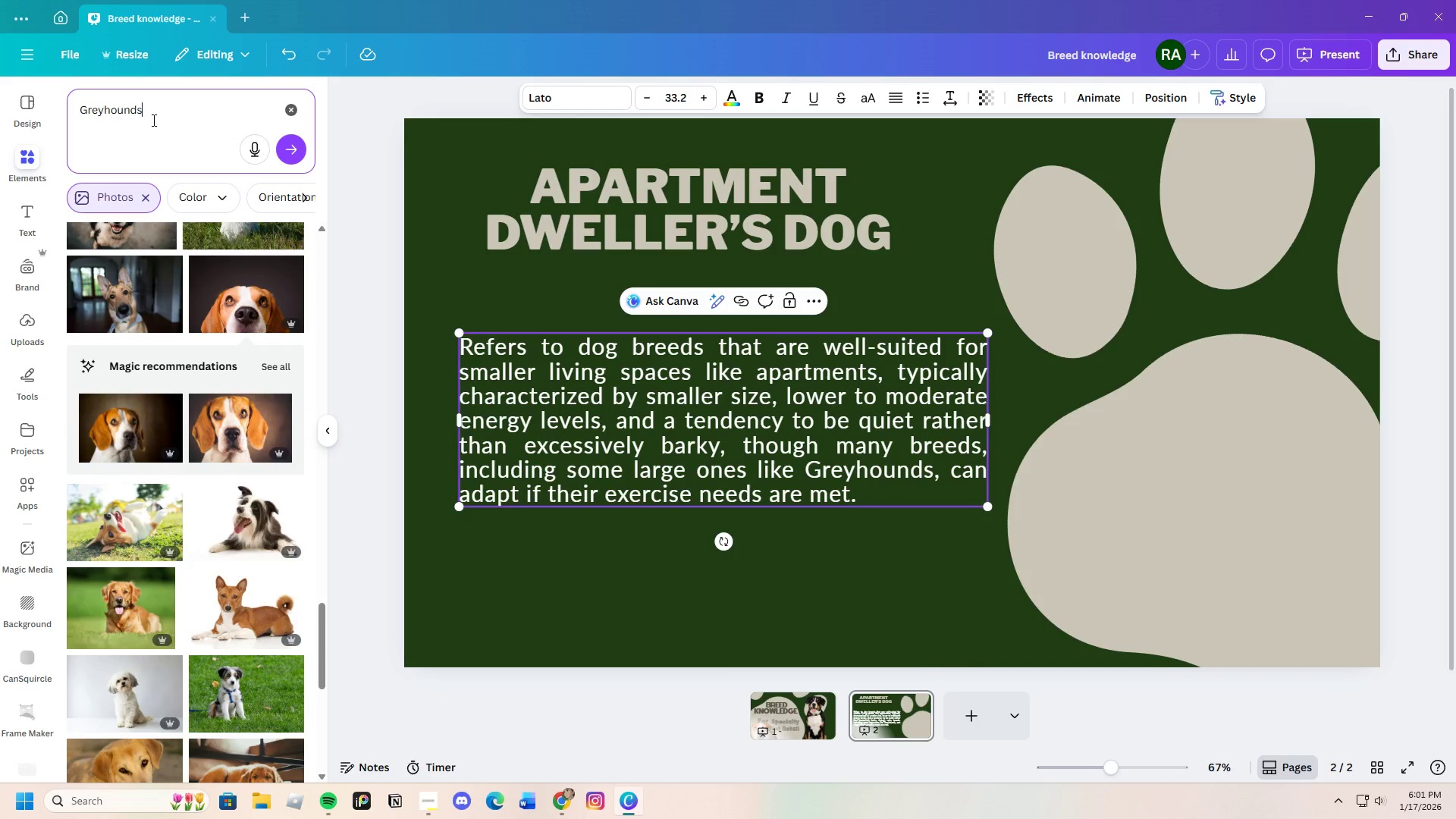 
key(Enter)
 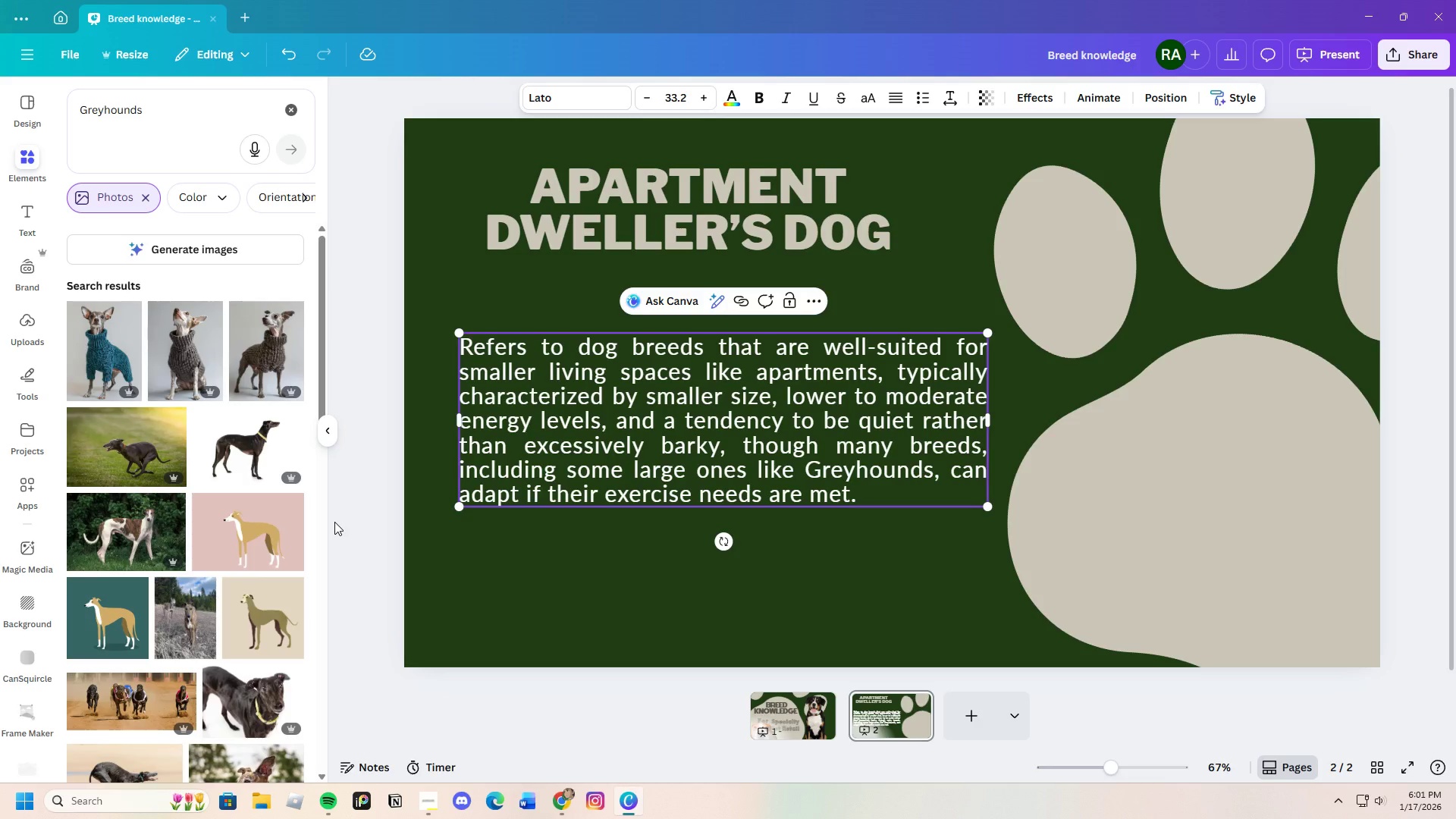 
left_click([131, 548])
 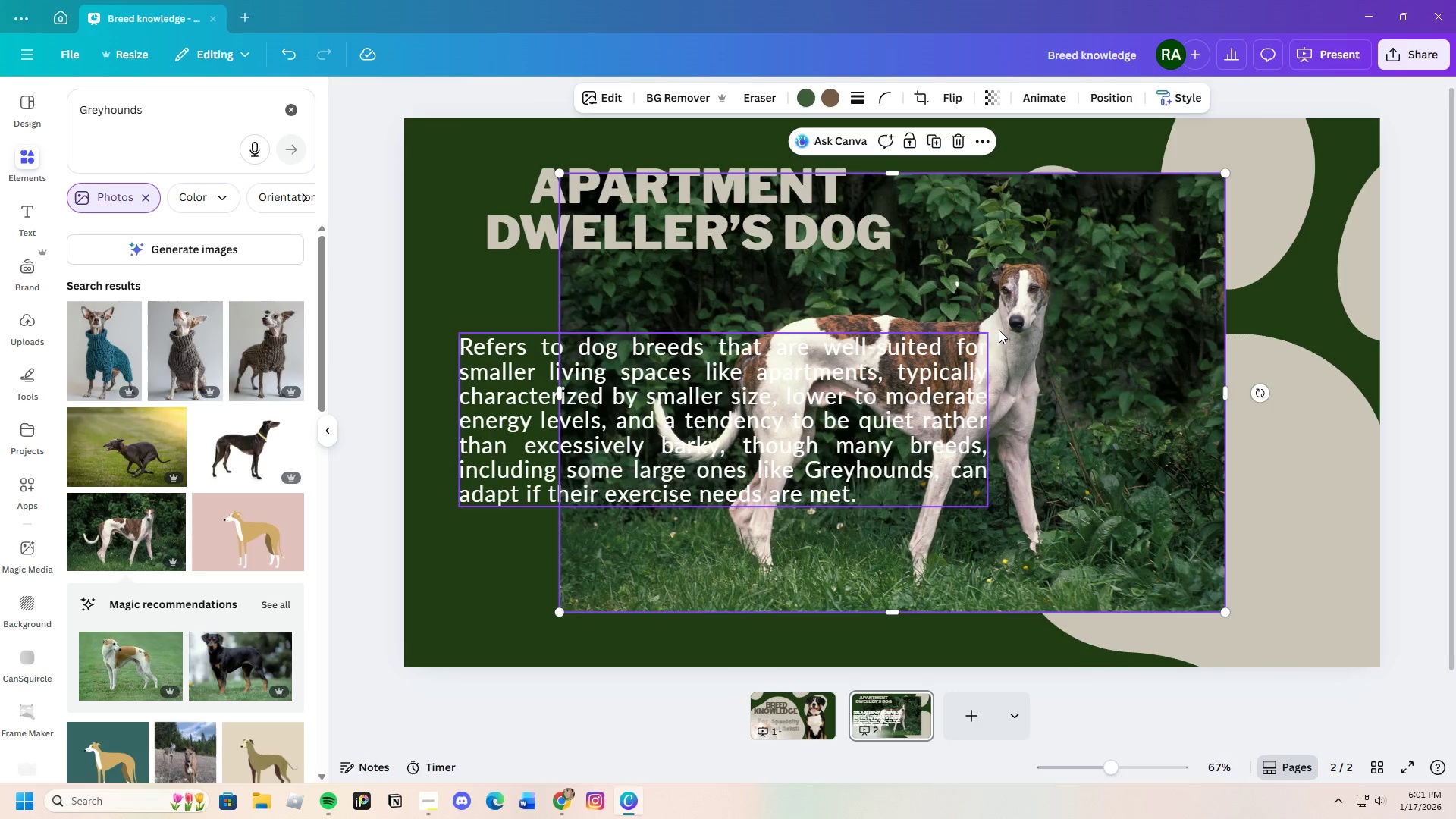 
left_click_drag(start_coordinate=[1076, 318], to_coordinate=[1135, 322])
 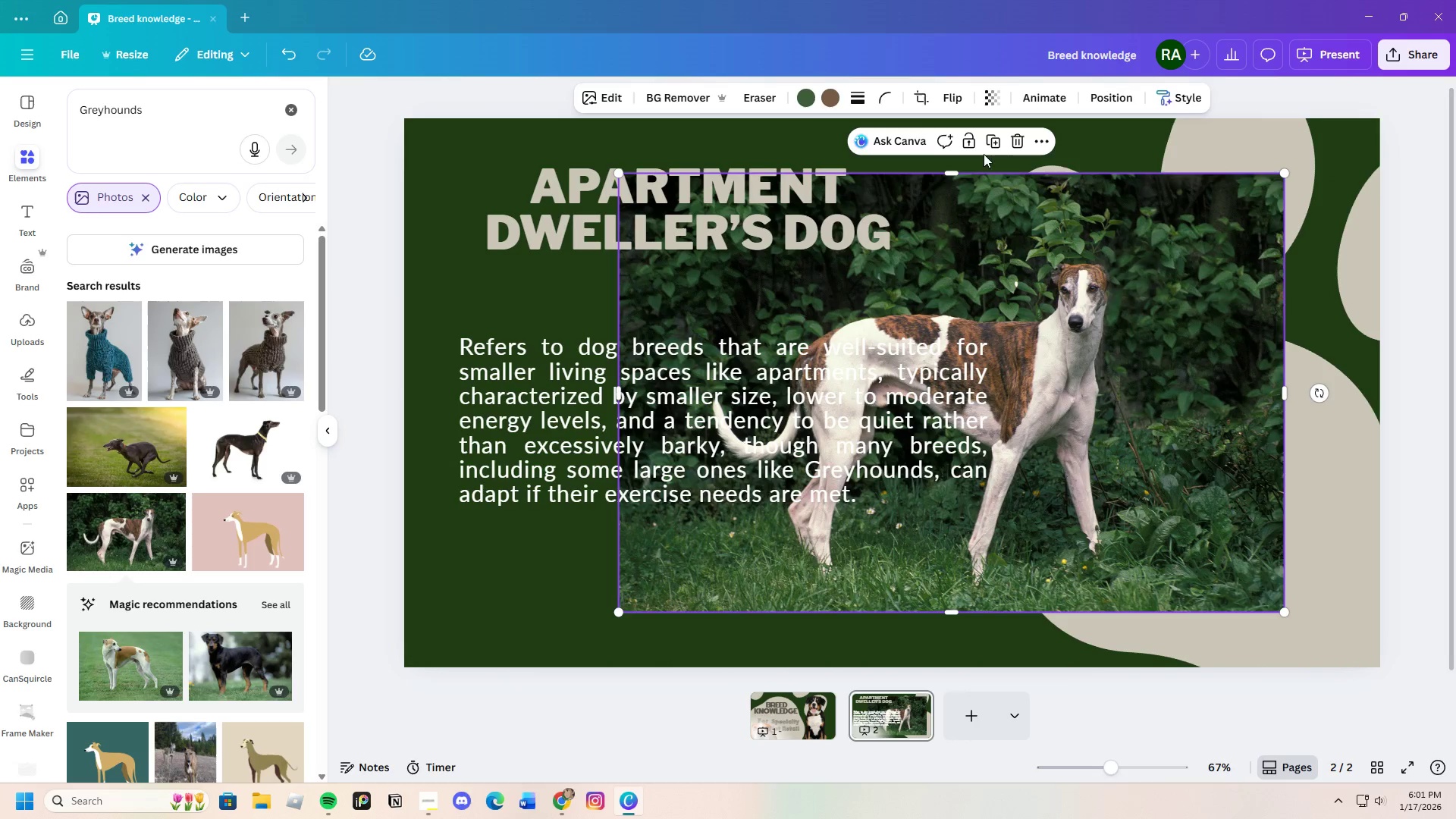 
left_click([1020, 145])
 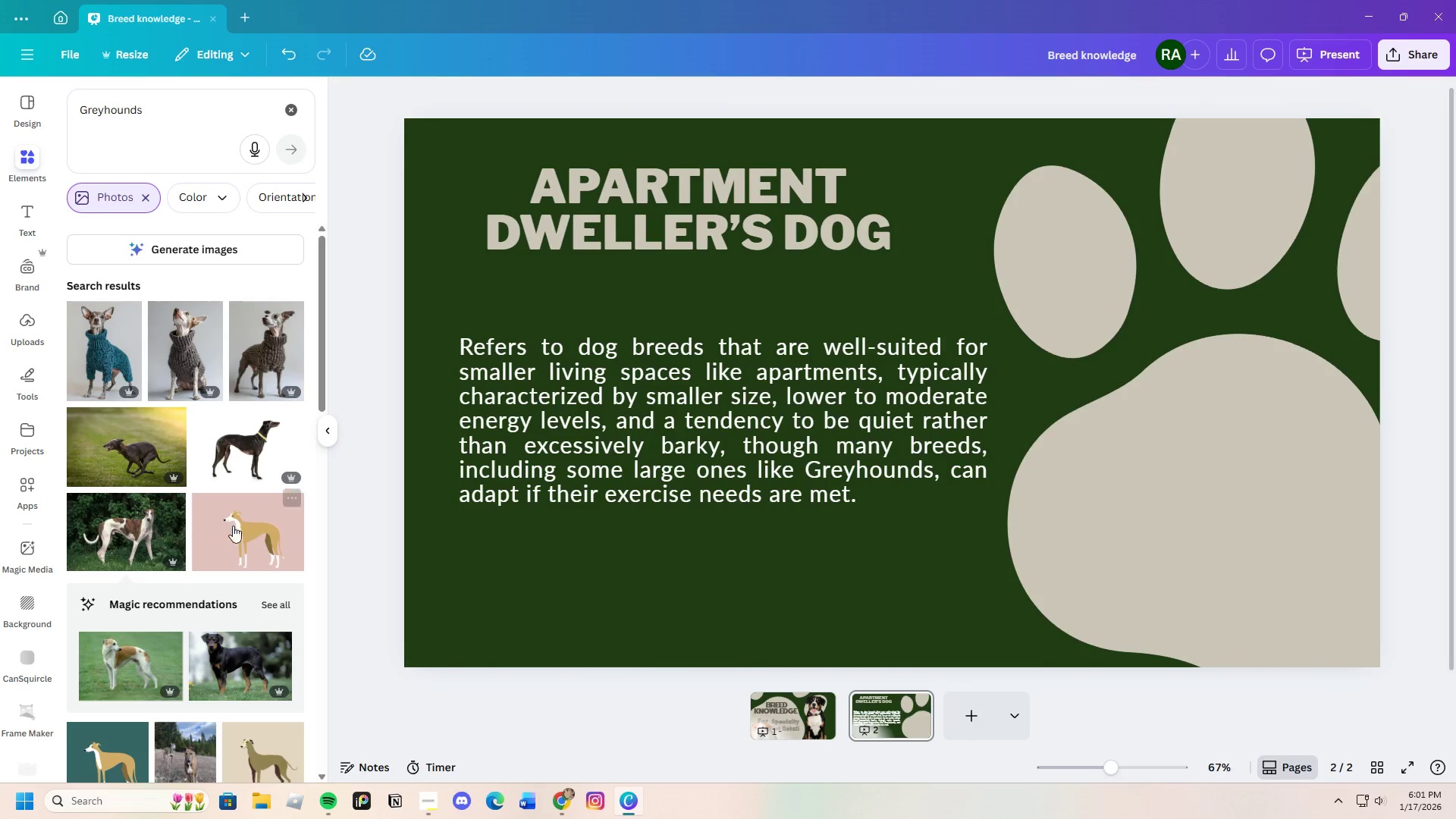 
scroll: coordinate [213, 541], scroll_direction: down, amount: 4.0
 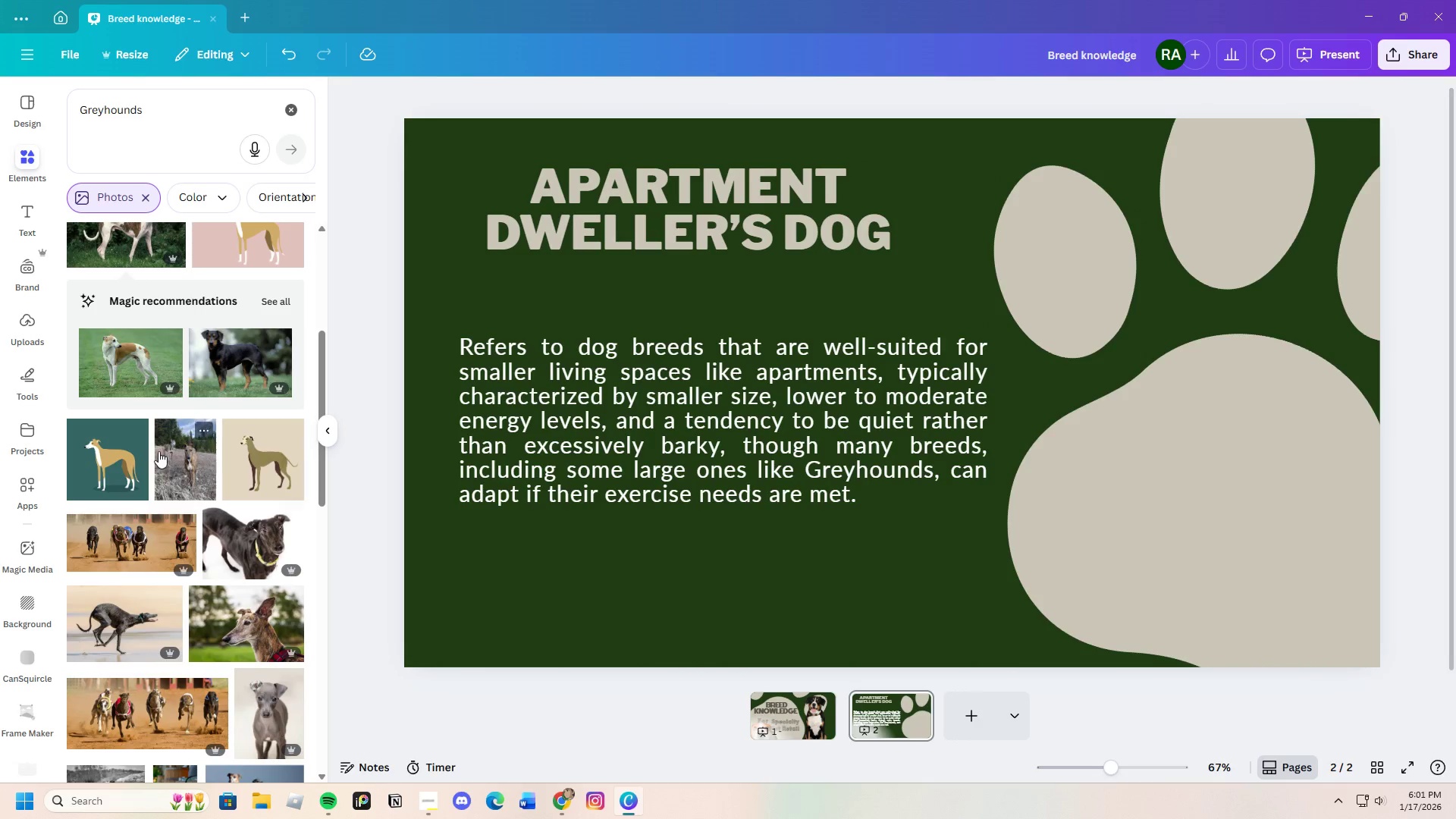 
left_click([121, 338])
 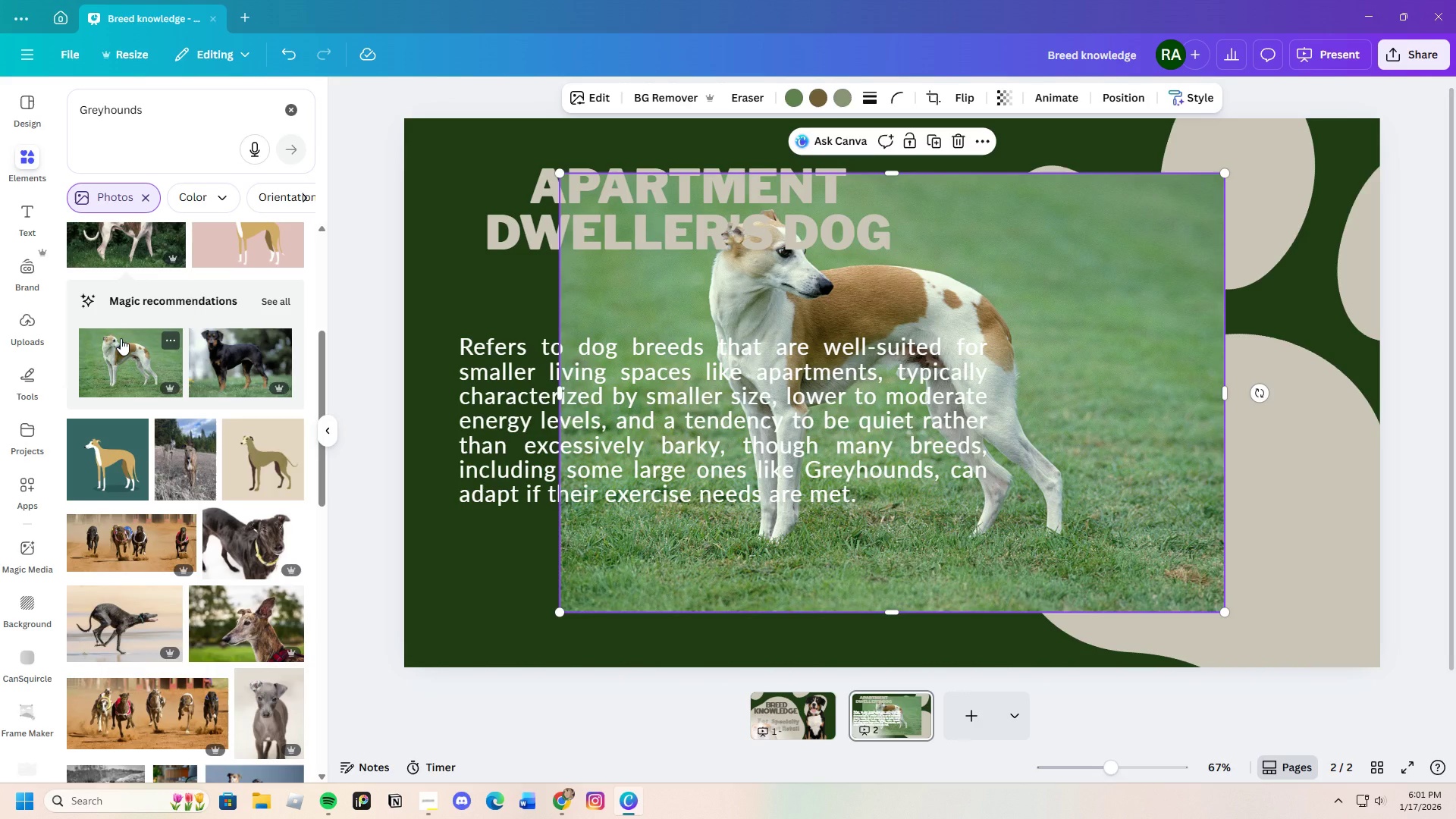 
mouse_move([221, 676])
 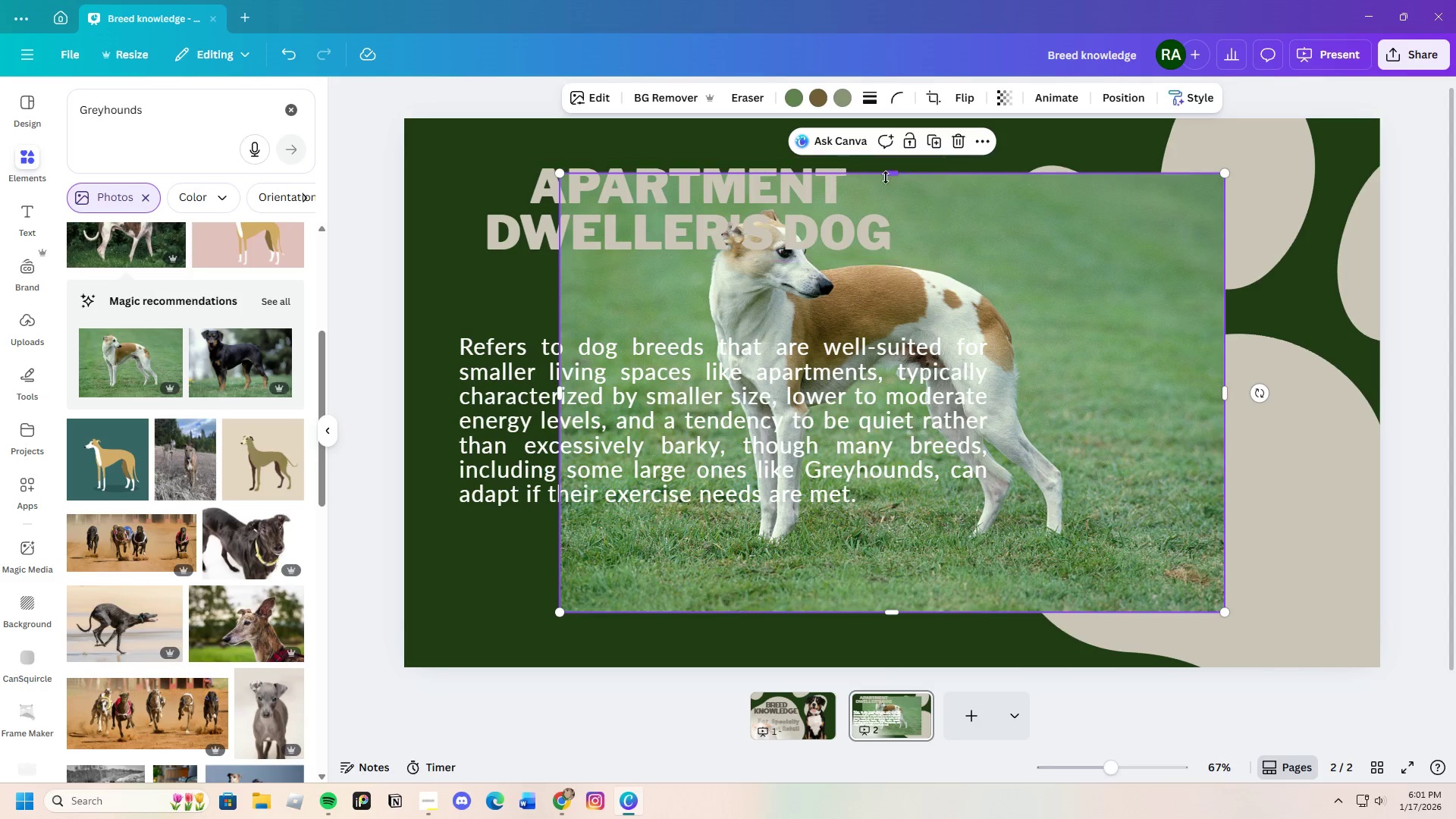 
left_click_drag(start_coordinate=[1050, 242], to_coordinate=[1204, 328])
 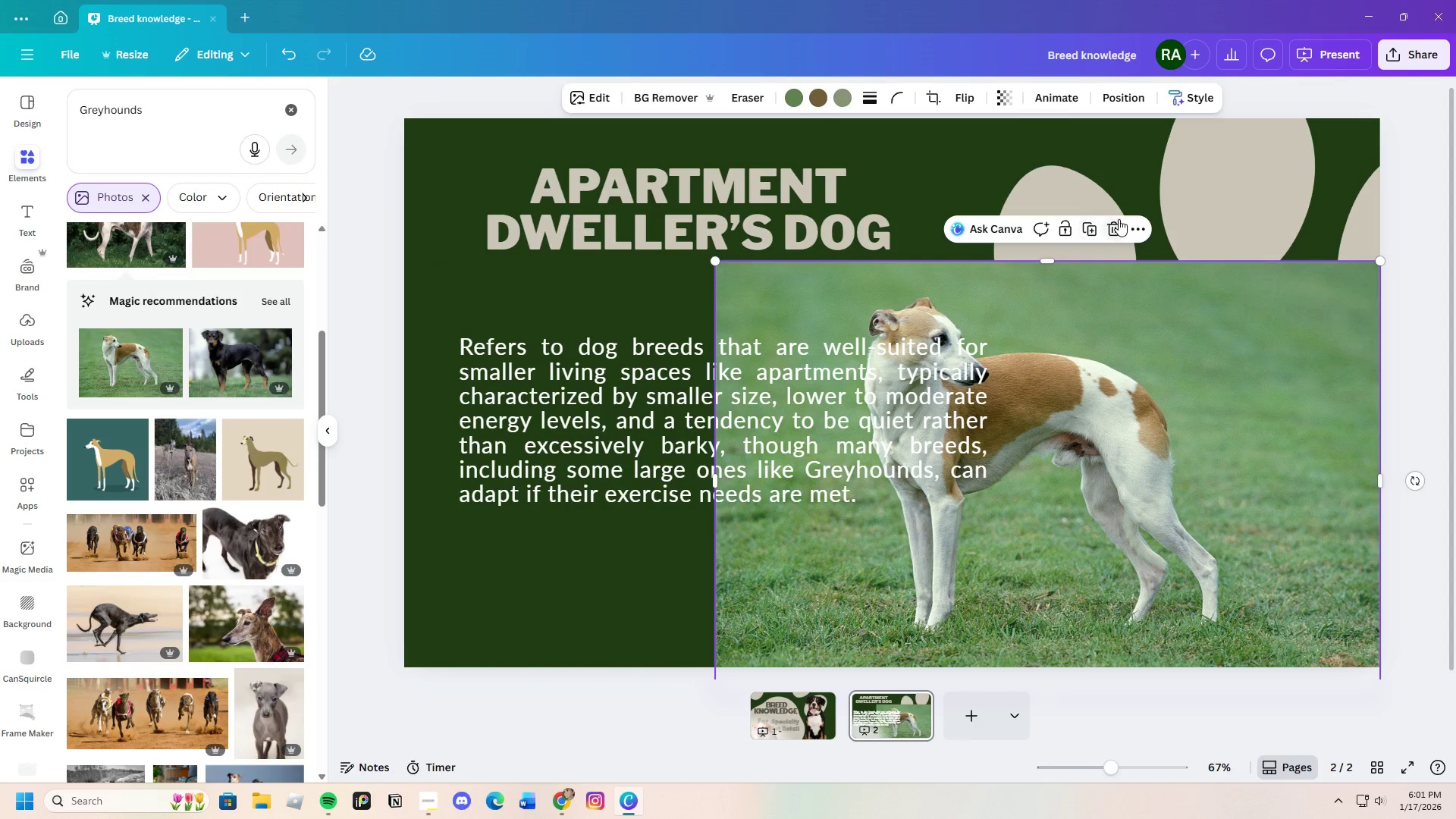 
left_click_drag(start_coordinate=[1116, 221], to_coordinate=[1109, 224])
 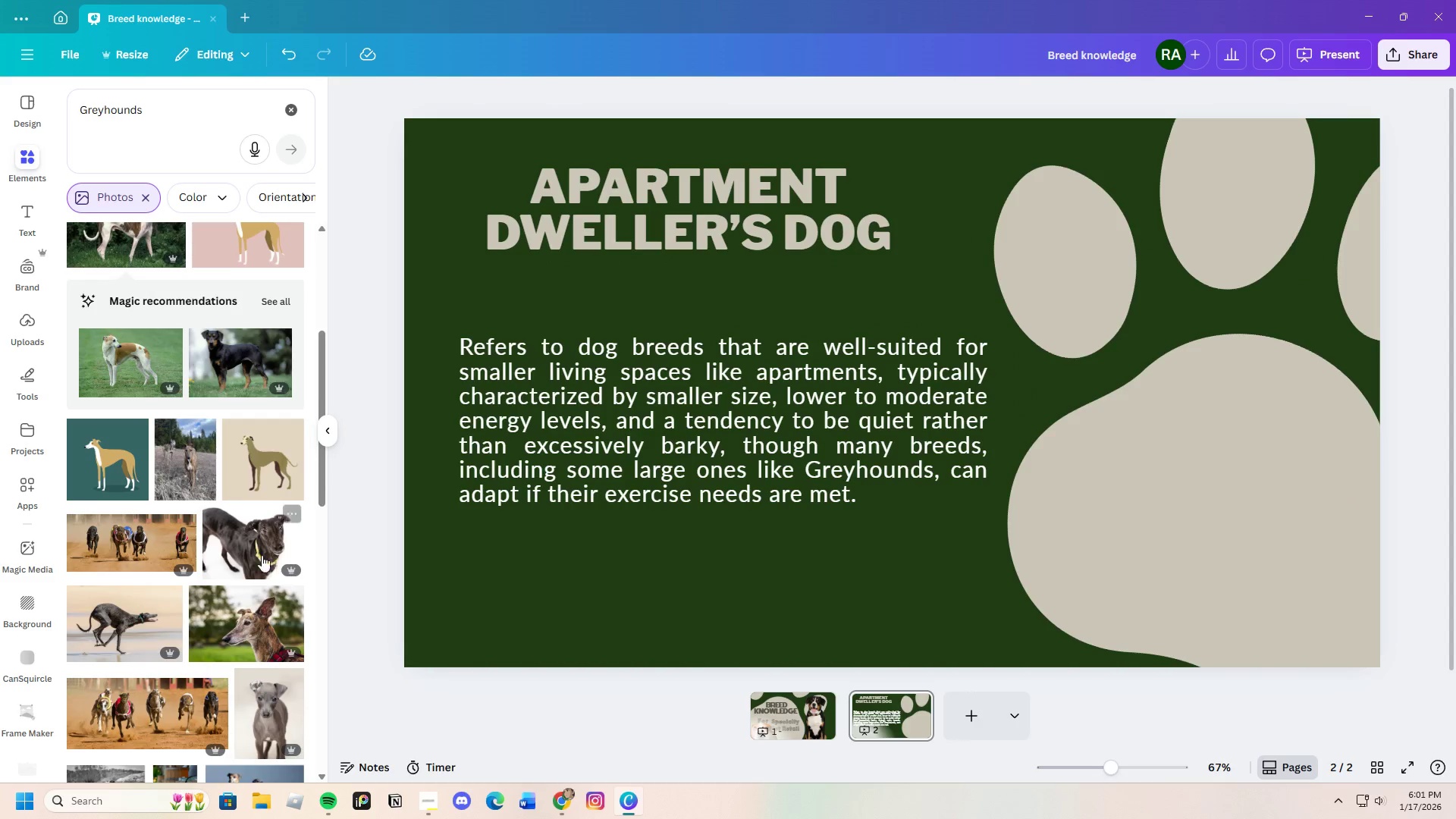 
scroll: coordinate [256, 575], scroll_direction: down, amount: 3.0
 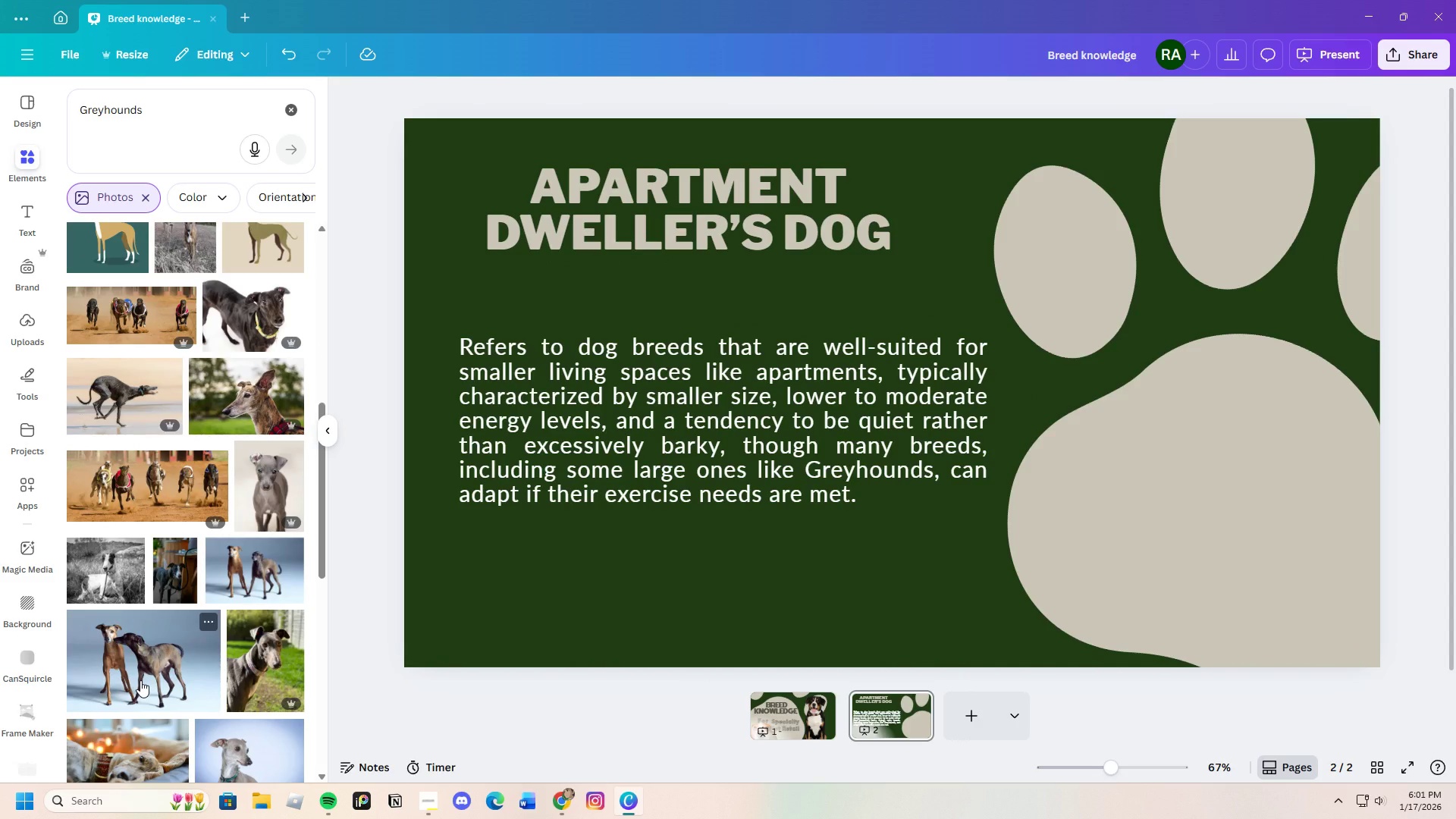 
mouse_move([251, 597])
 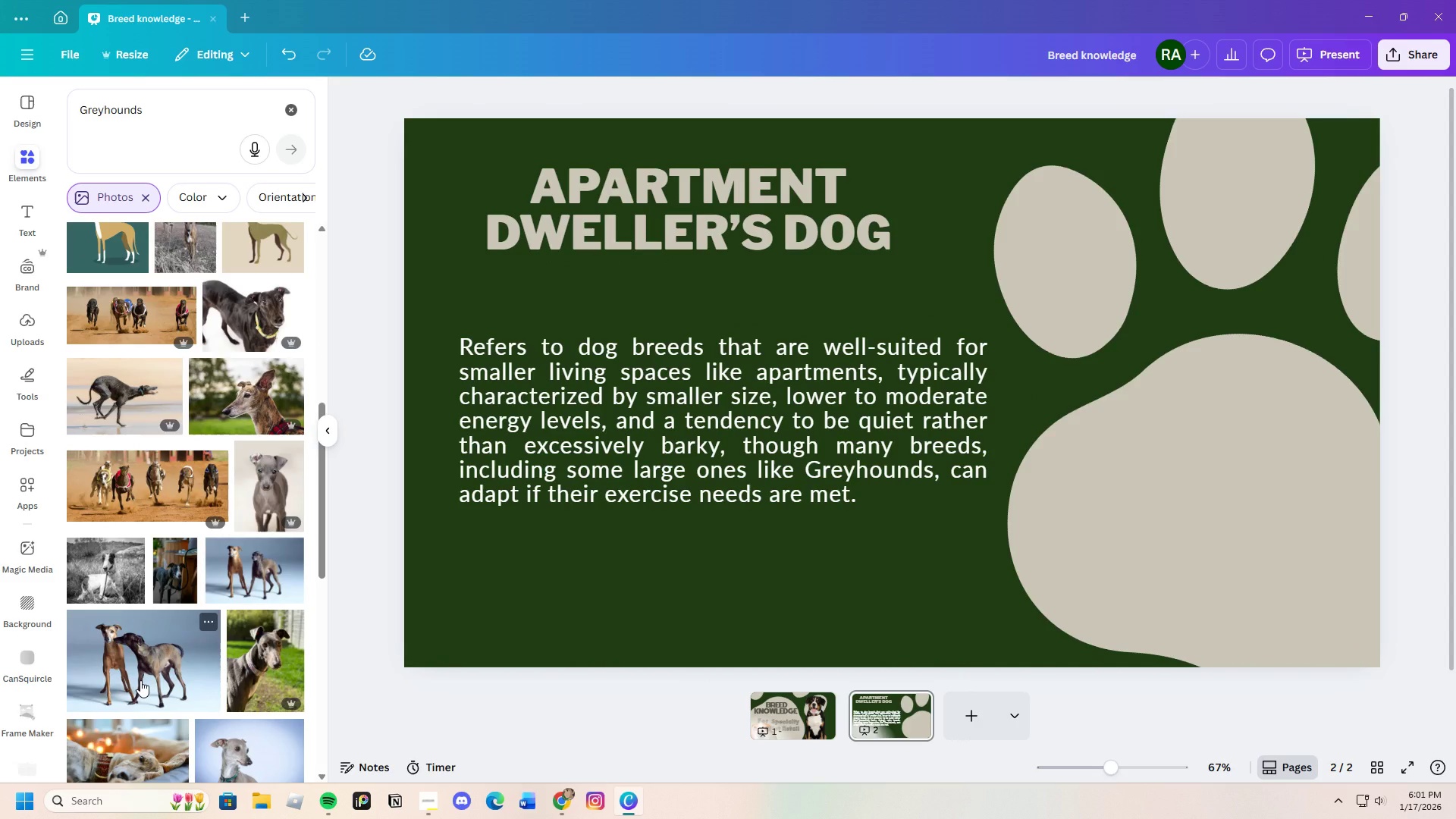 
left_click([140, 680])
 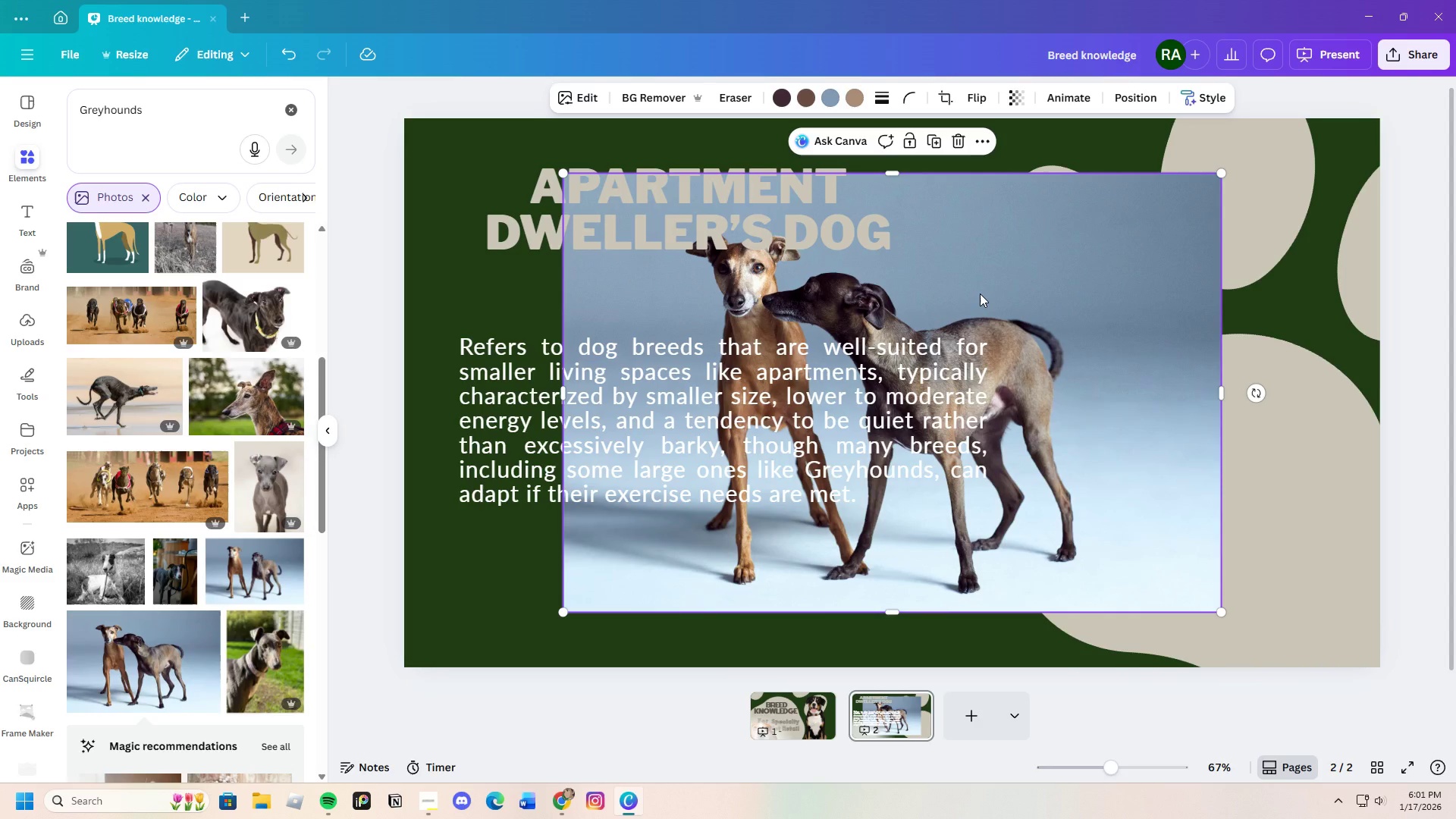 
wait(6.05)
 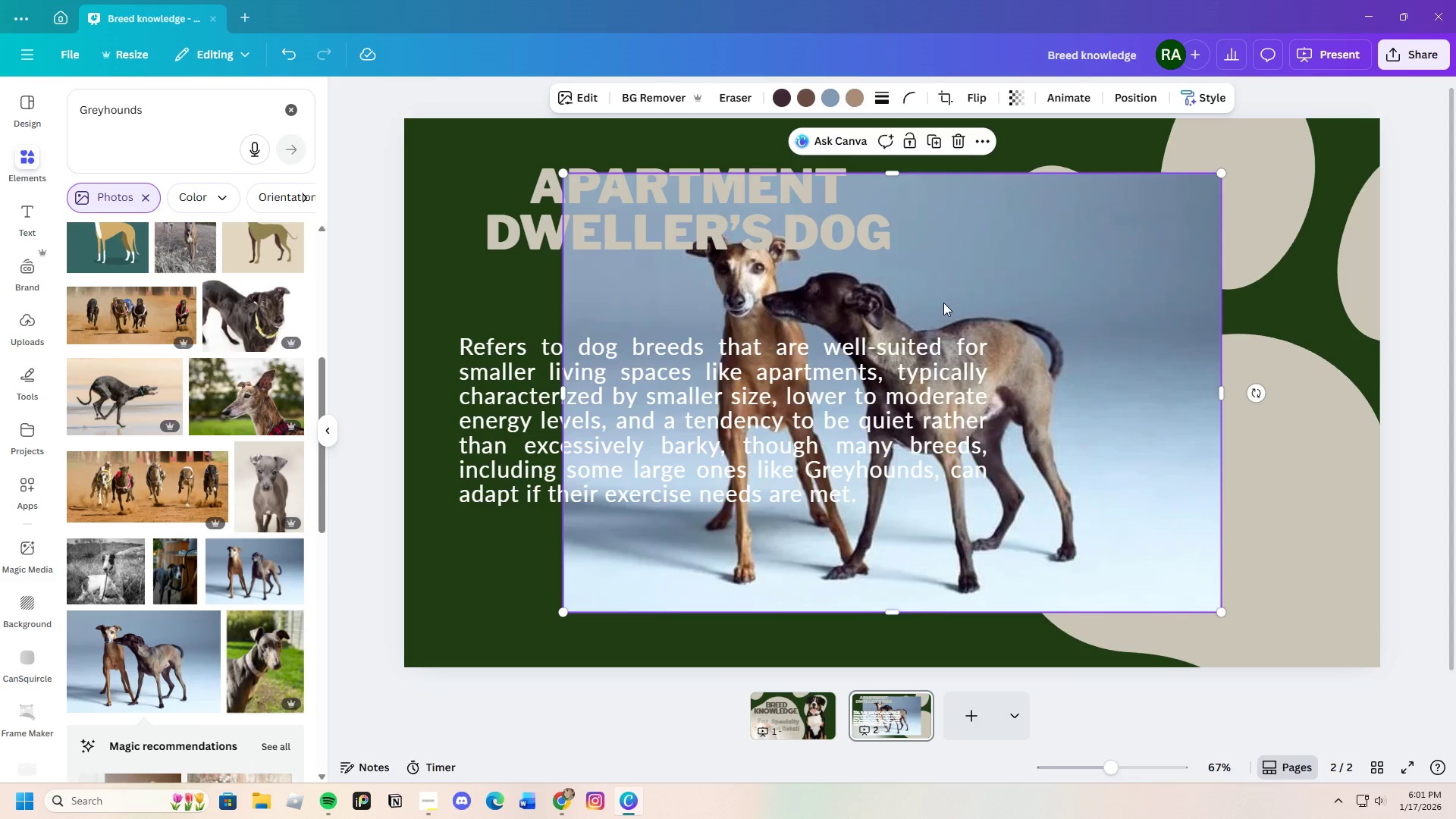 
scroll: coordinate [176, 505], scroll_direction: up, amount: 6.0
 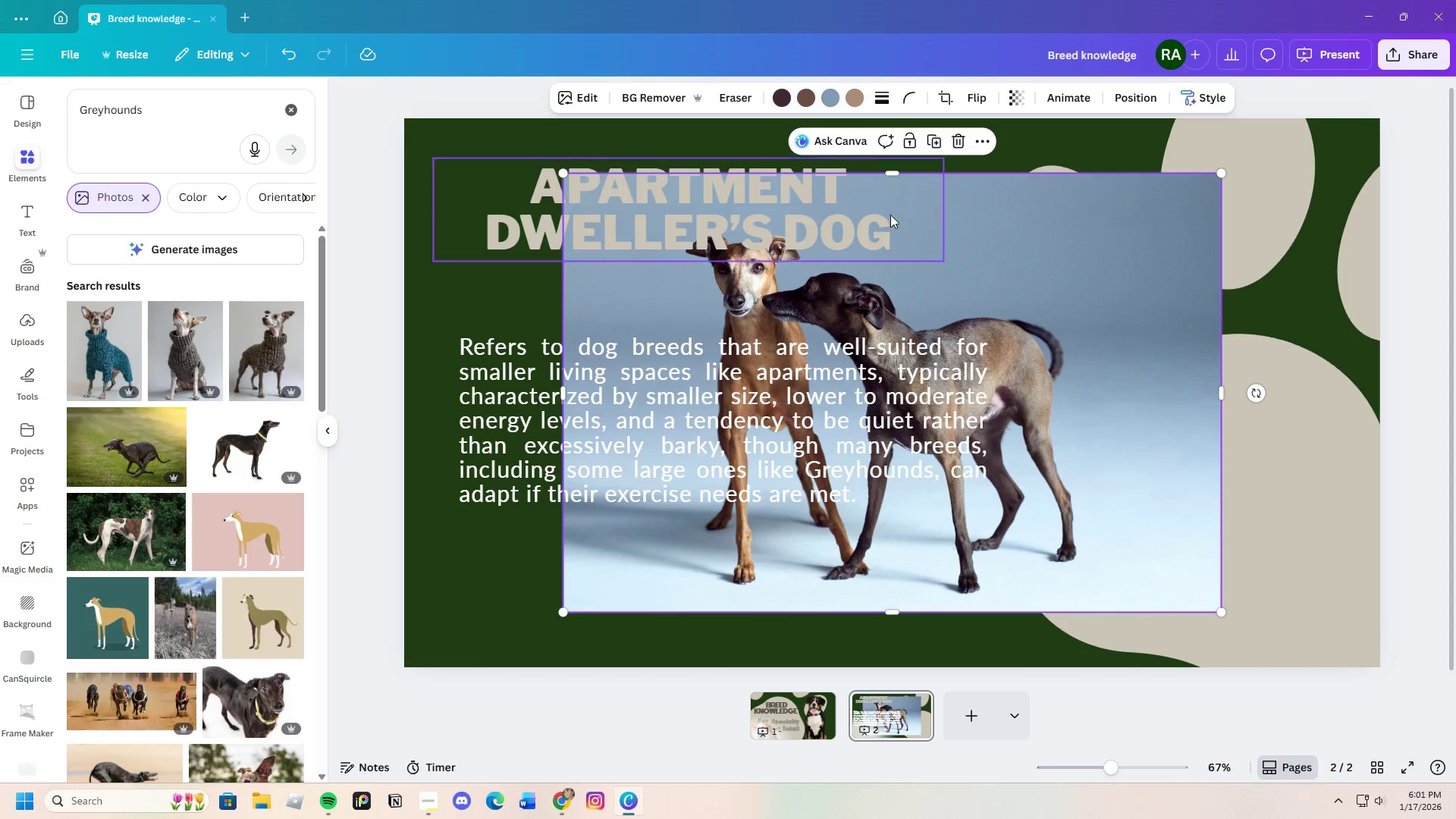 
left_click([958, 143])
 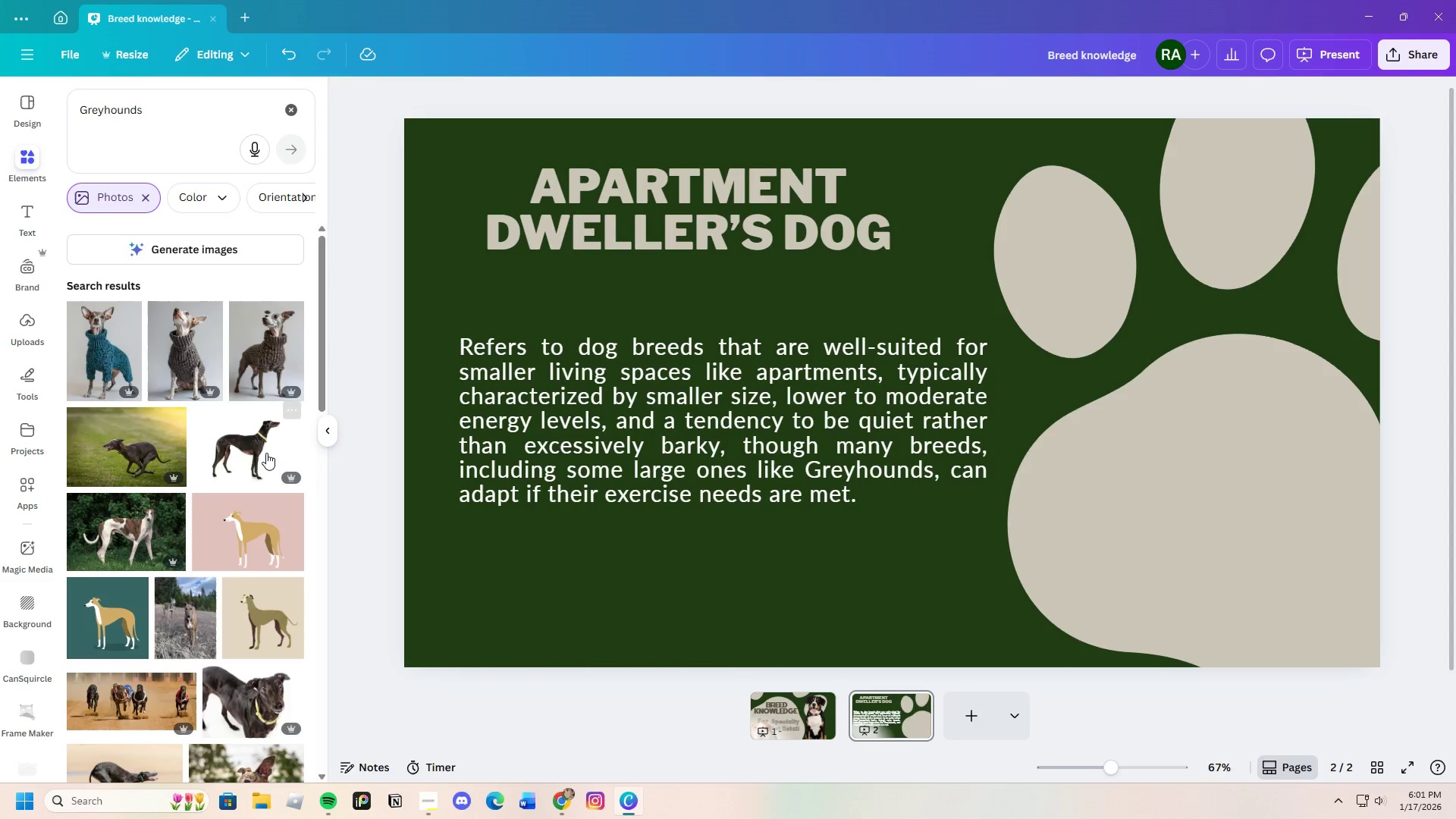 
left_click([259, 445])
 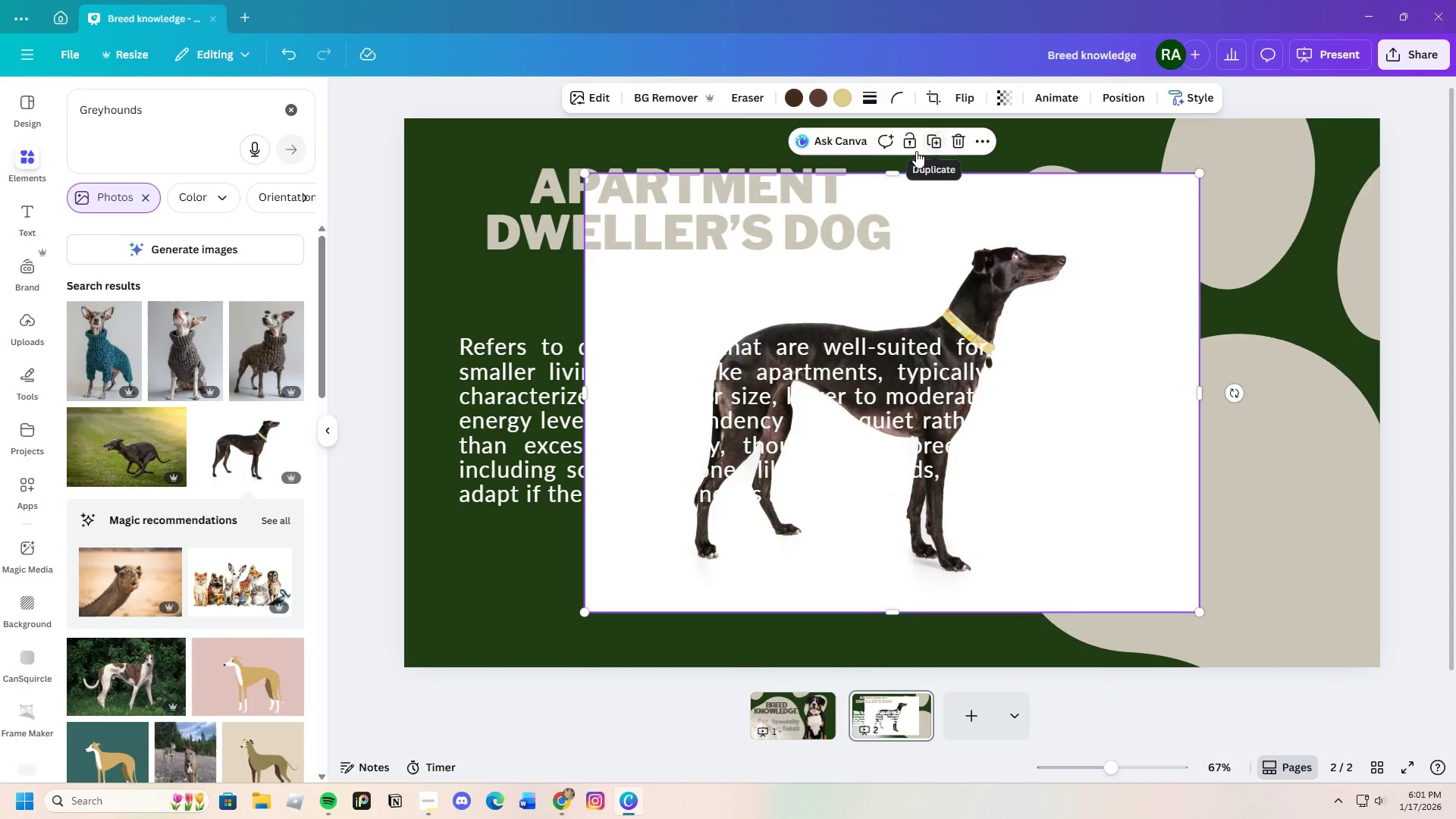 
left_click([657, 99])
 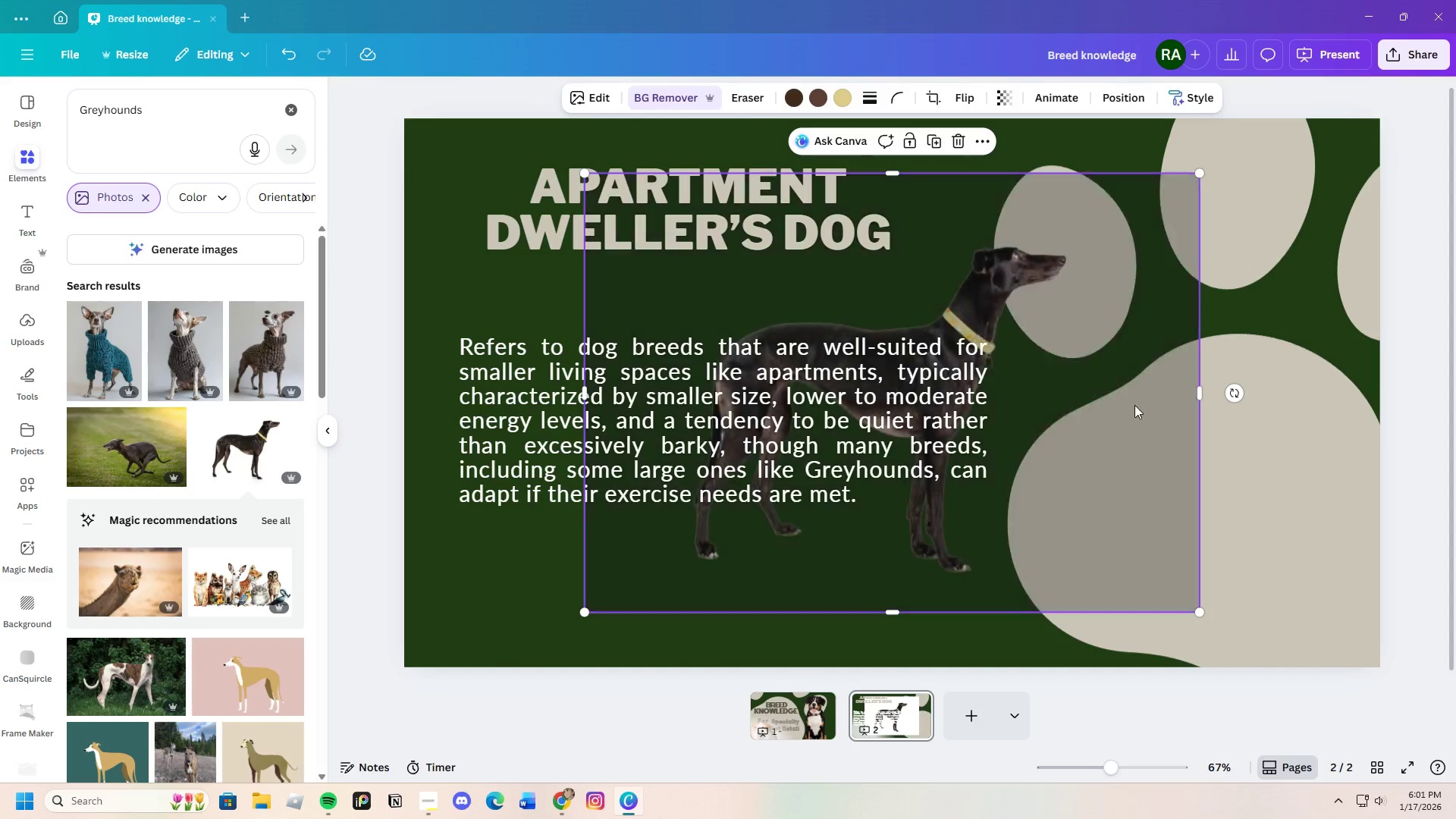 
left_click_drag(start_coordinate=[1098, 403], to_coordinate=[1247, 401])
 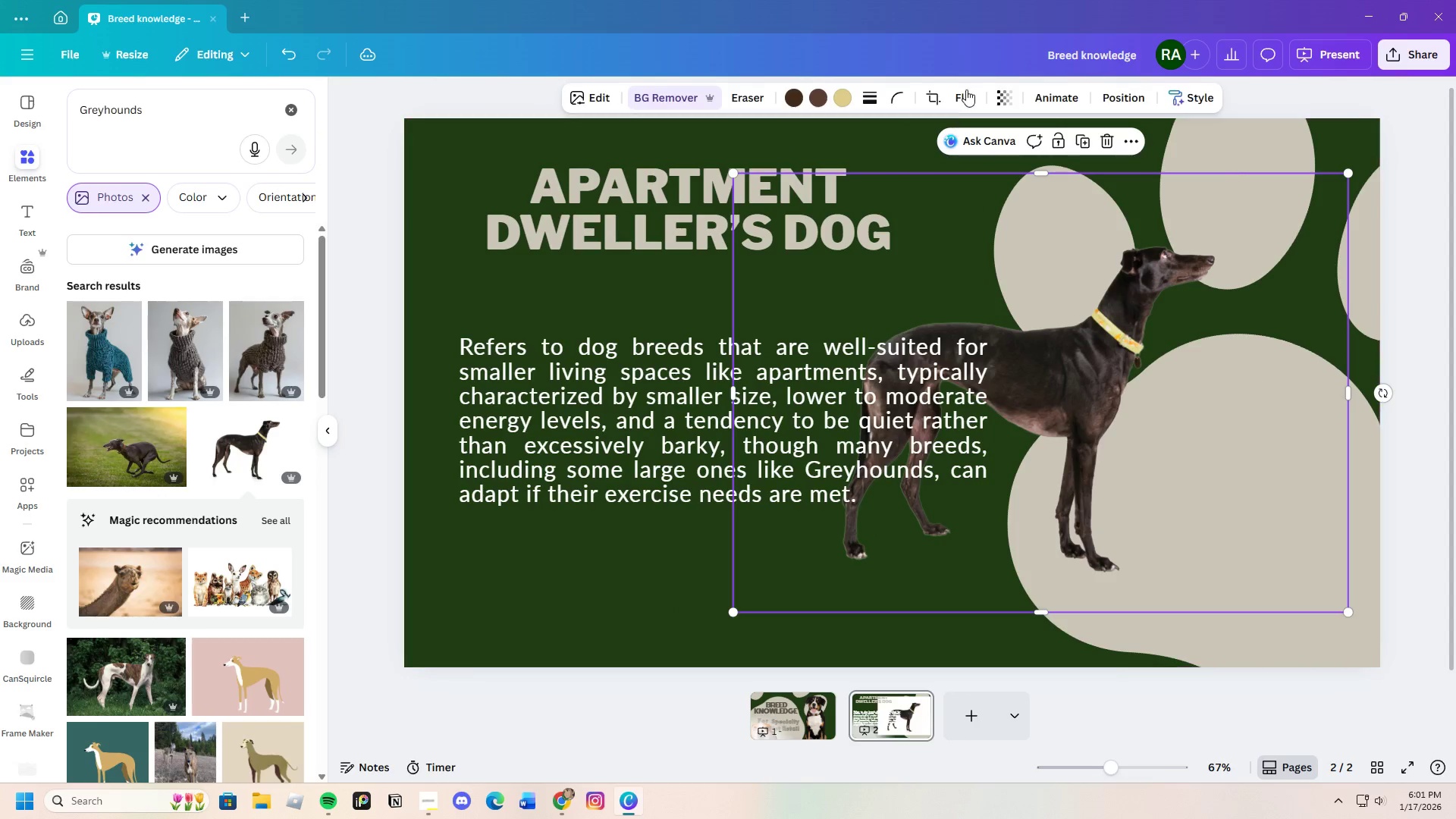 
left_click([960, 96])
 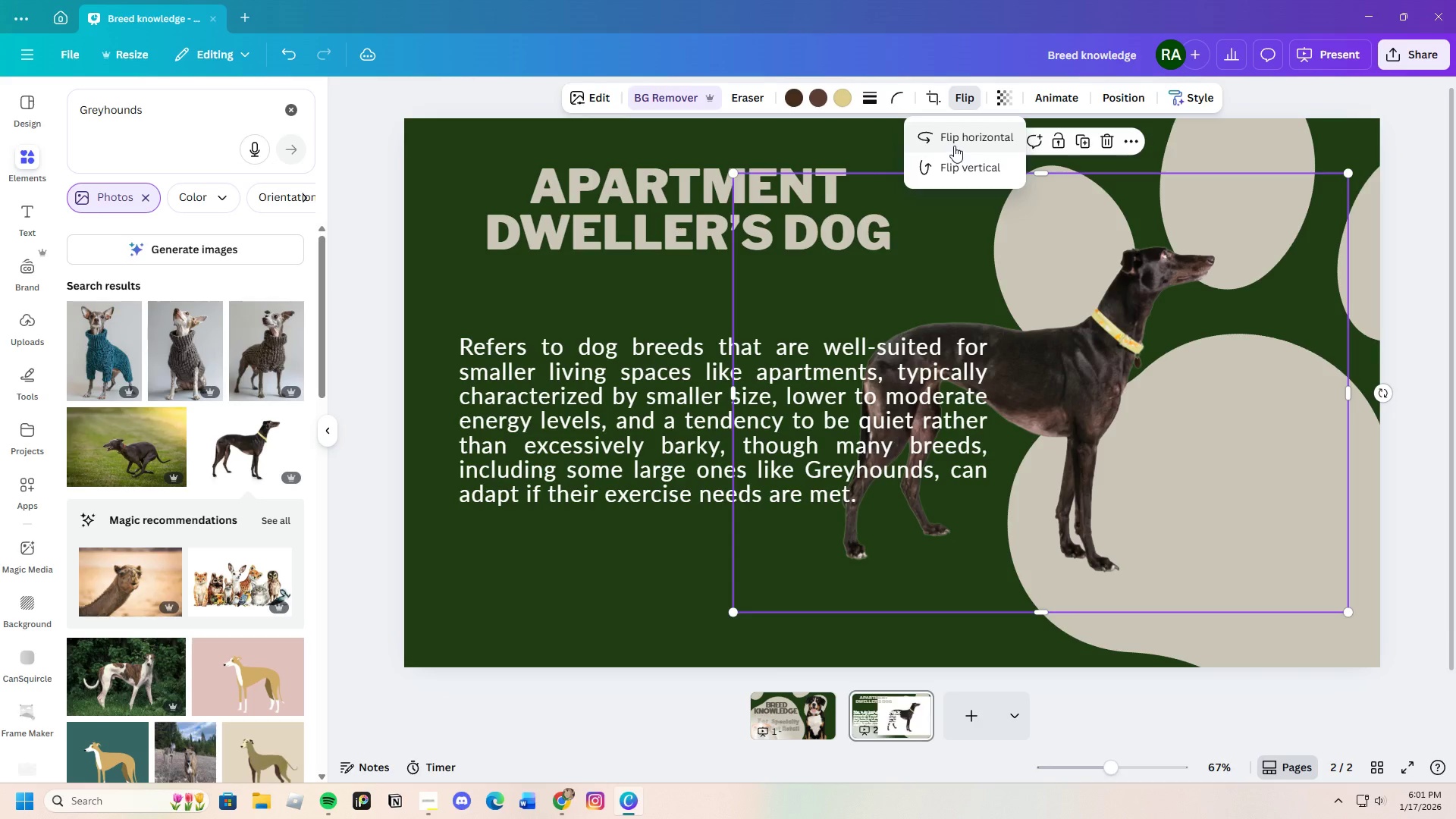 
left_click([957, 144])
 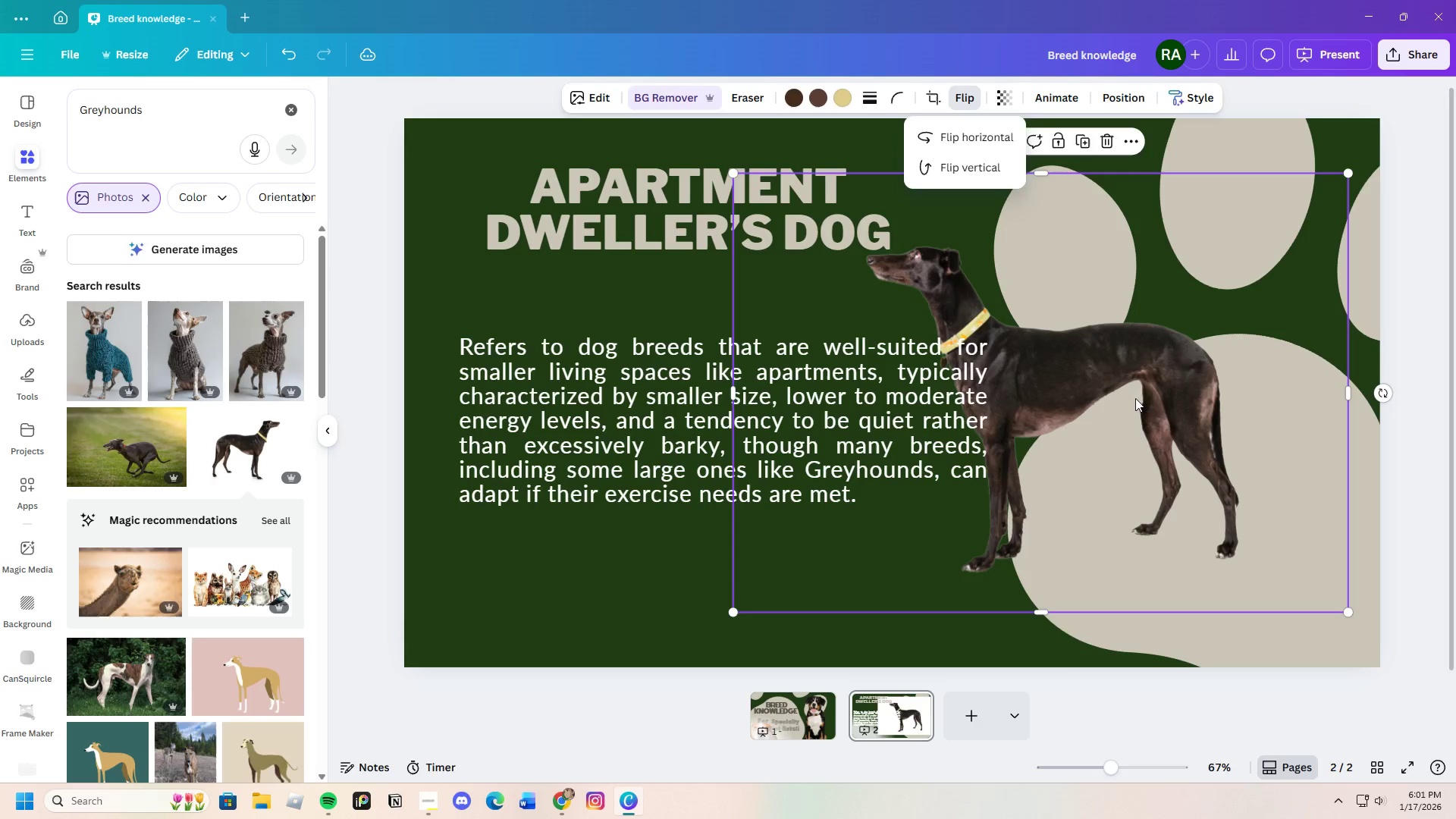 
left_click_drag(start_coordinate=[1143, 391], to_coordinate=[1206, 413])
 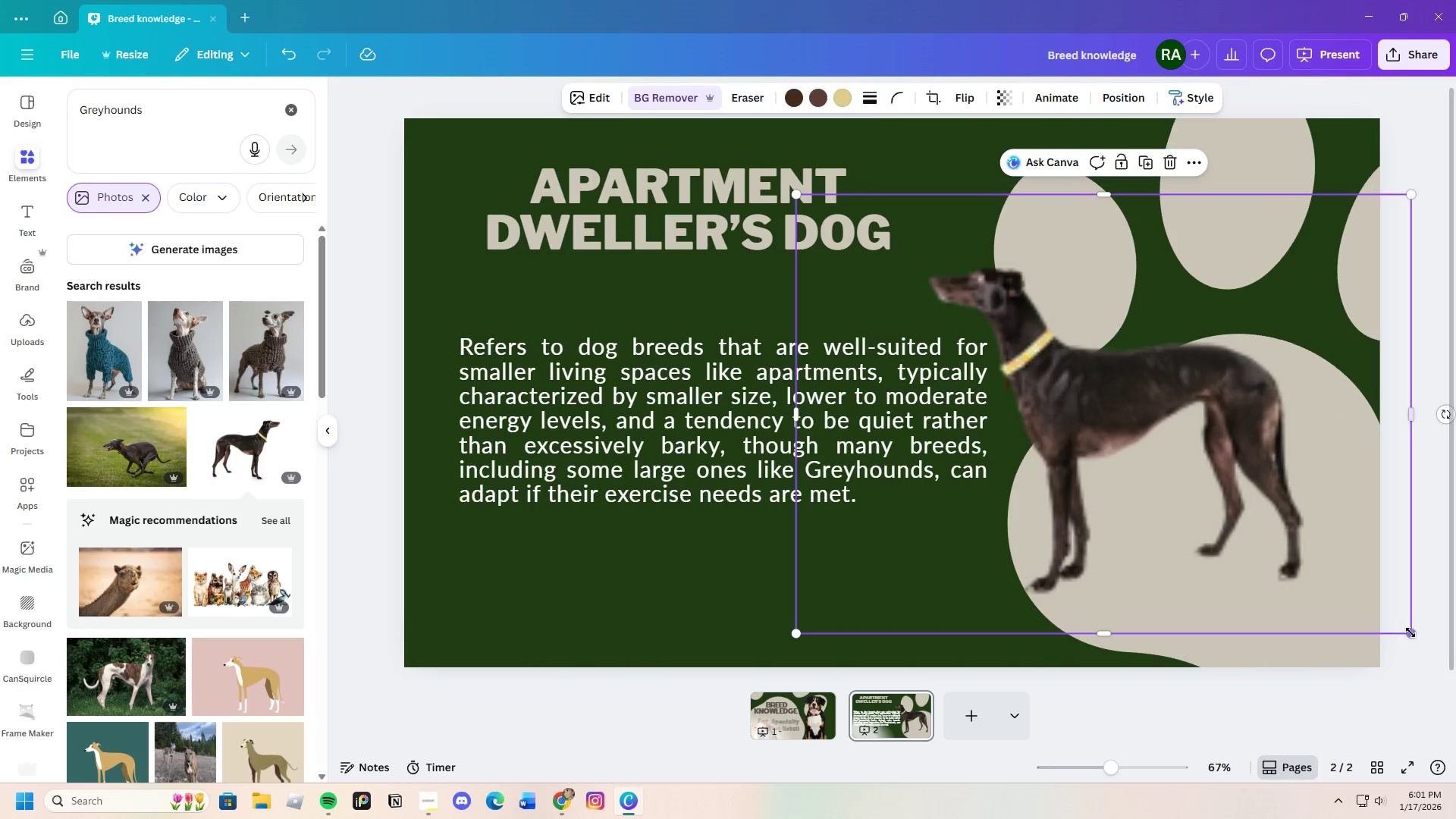 
left_click_drag(start_coordinate=[1410, 632], to_coordinate=[1454, 654])
 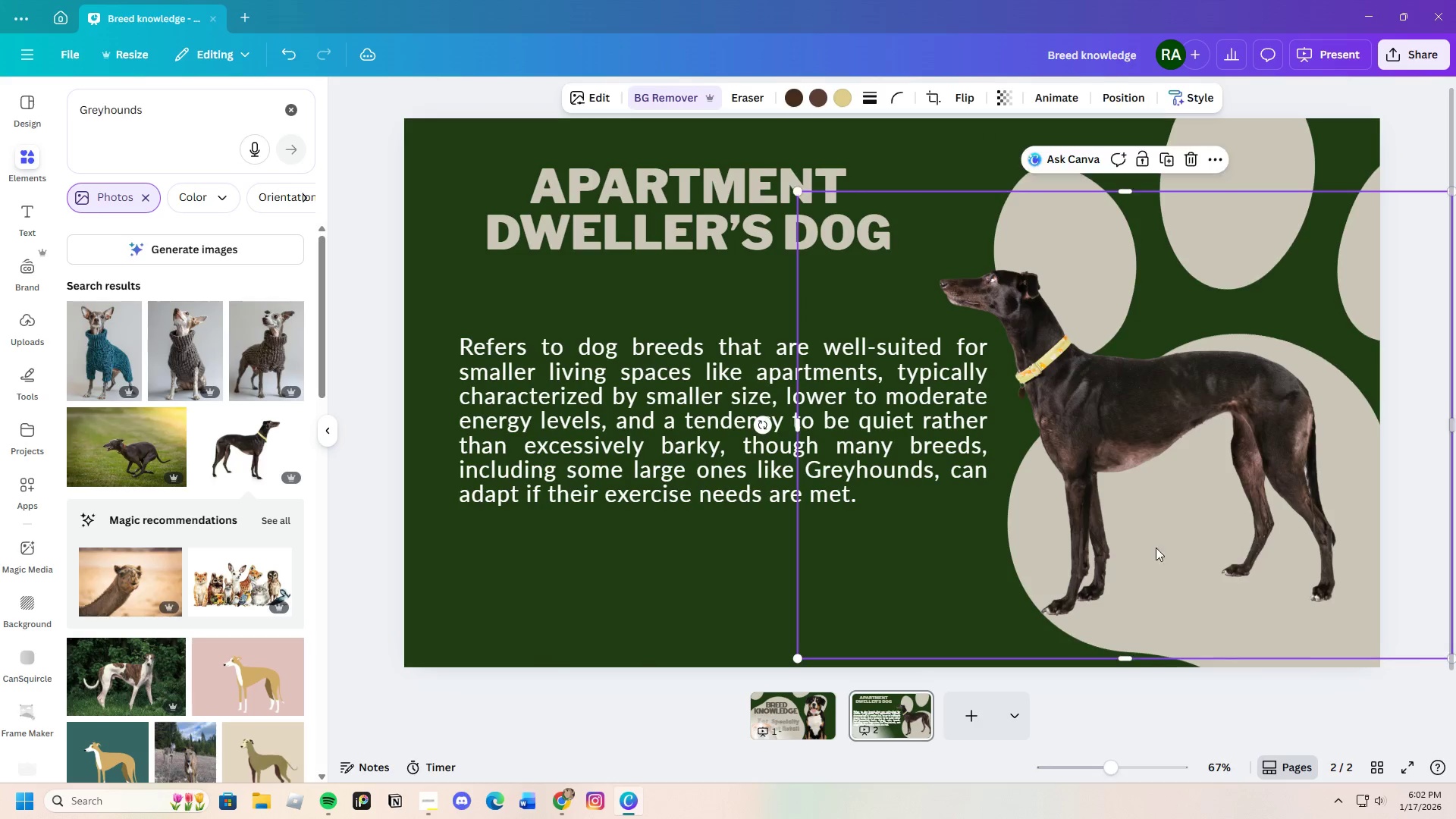 
left_click([783, 576])
 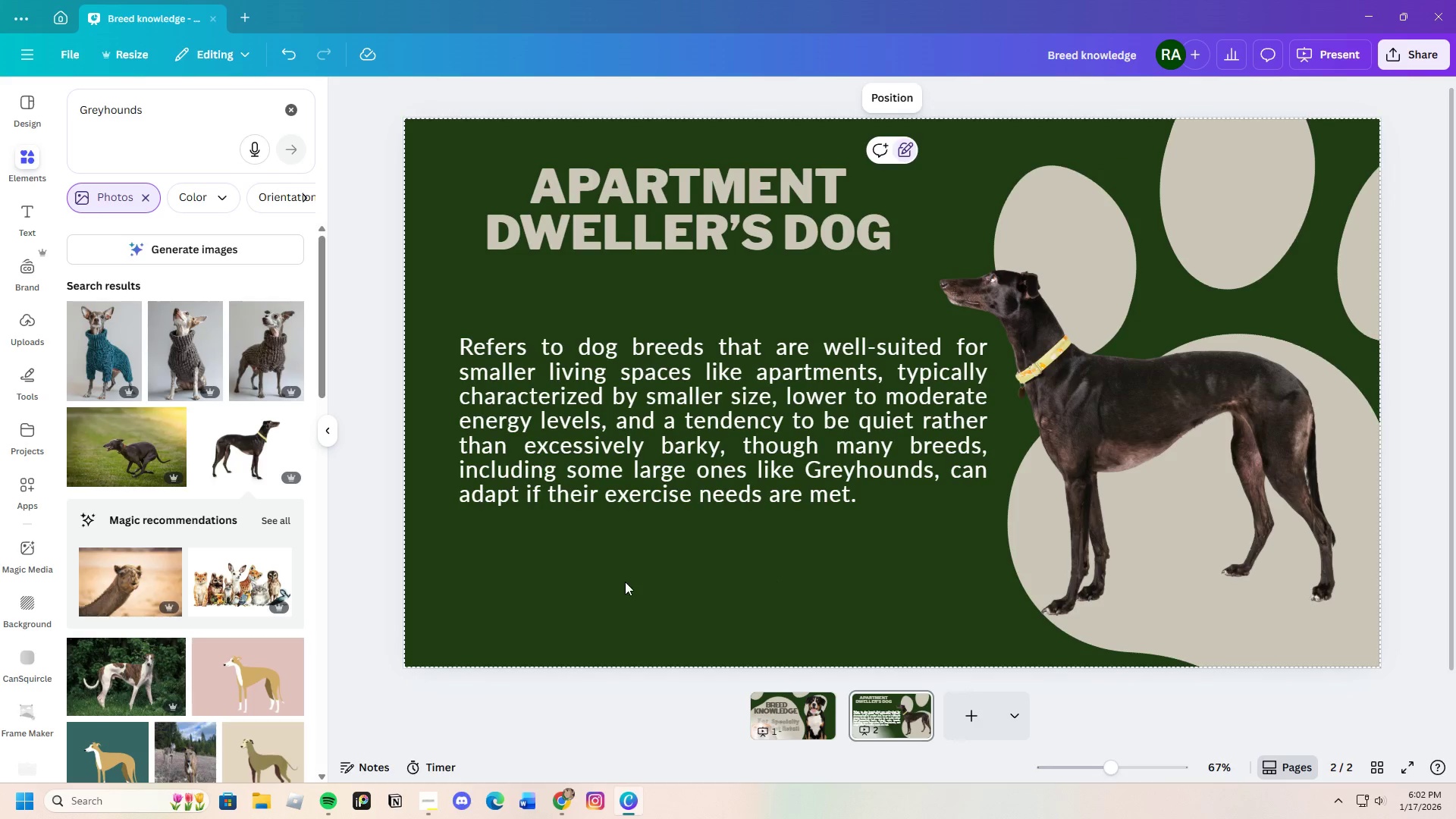 
left_click([610, 697])
 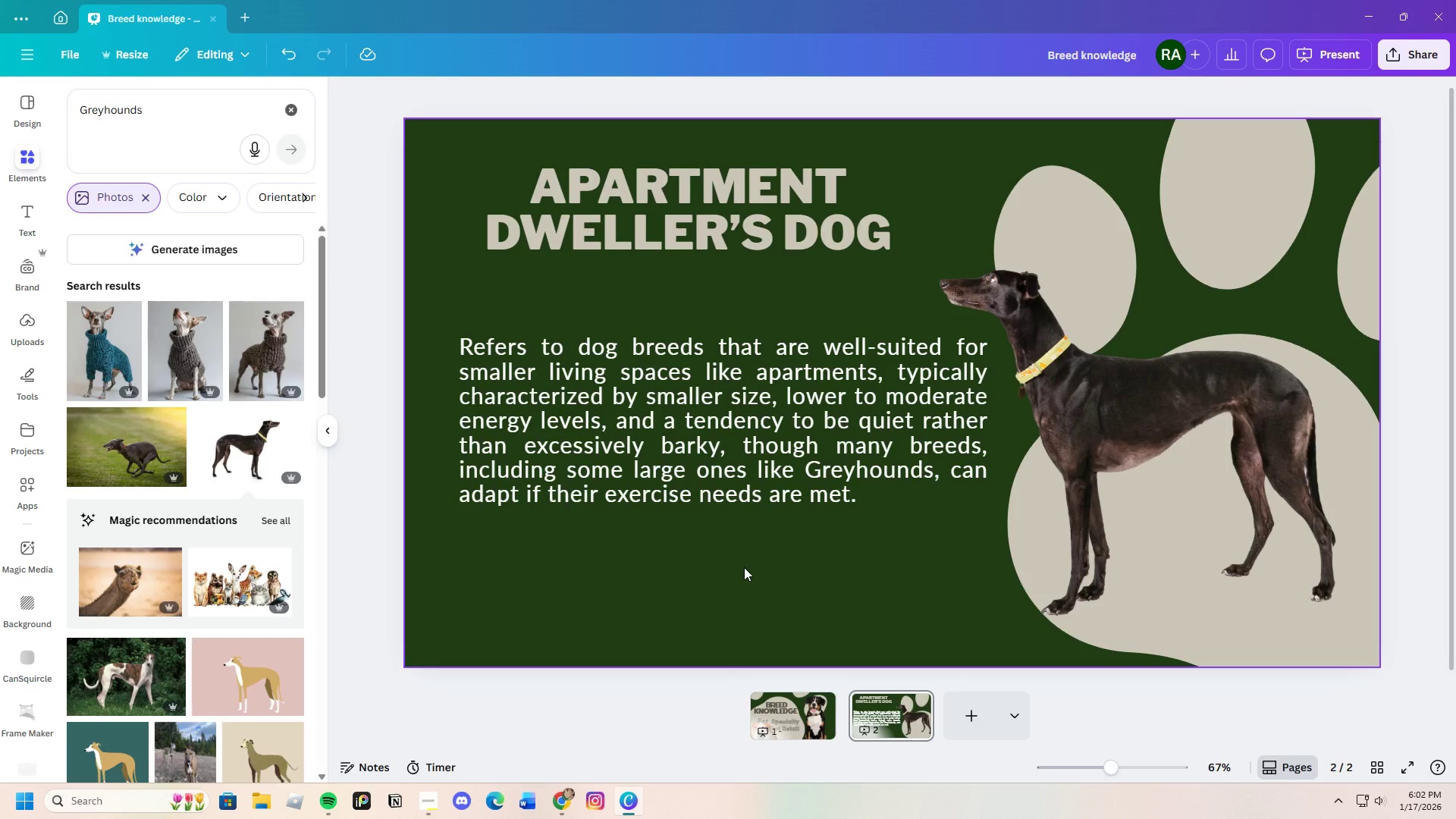 
wait(16.5)
 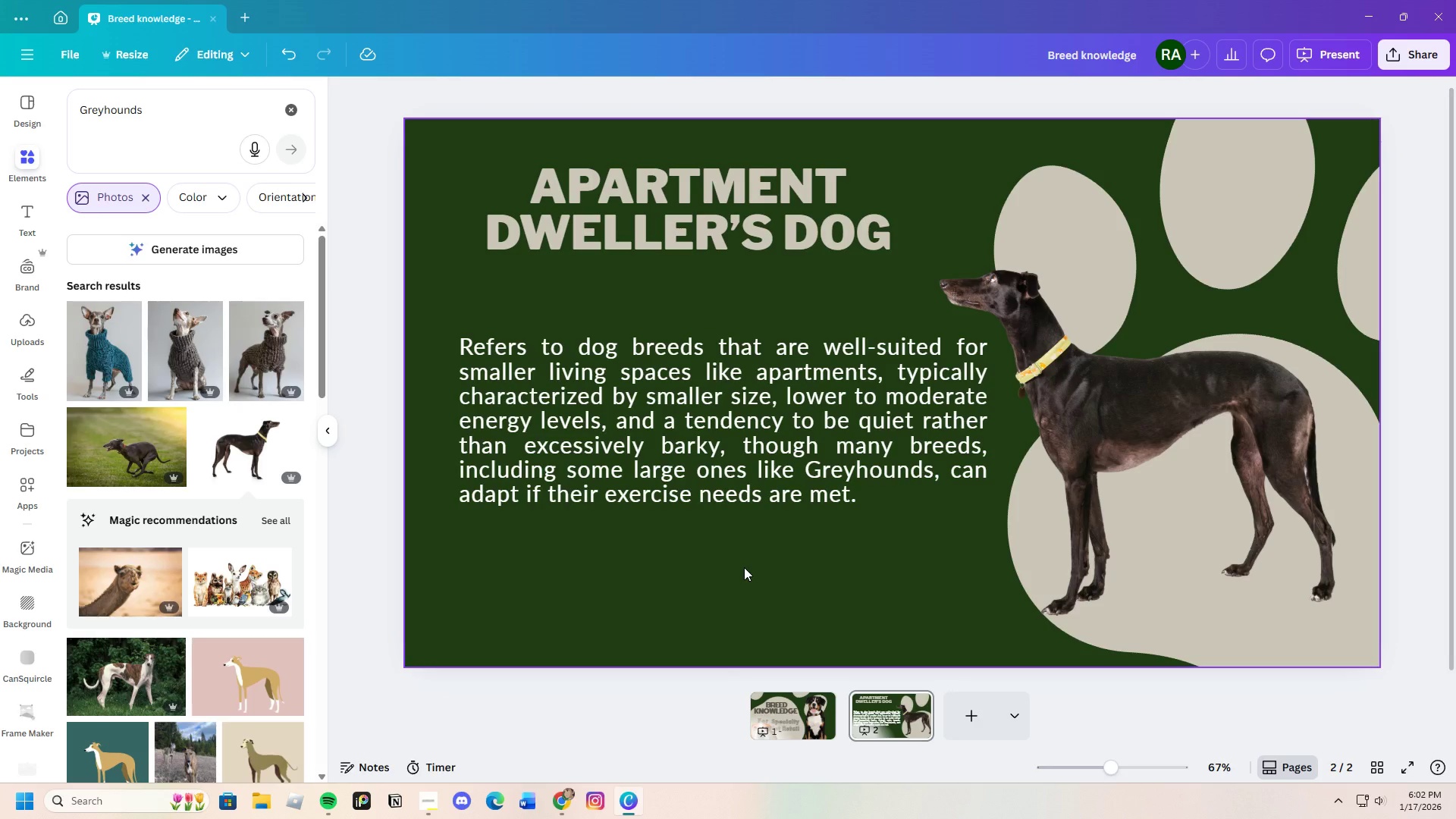 
left_click_drag(start_coordinate=[190, 122], to_coordinate=[0, 135])
 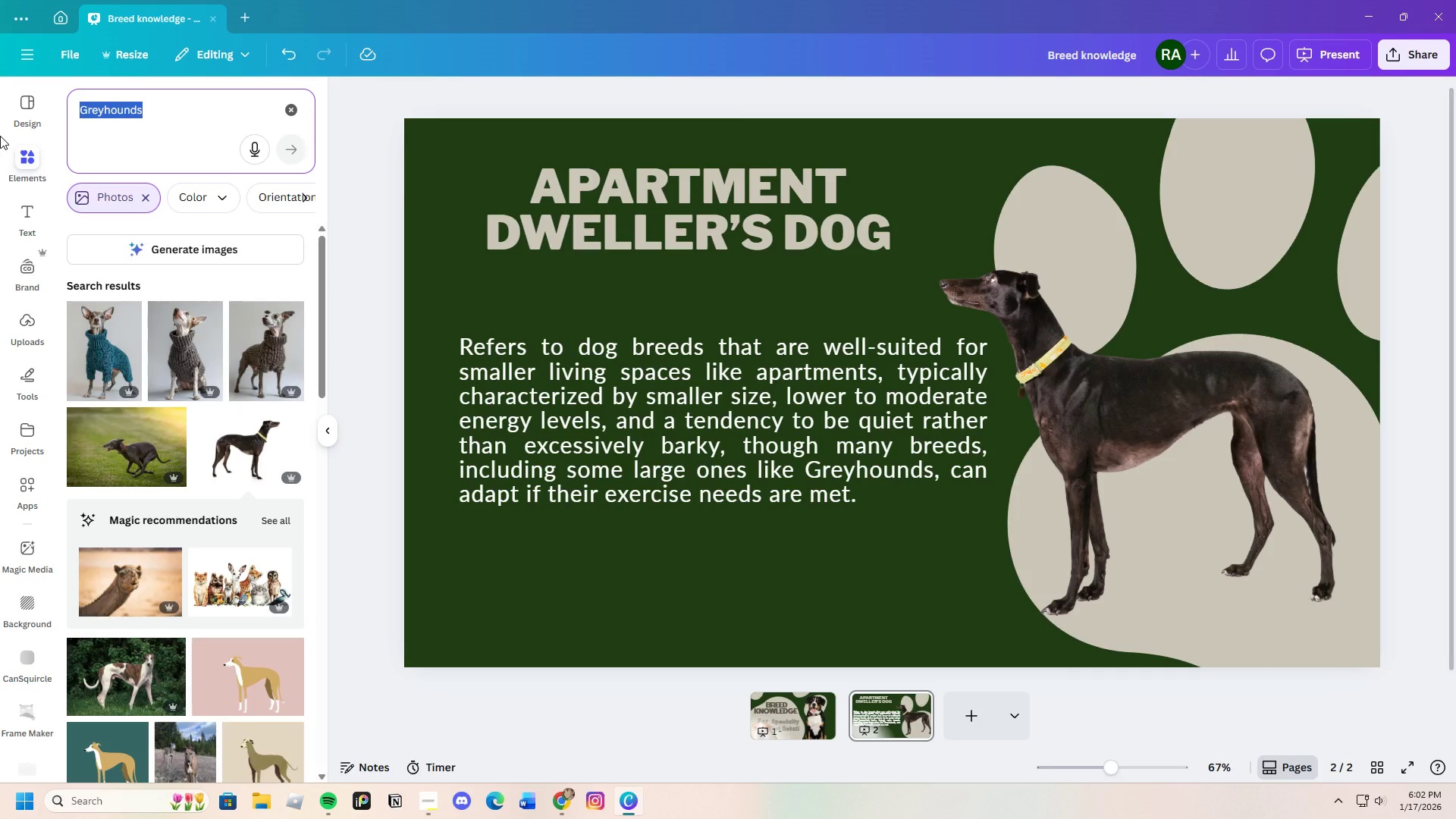 
key(Backspace)
type(irregular shapes)
 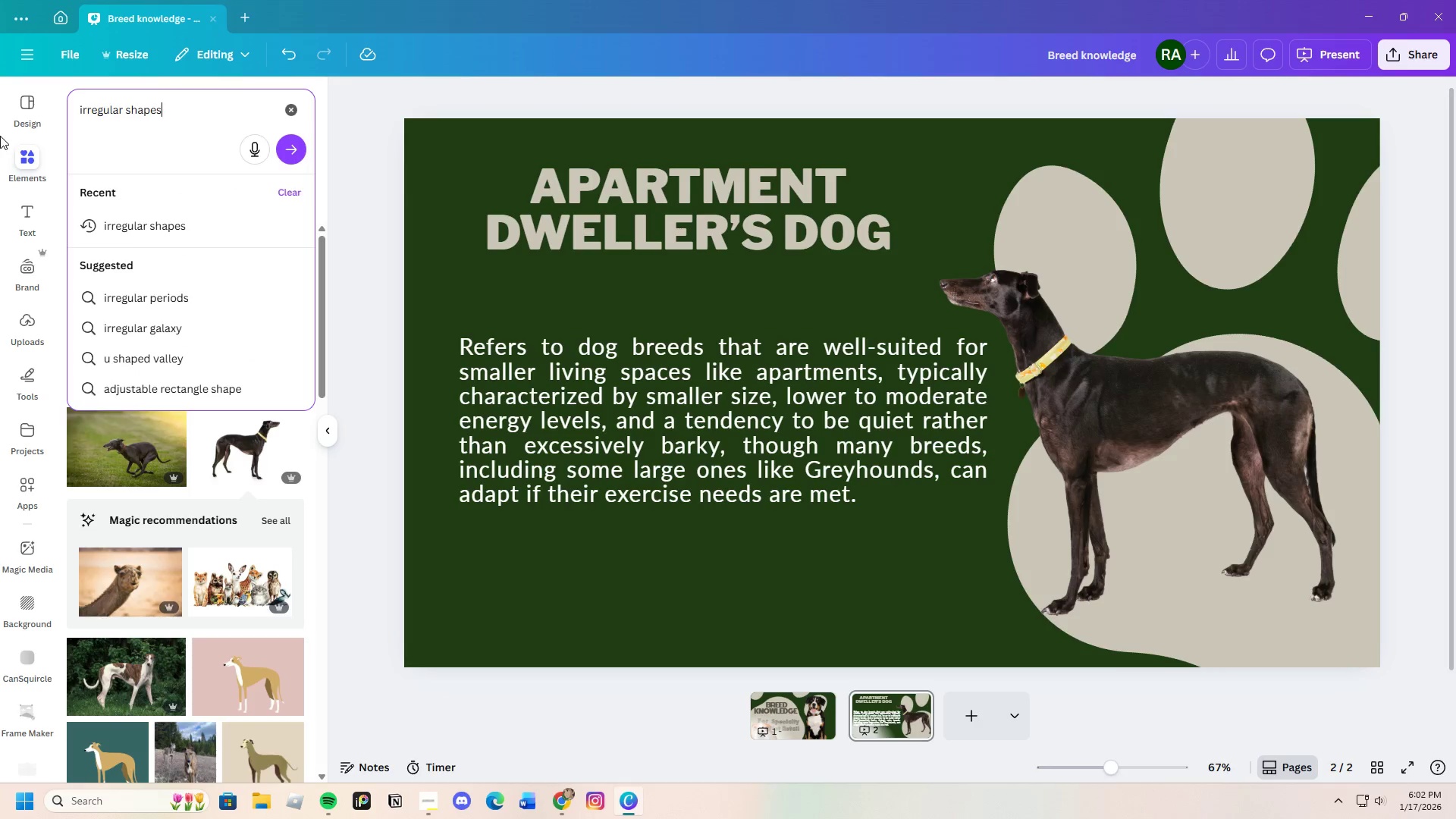 
key(Enter)
 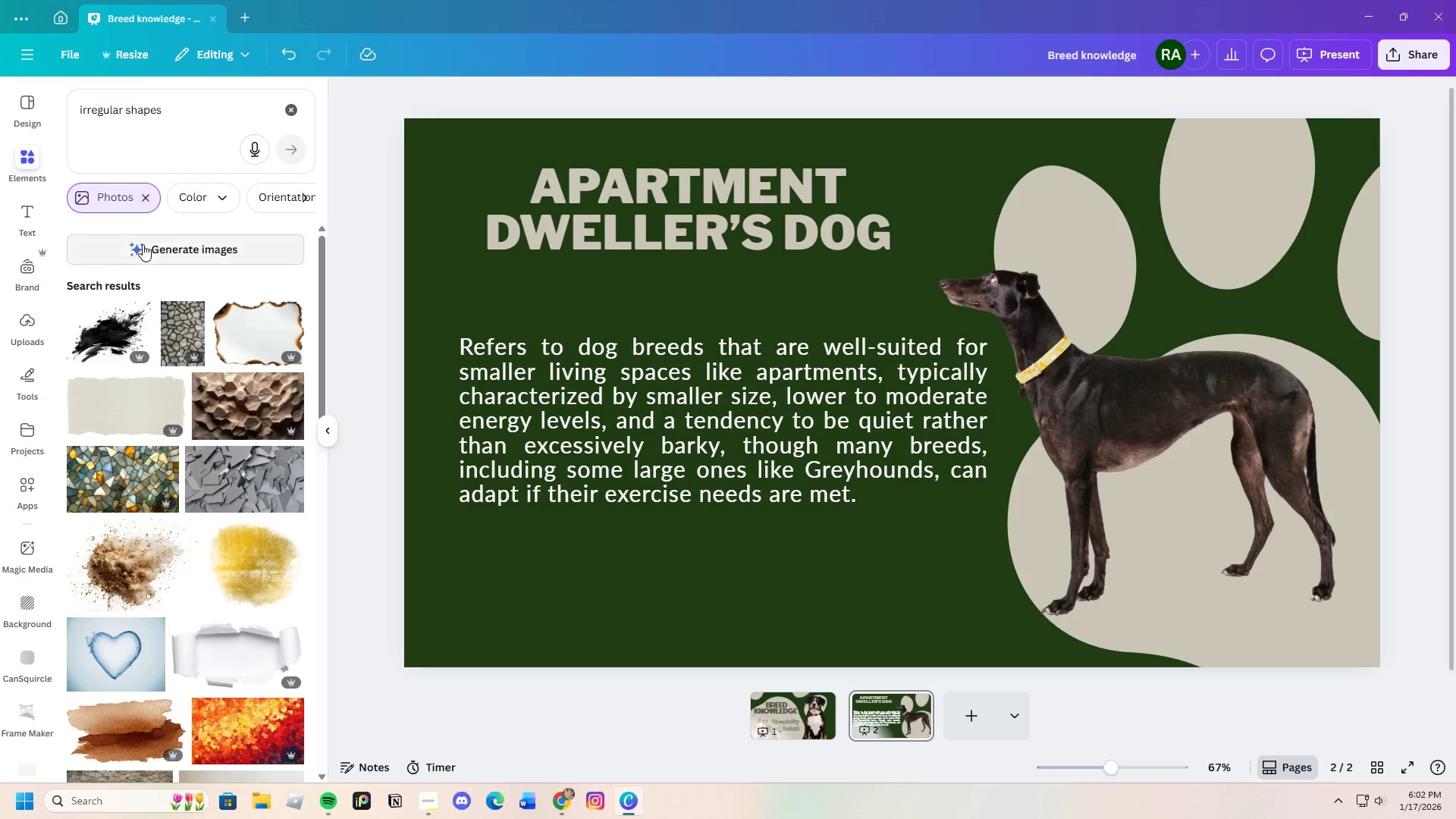 
left_click([147, 196])
 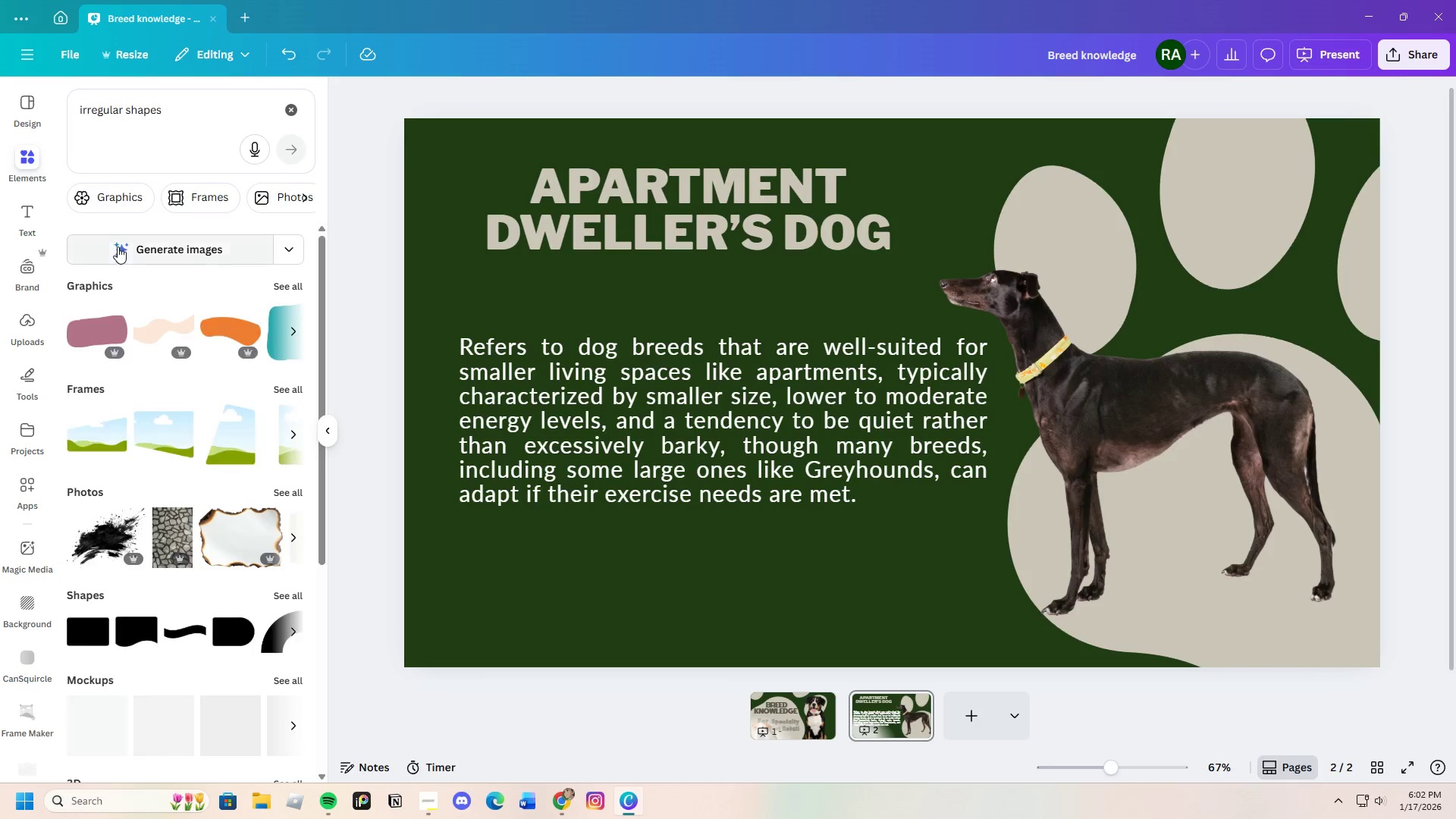 
left_click([109, 206])
 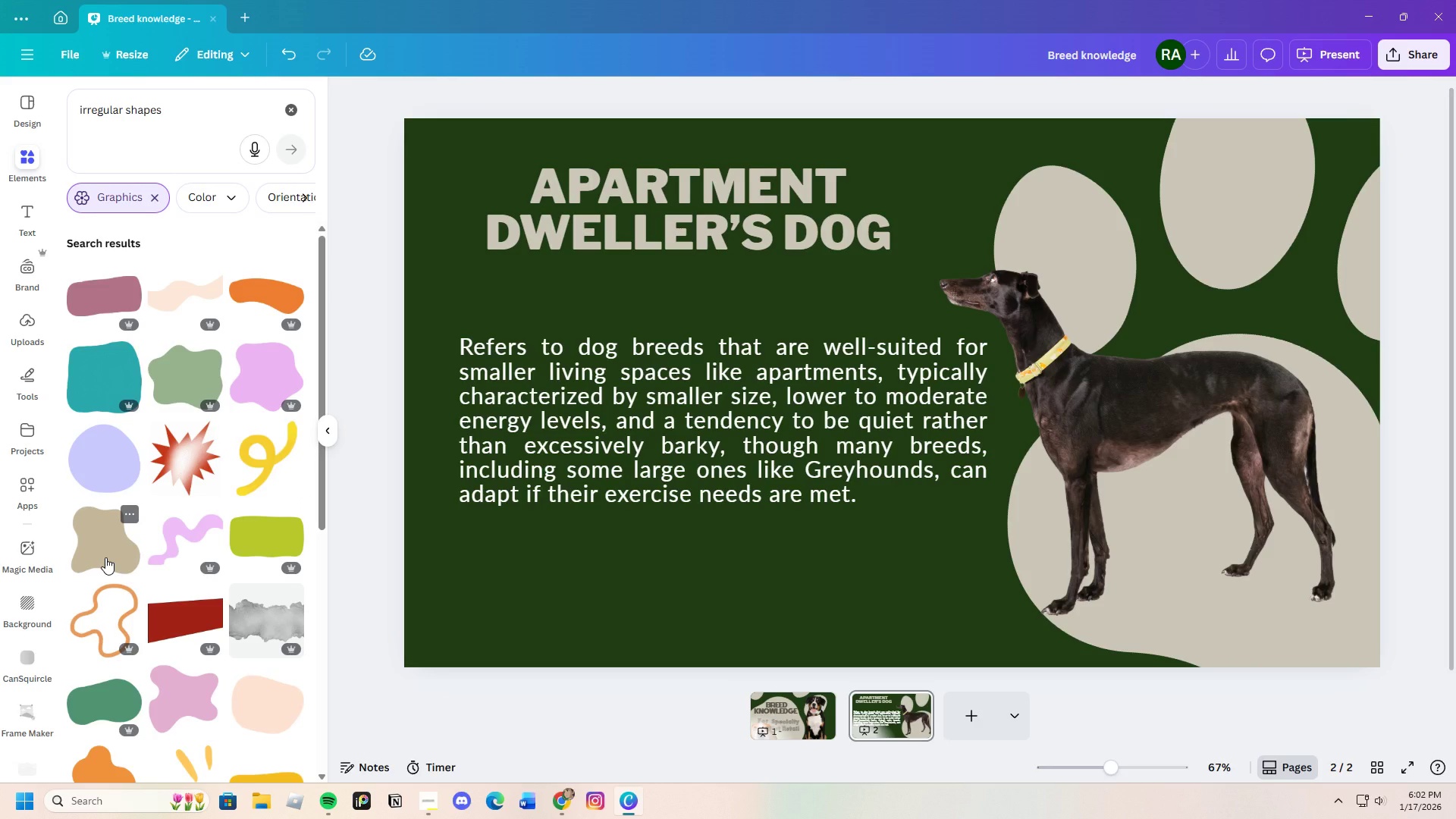 
left_click([105, 557])
 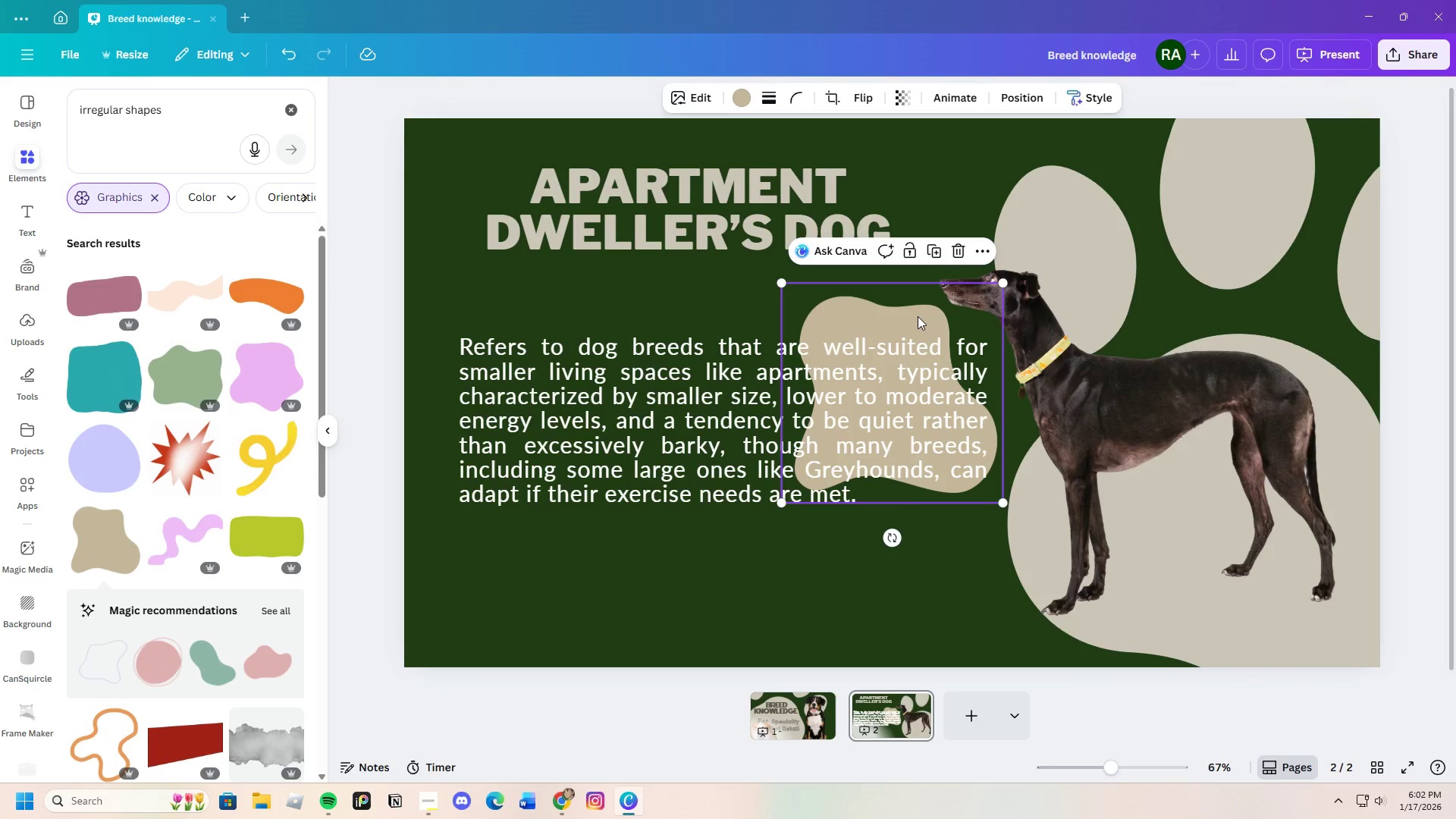 
left_click_drag(start_coordinate=[912, 316], to_coordinate=[411, 353])
 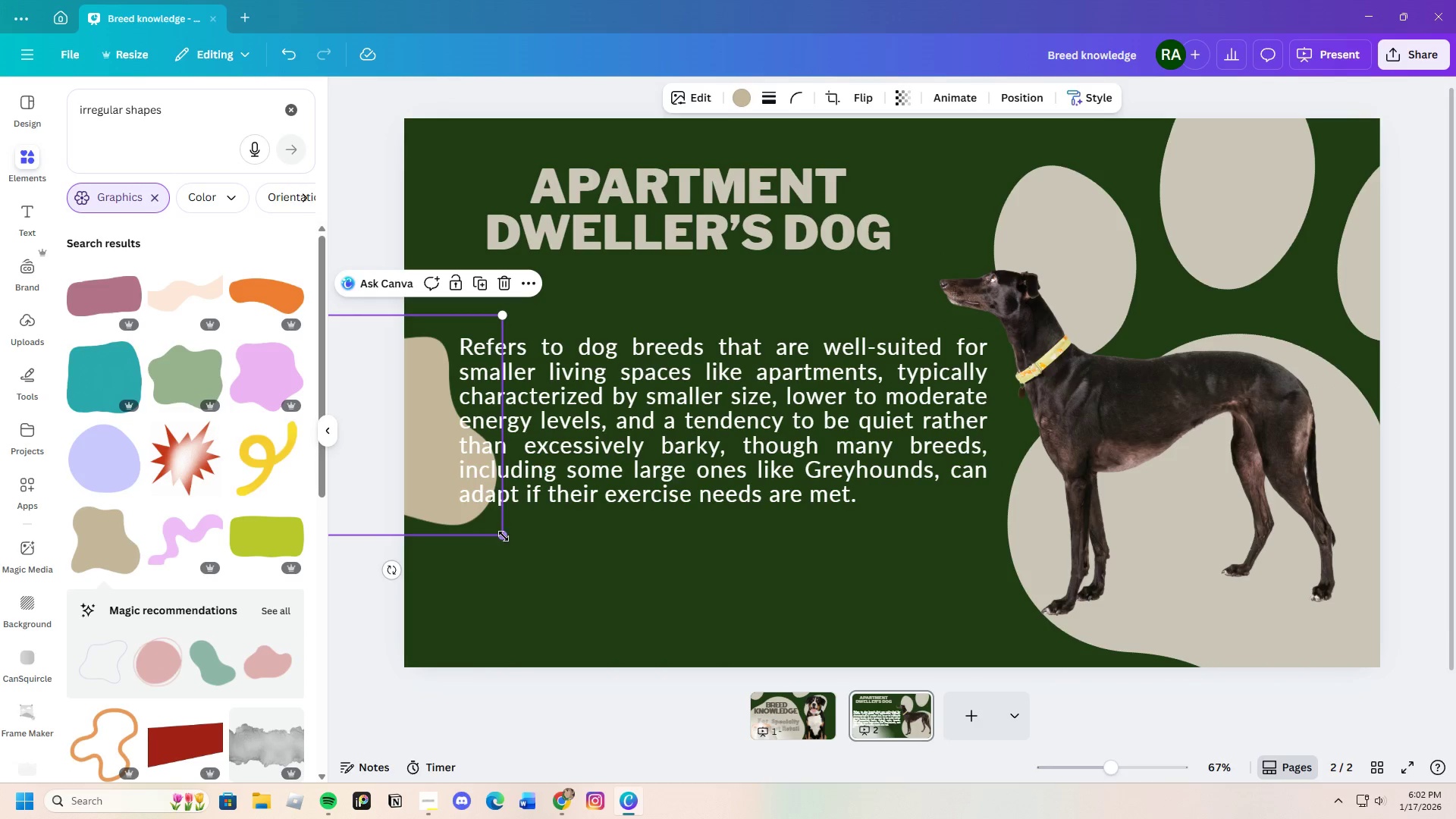 
left_click_drag(start_coordinate=[504, 536], to_coordinate=[708, 663])
 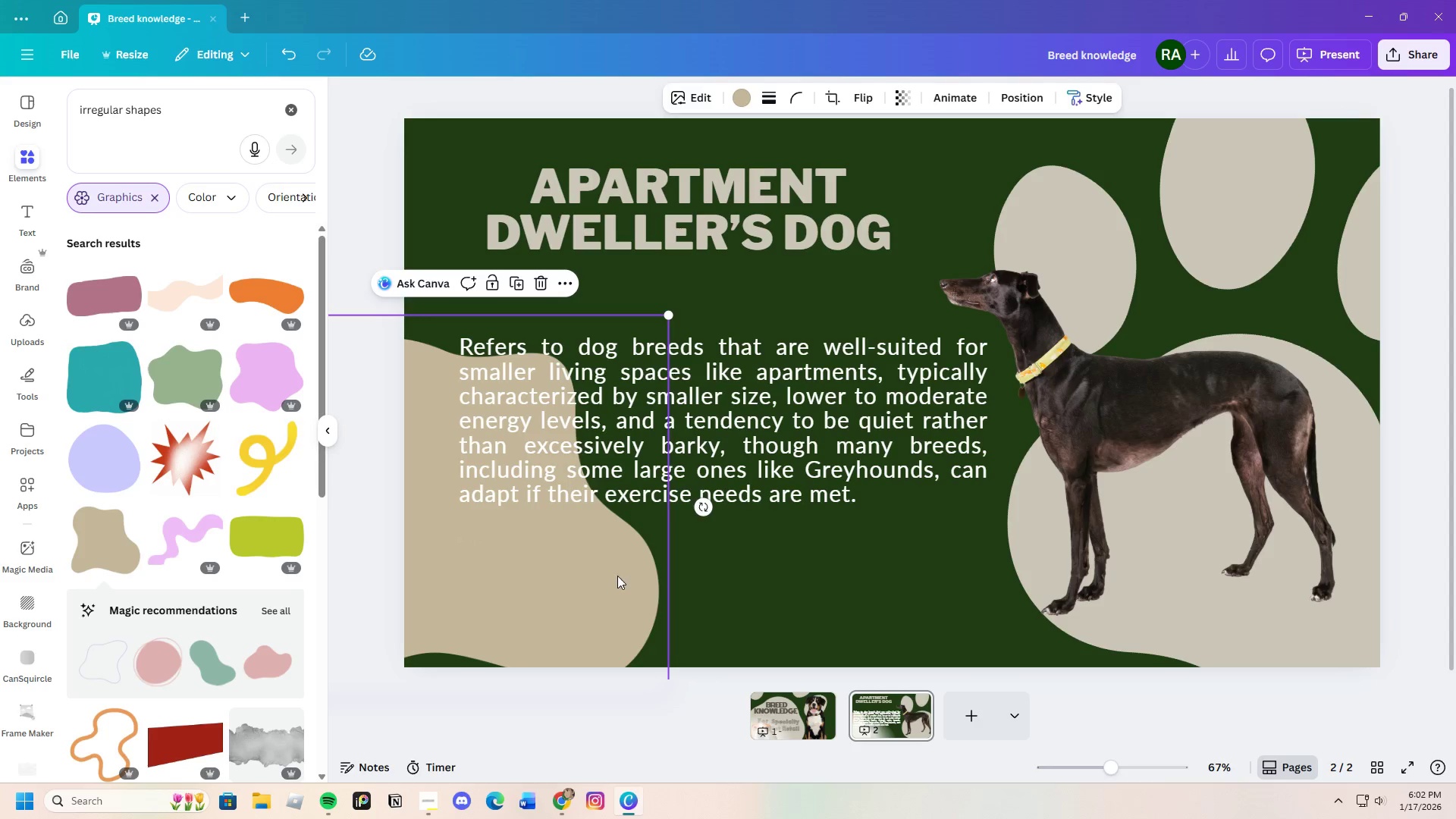 
left_click_drag(start_coordinate=[618, 576], to_coordinate=[487, 599])
 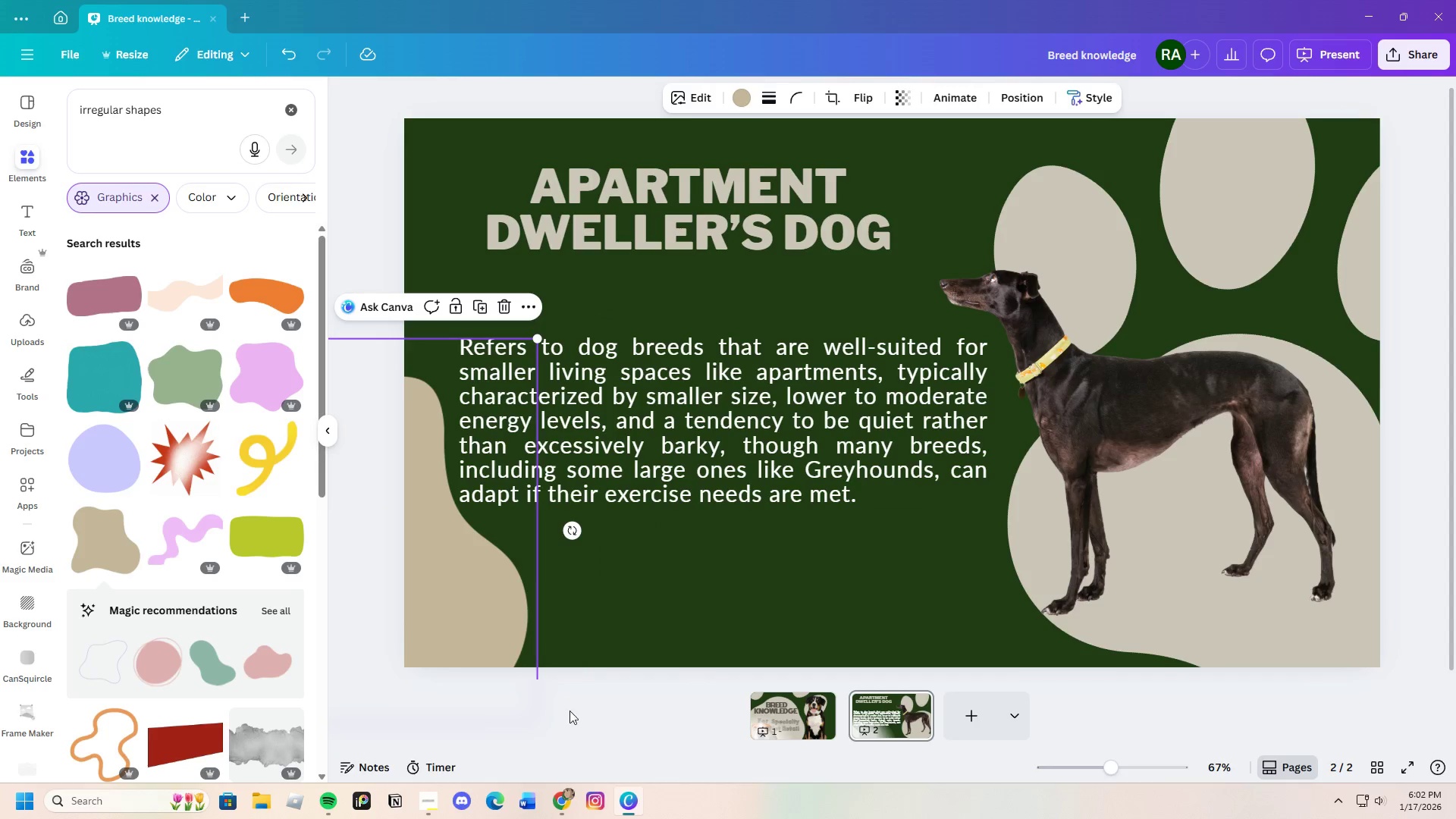 
left_click_drag(start_coordinate=[482, 579], to_coordinate=[547, 353])
 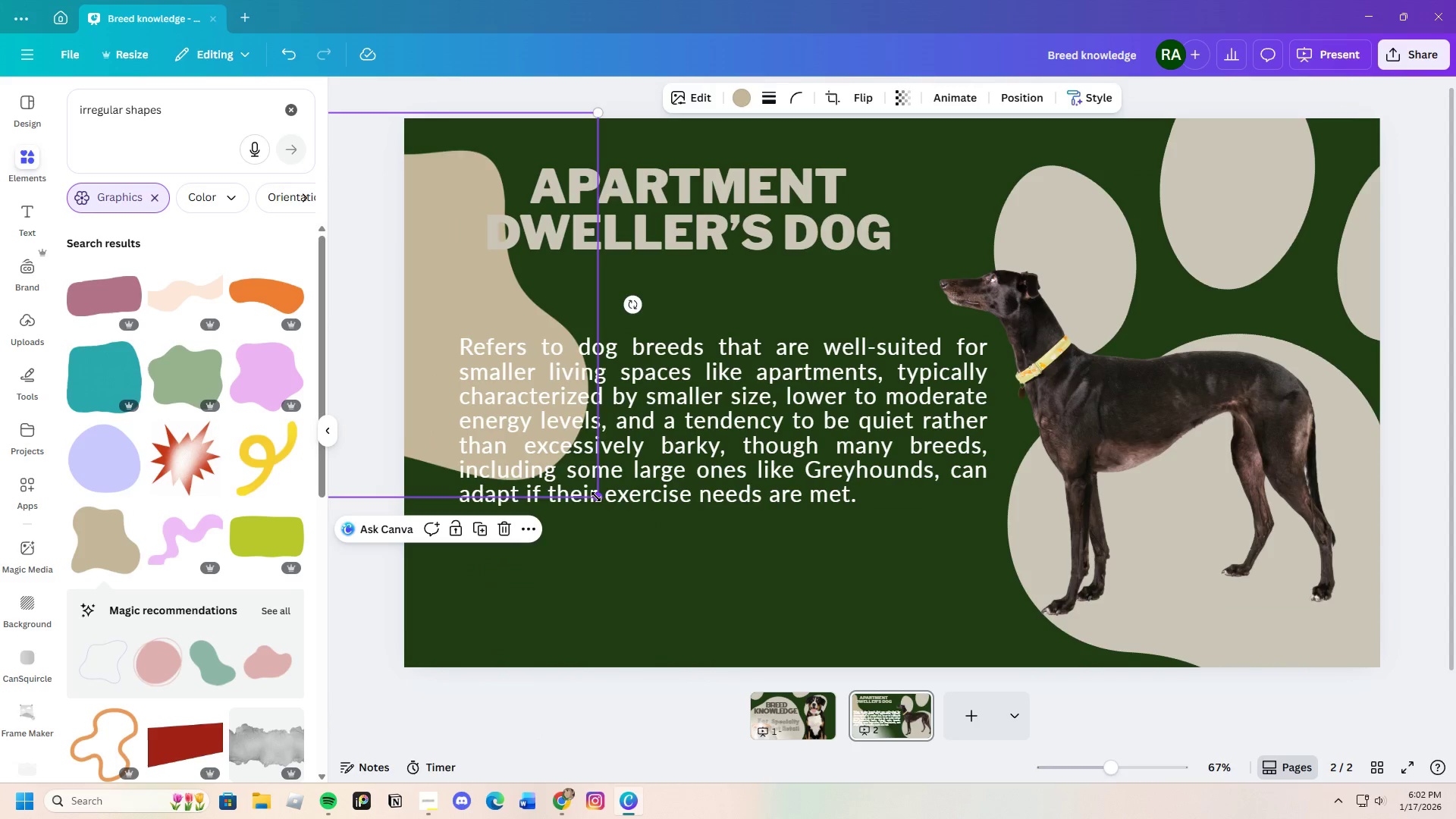 
left_click_drag(start_coordinate=[597, 497], to_coordinate=[723, 572])
 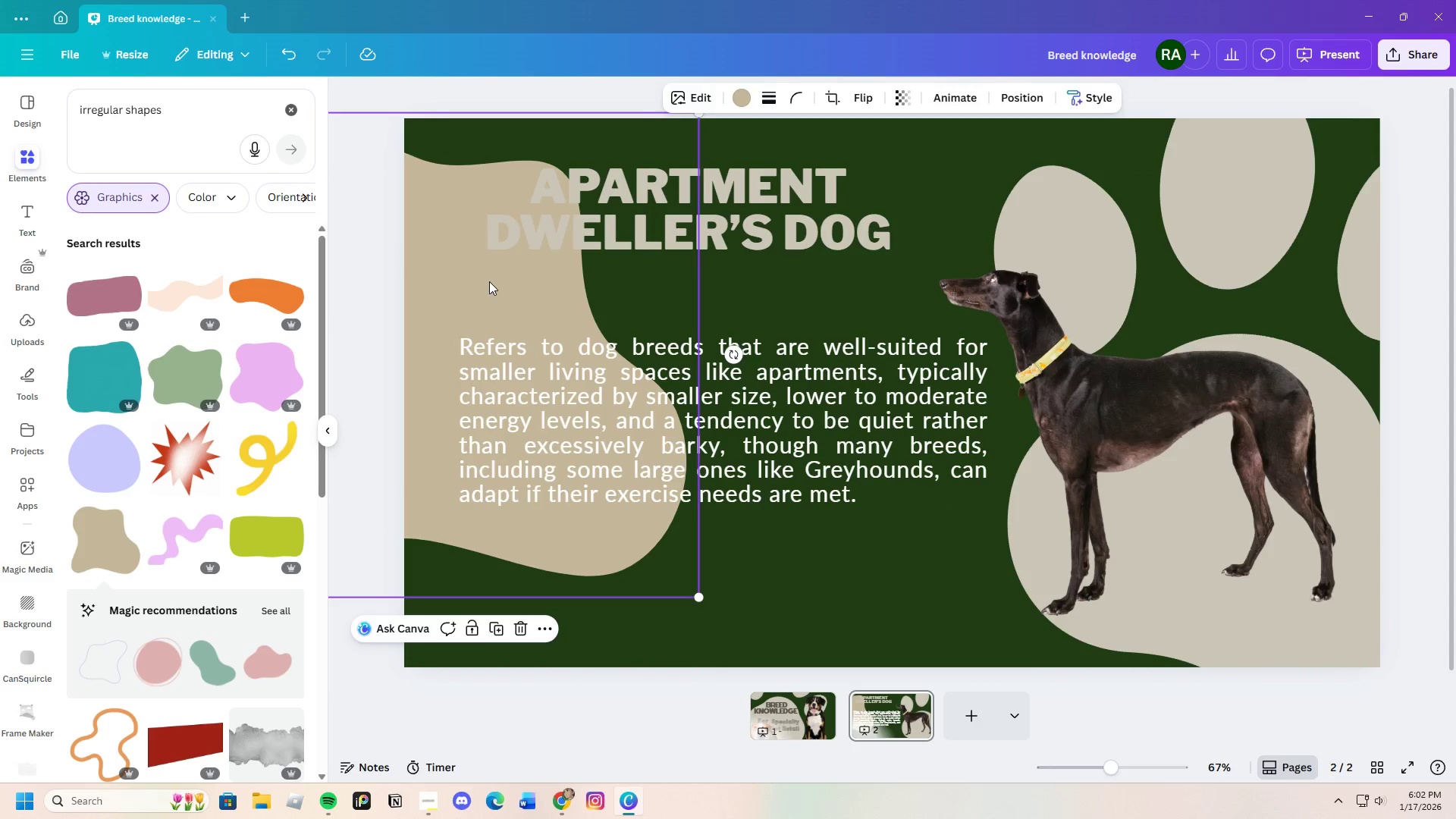 
left_click_drag(start_coordinate=[488, 278], to_coordinate=[352, 468])
 